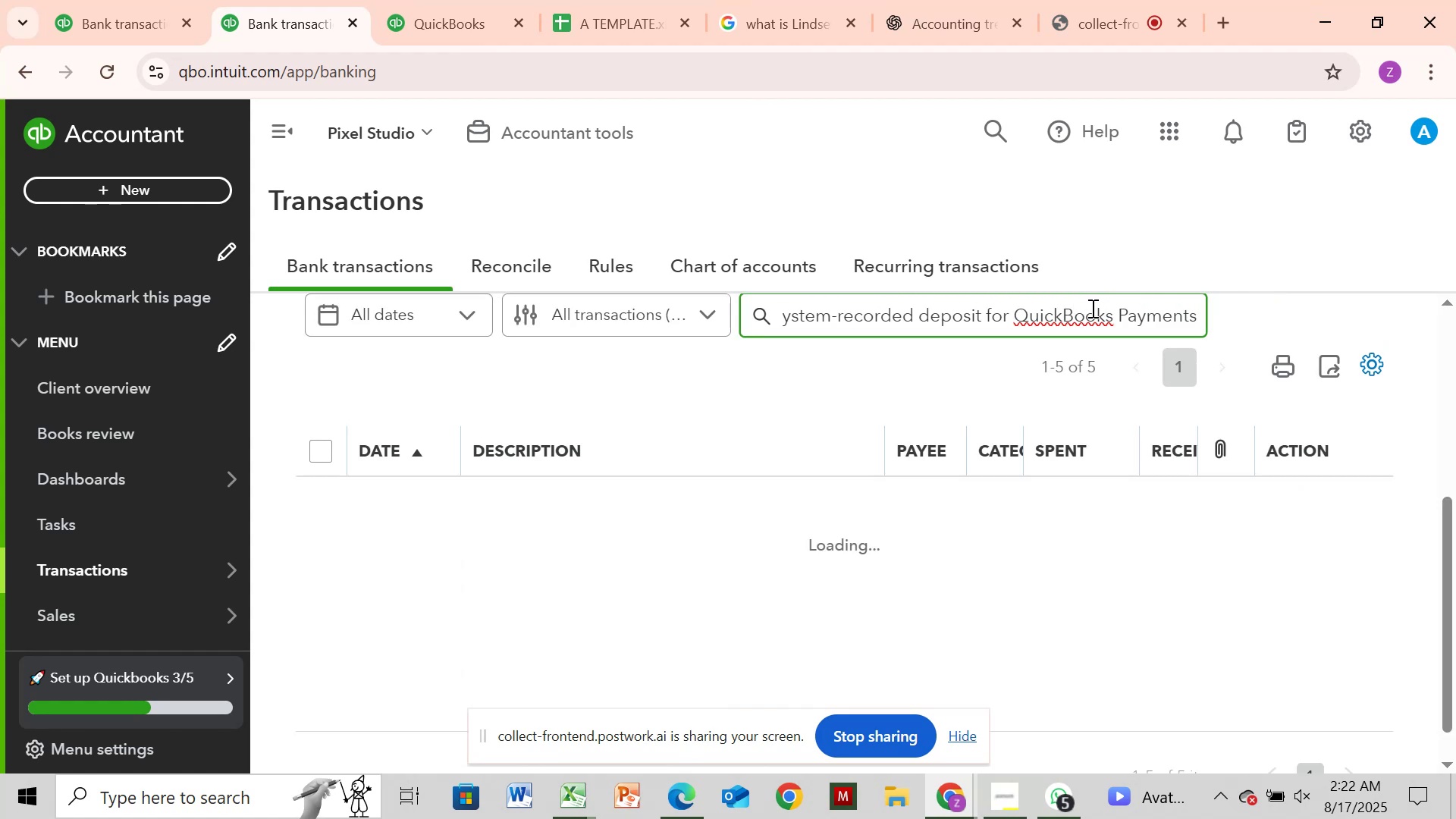 
key(Enter)
 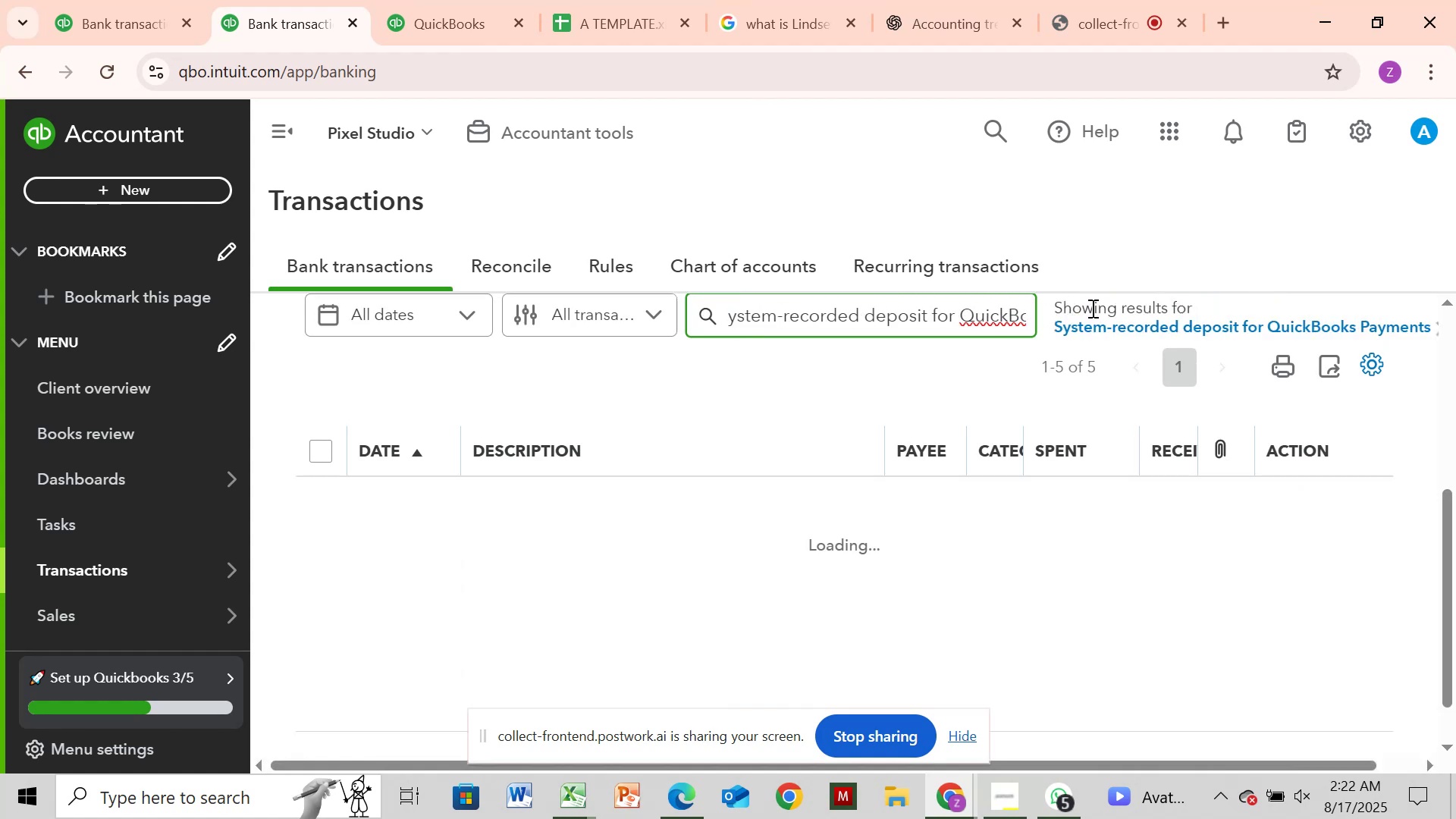 
mouse_move([1096, 340])
 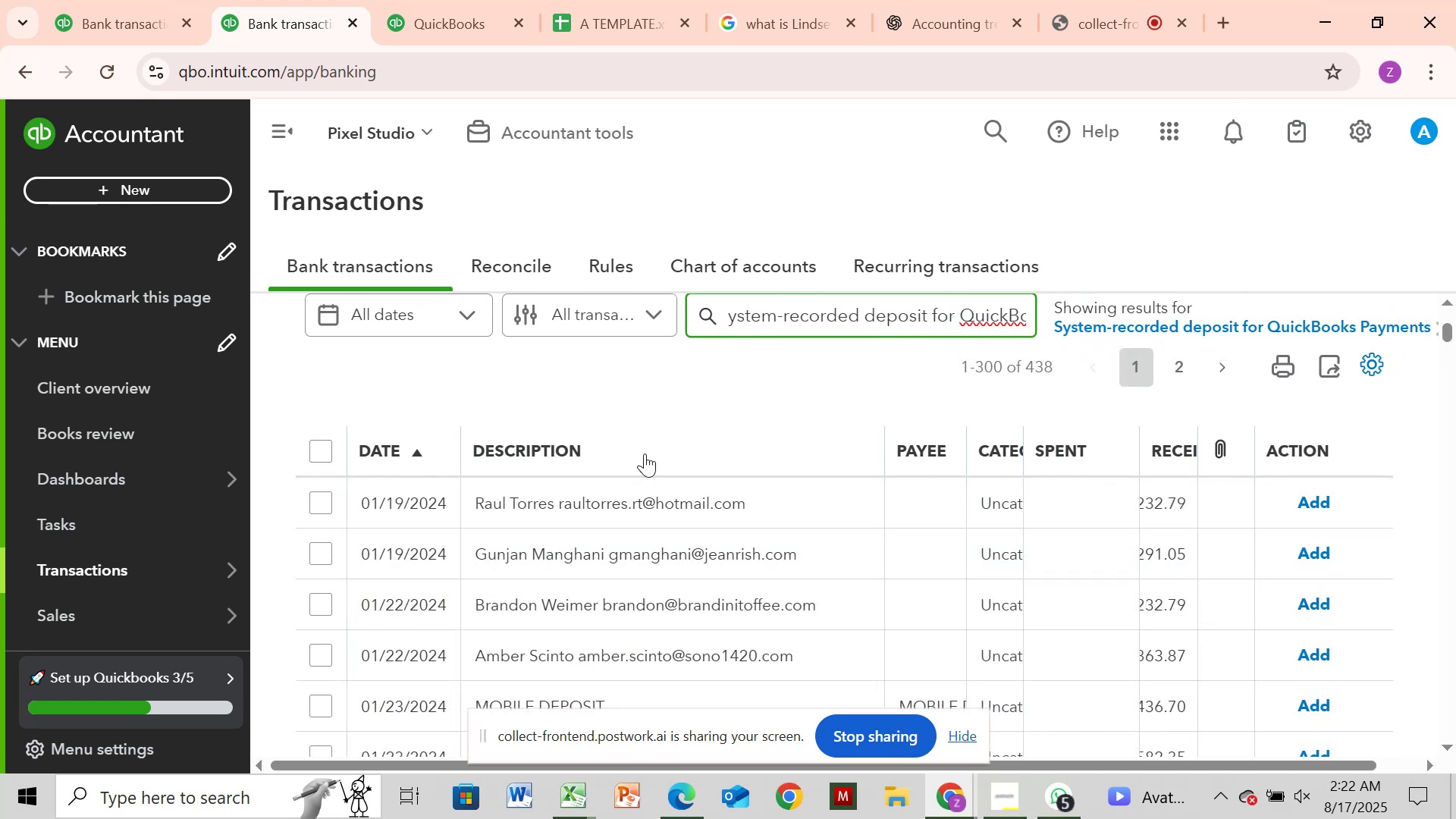 
scroll: coordinate [734, 397], scroll_direction: down, amount: 1.0
 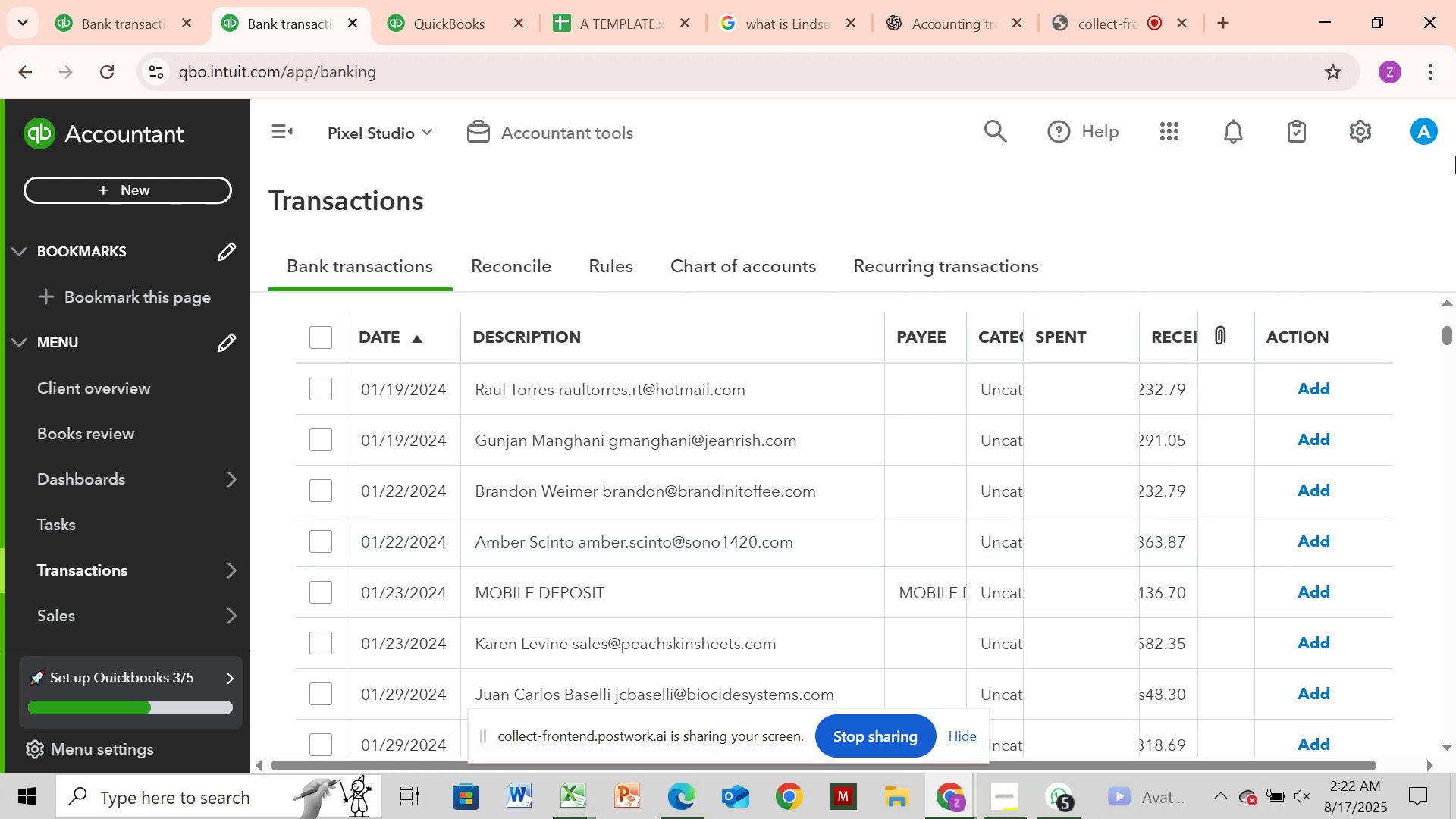 
left_click_drag(start_coordinate=[1451, 331], to_coordinate=[1453, 318])
 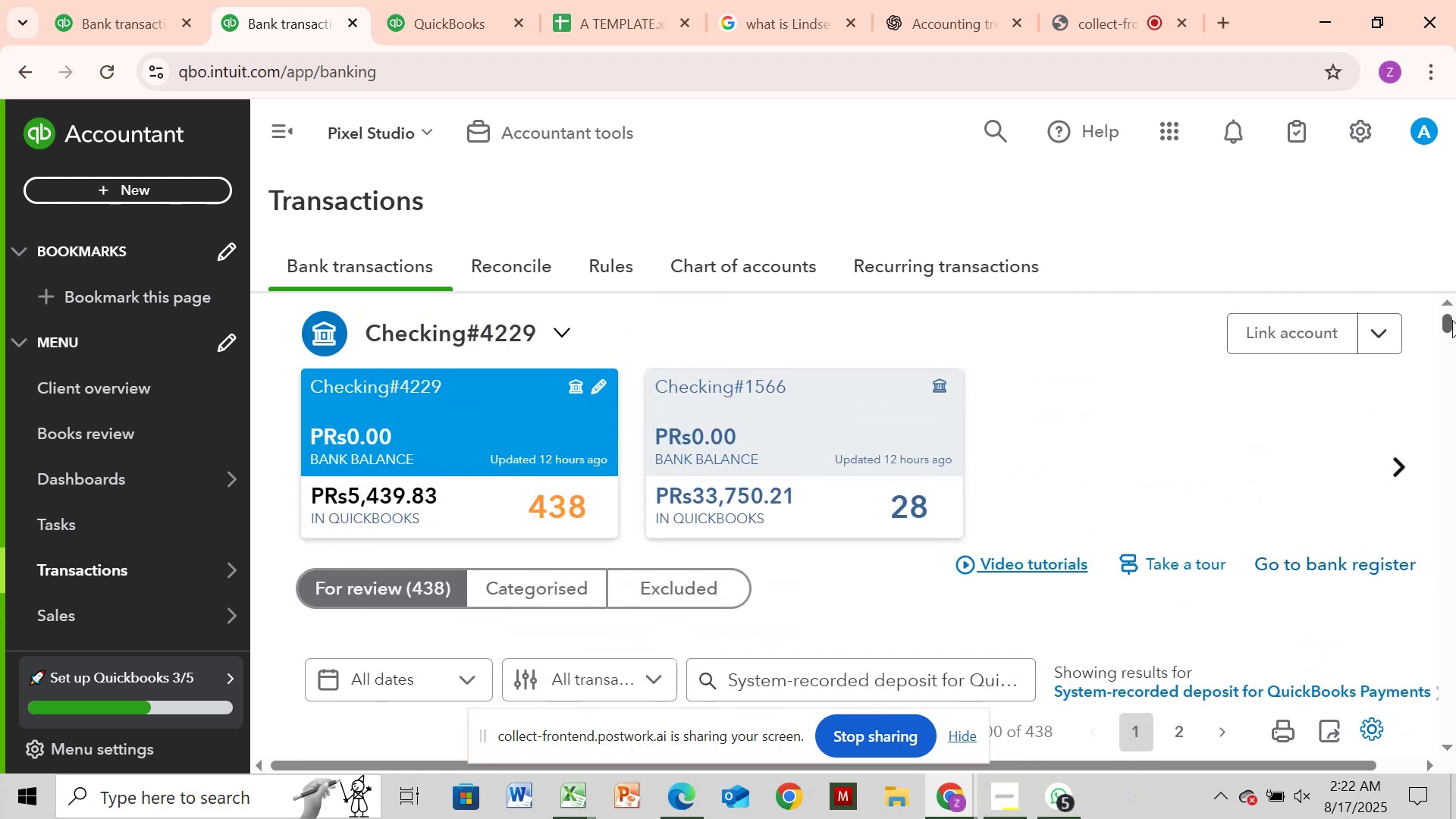 
left_click_drag(start_coordinate=[1452, 320], to_coordinate=[1451, 334])
 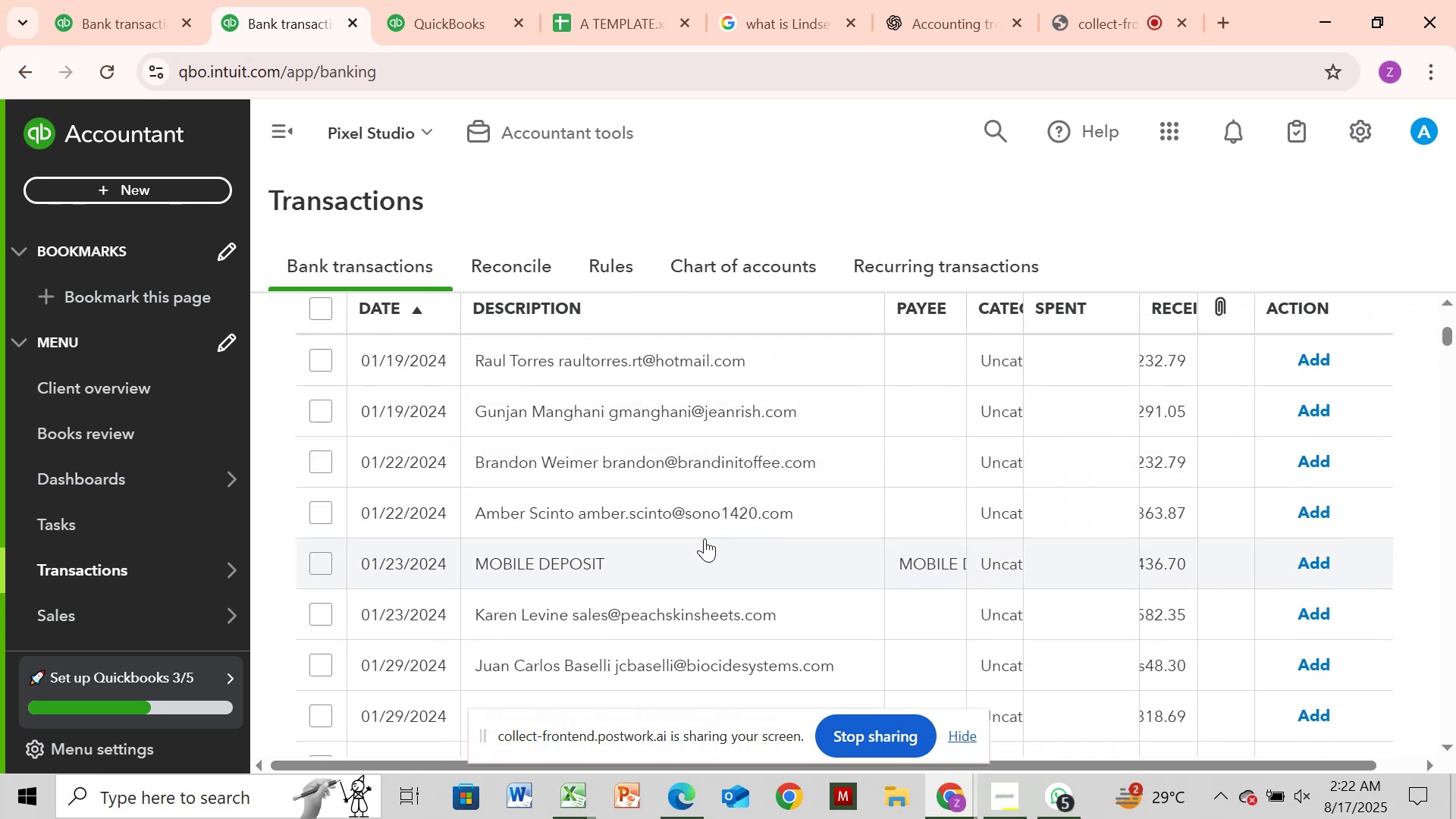 
left_click([704, 538])
 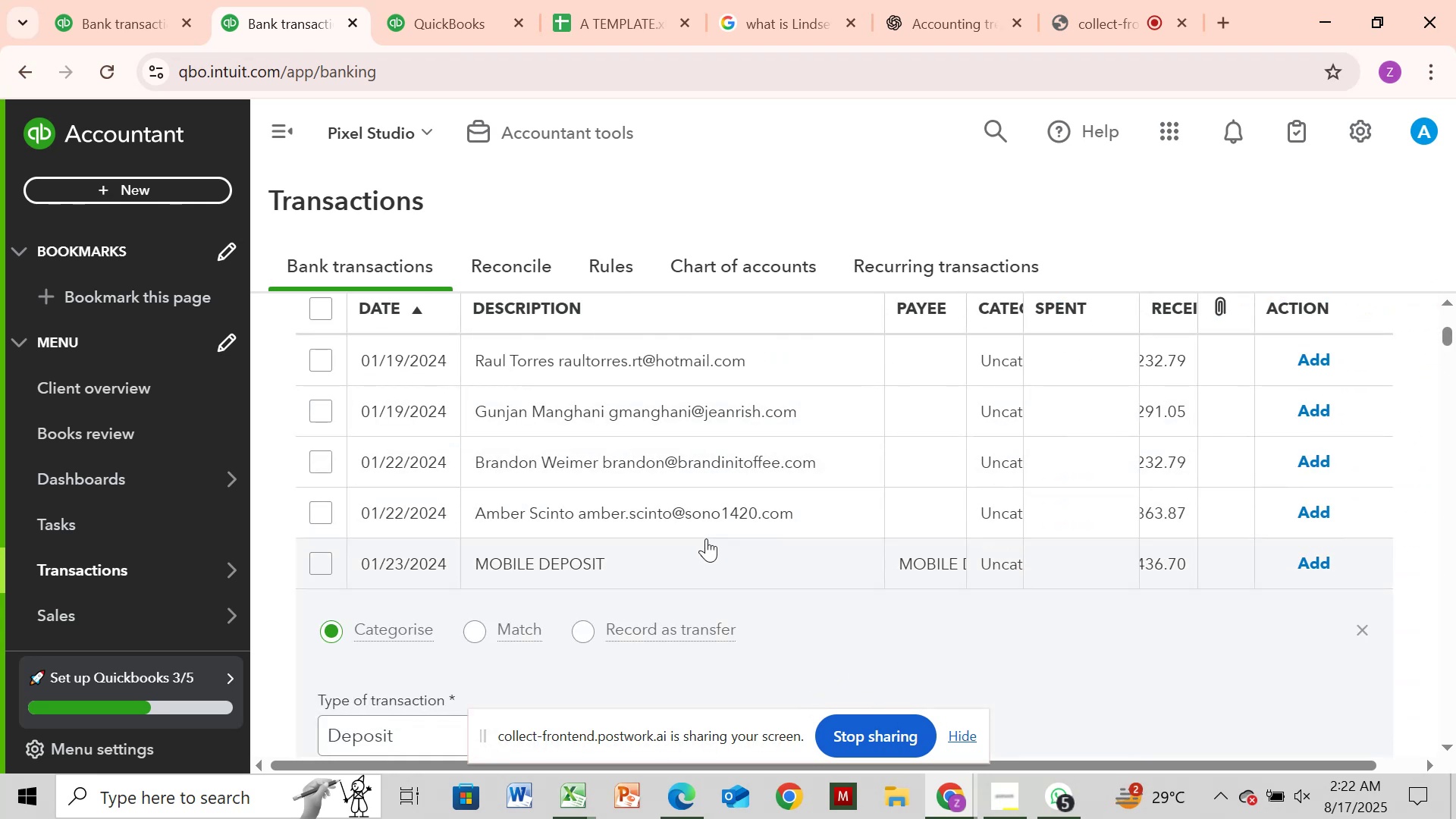 
scroll: coordinate [830, 569], scroll_direction: down, amount: 3.0
 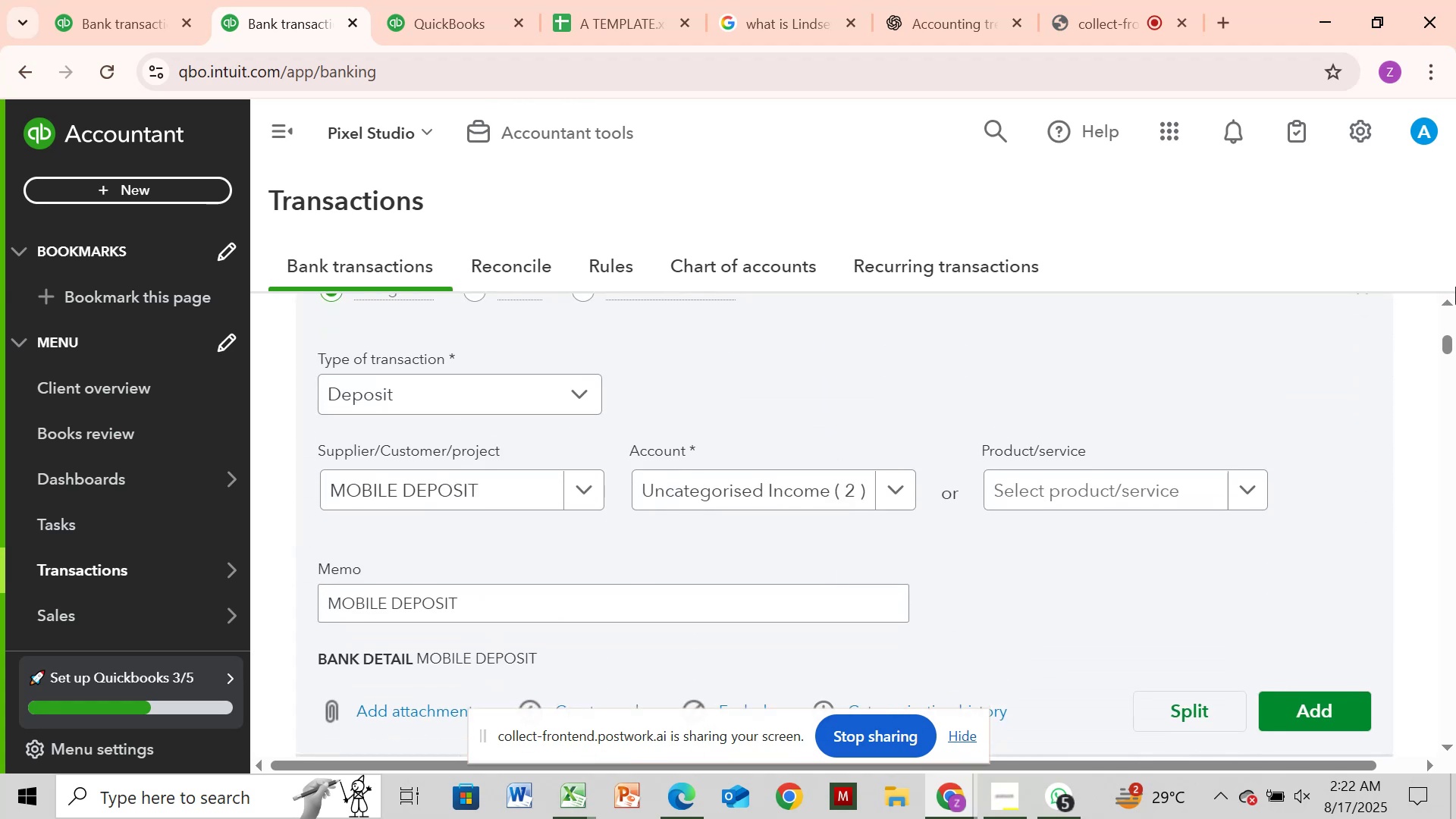 
left_click_drag(start_coordinate=[1442, 339], to_coordinate=[1455, 315])
 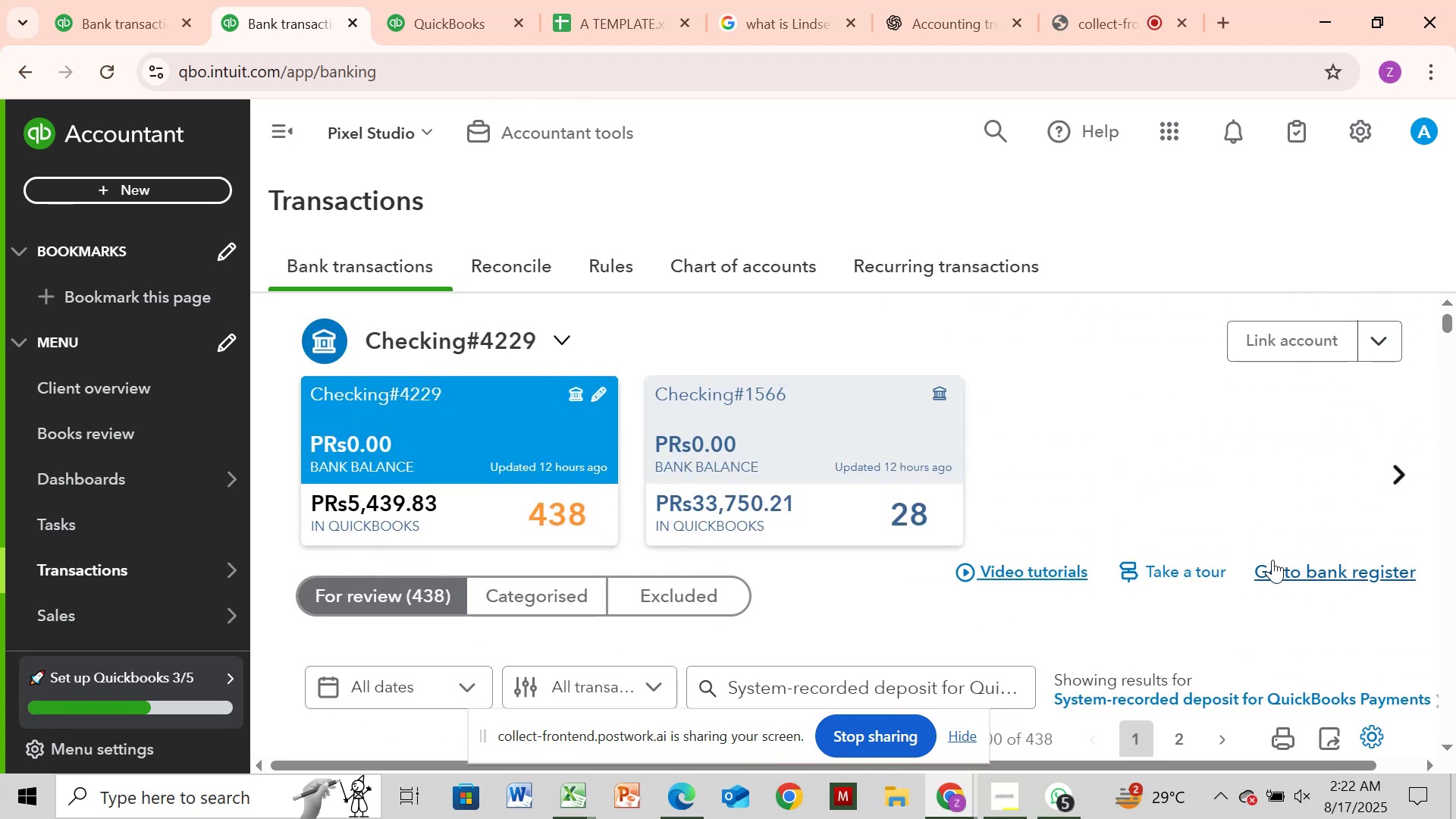 
scroll: coordinate [1272, 560], scroll_direction: down, amount: 1.0
 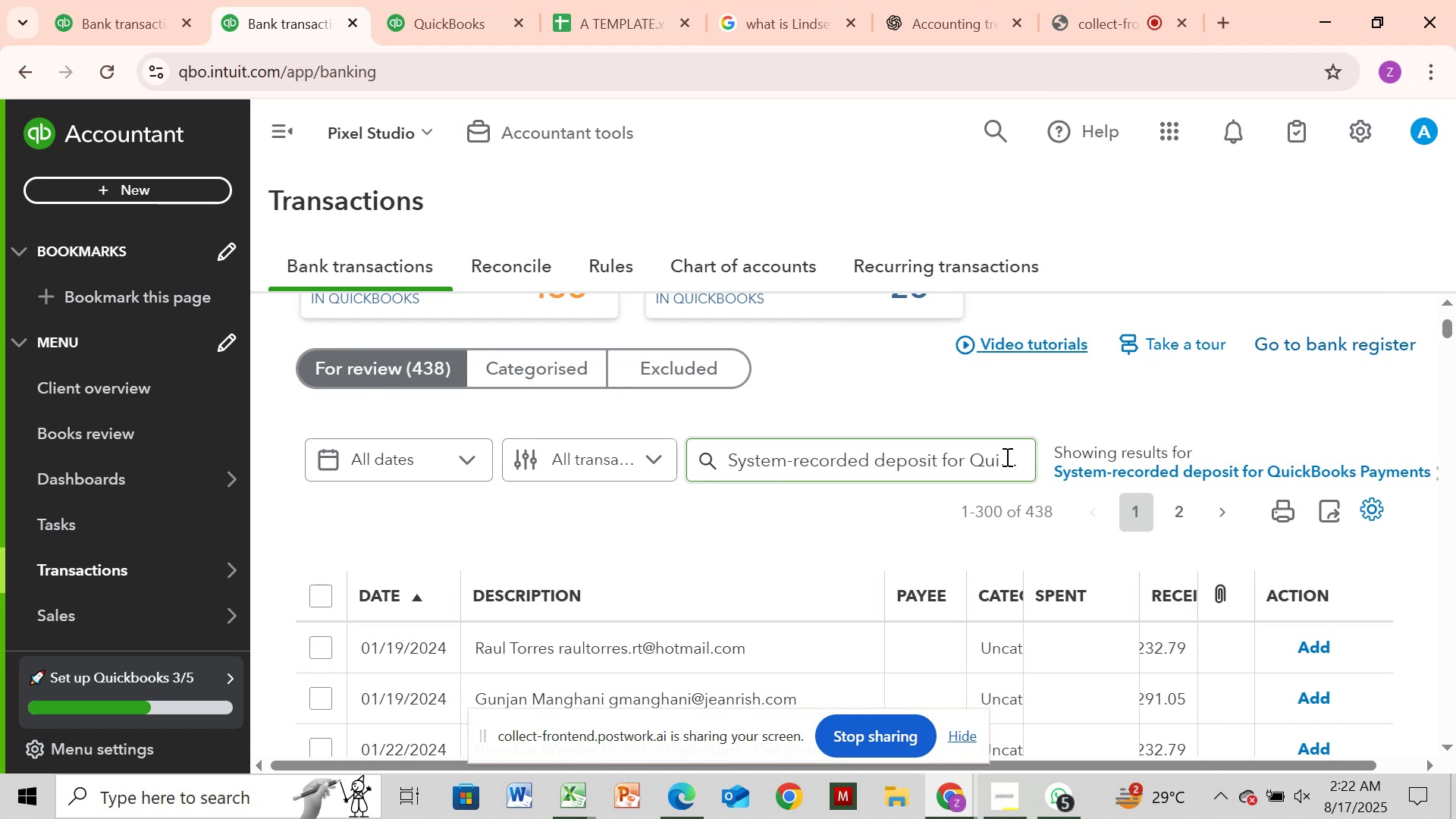 
wait(6.87)
 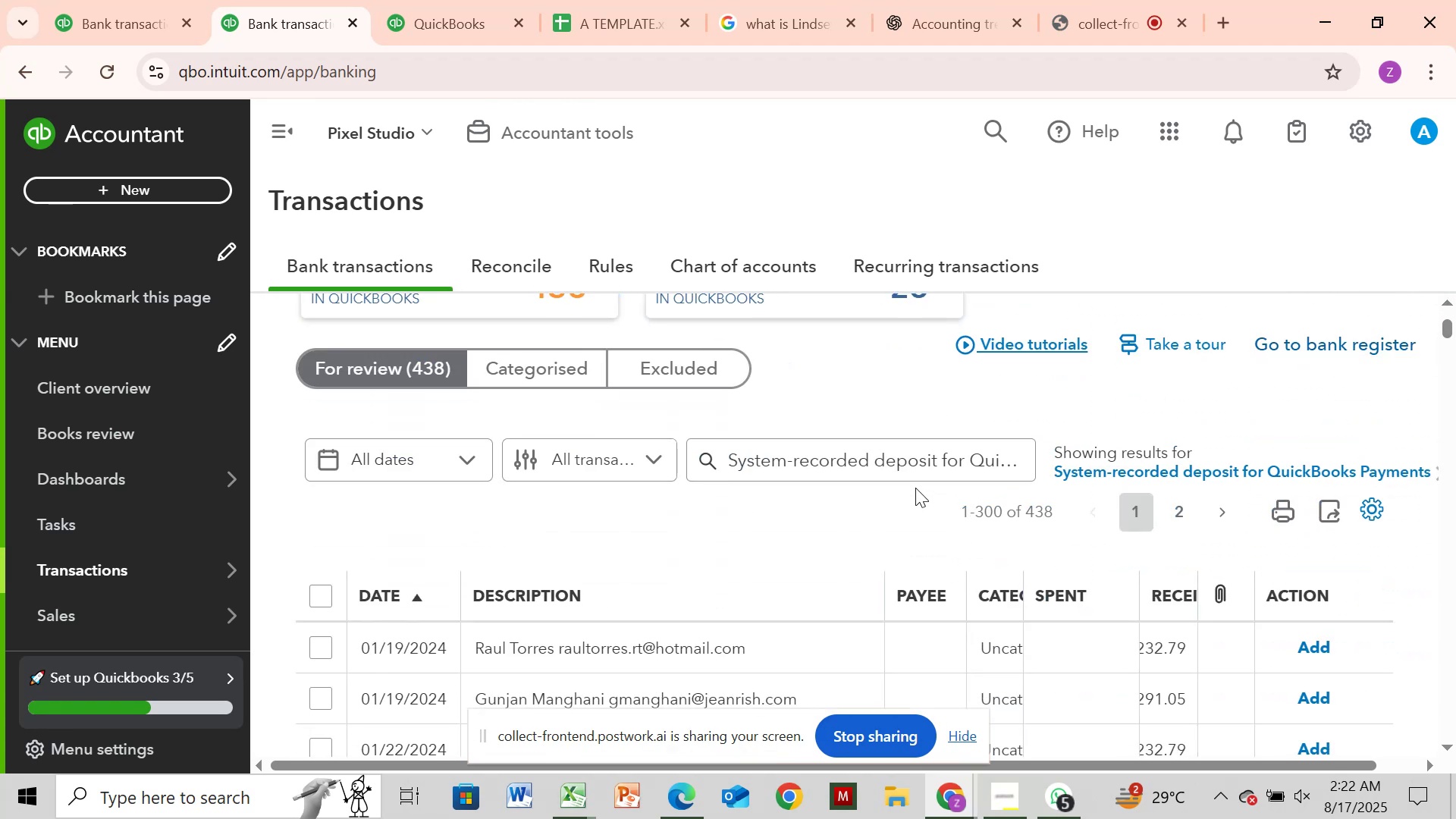 
left_click([526, 363])
 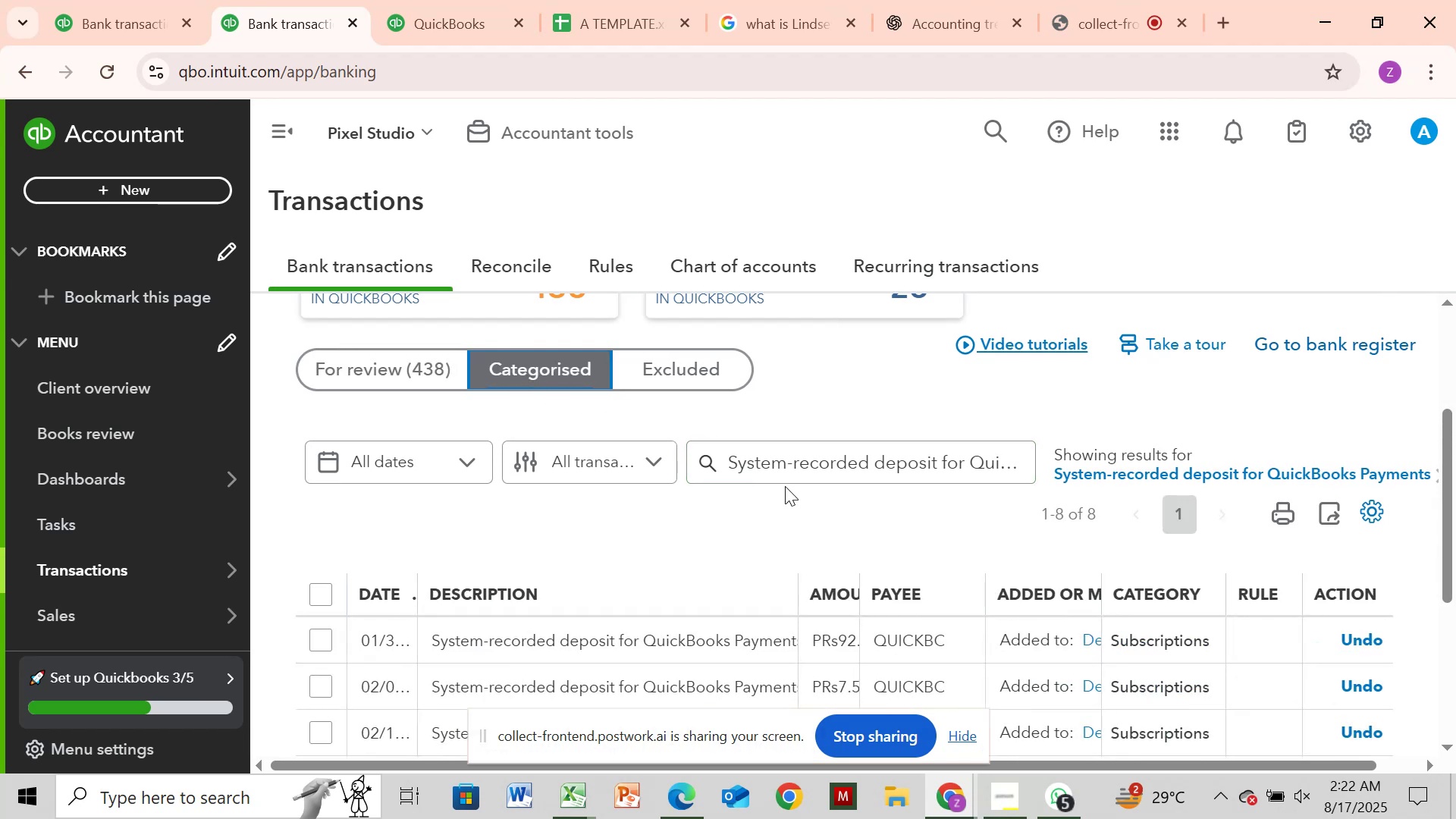 
wait(7.94)
 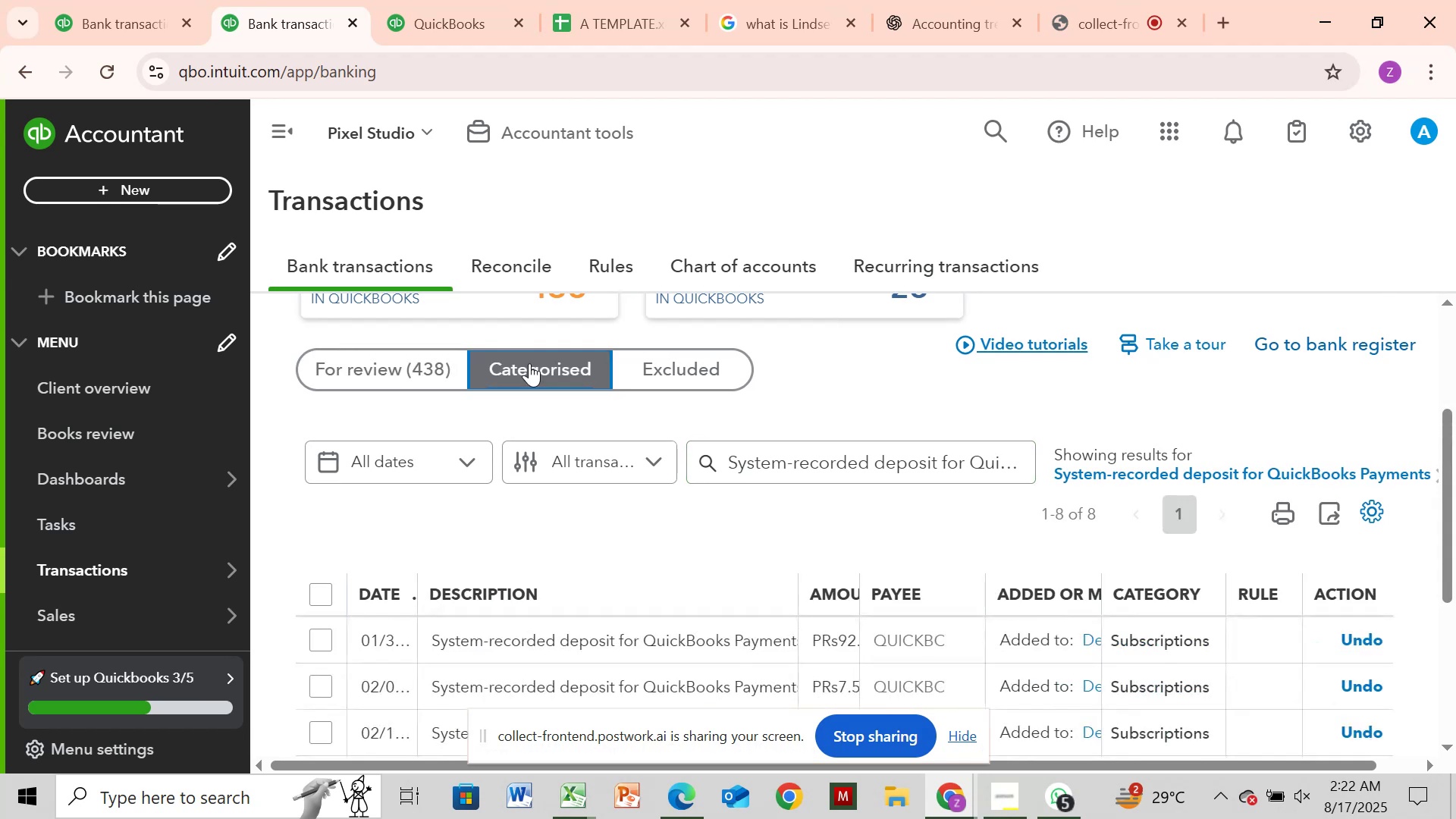 
scroll: coordinate [811, 495], scroll_direction: up, amount: 2.0
 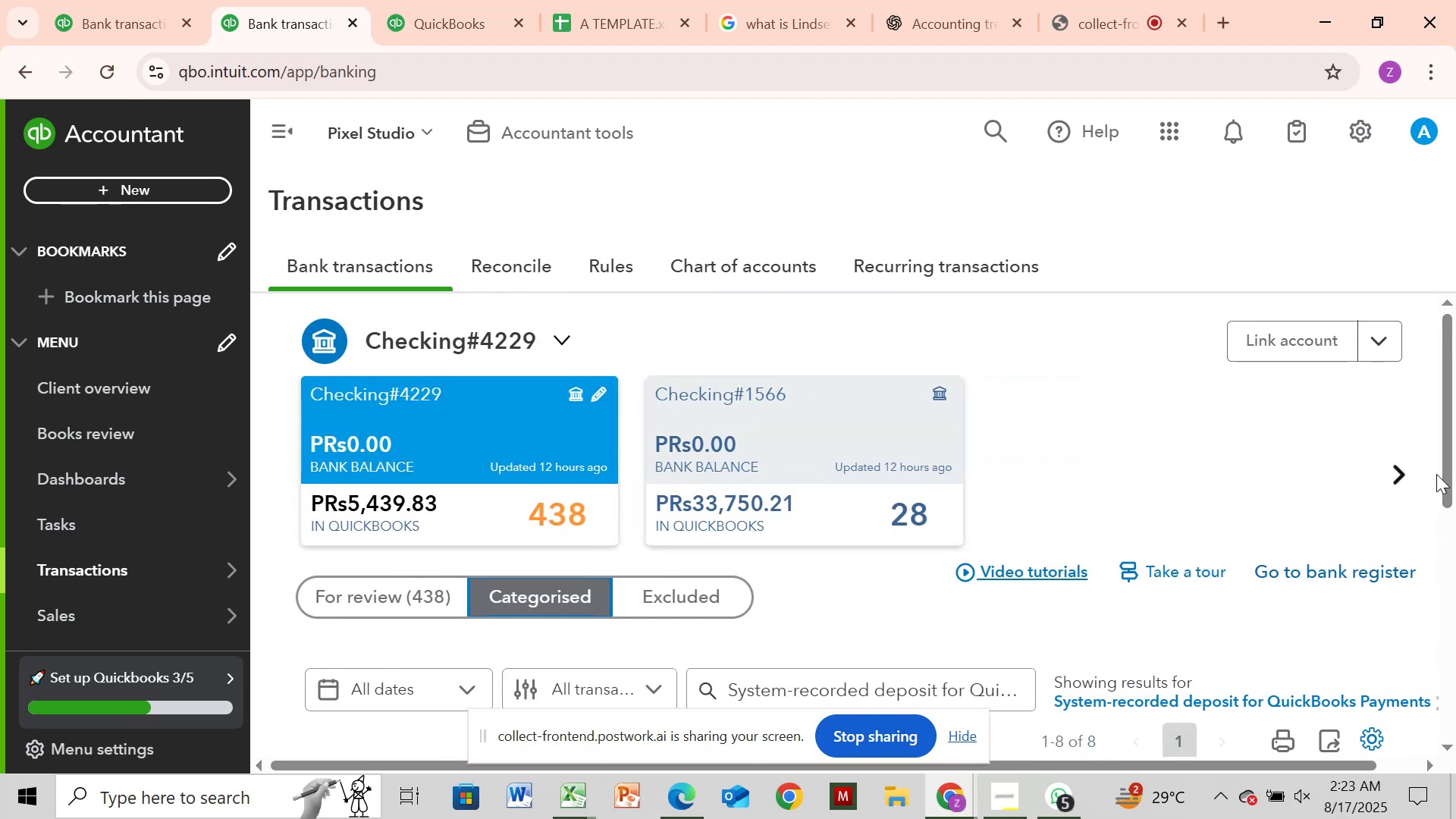 
left_click_drag(start_coordinate=[1445, 474], to_coordinate=[1455, 714])
 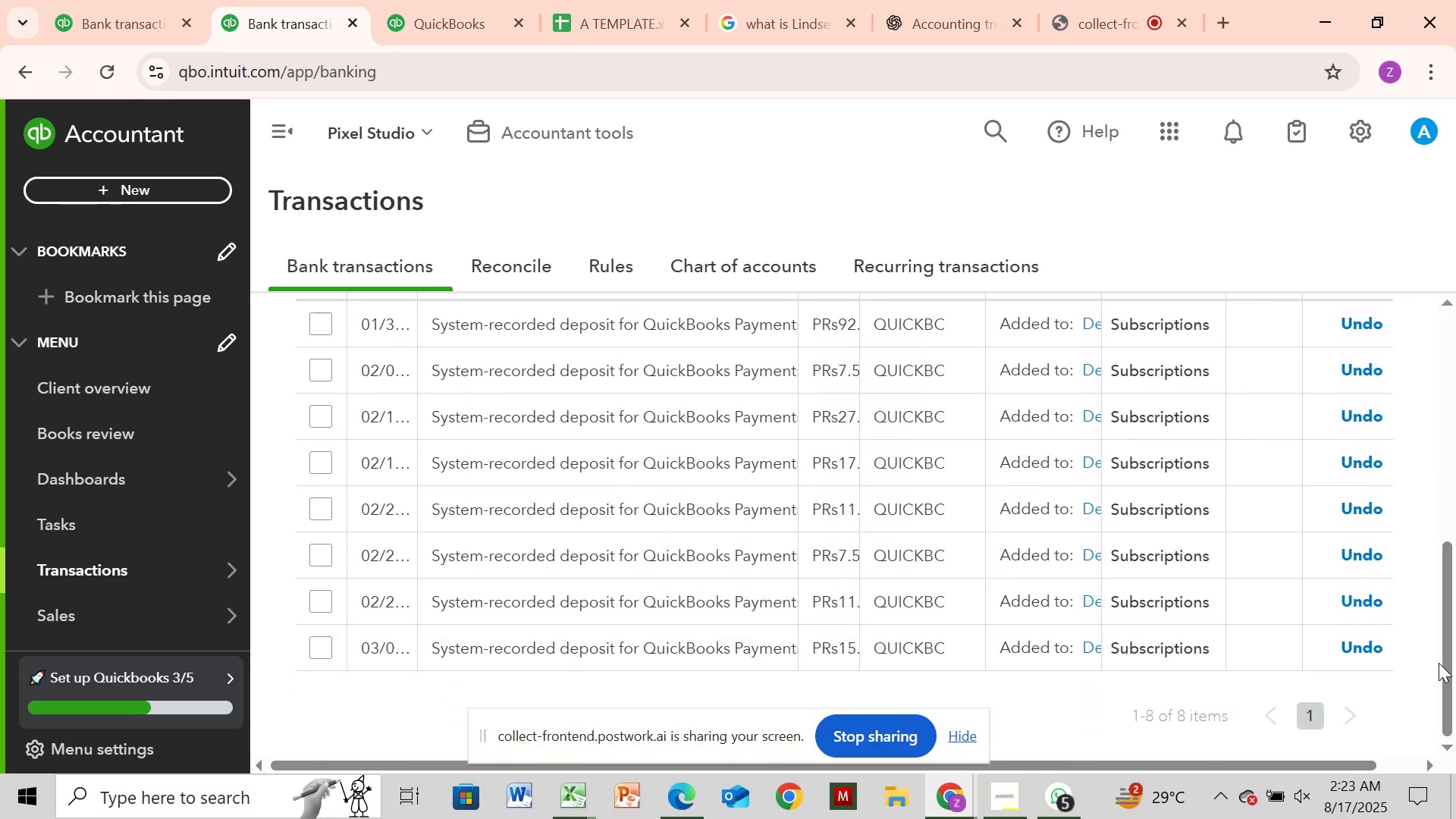 
left_click_drag(start_coordinate=[1445, 663], to_coordinate=[1455, 606])
 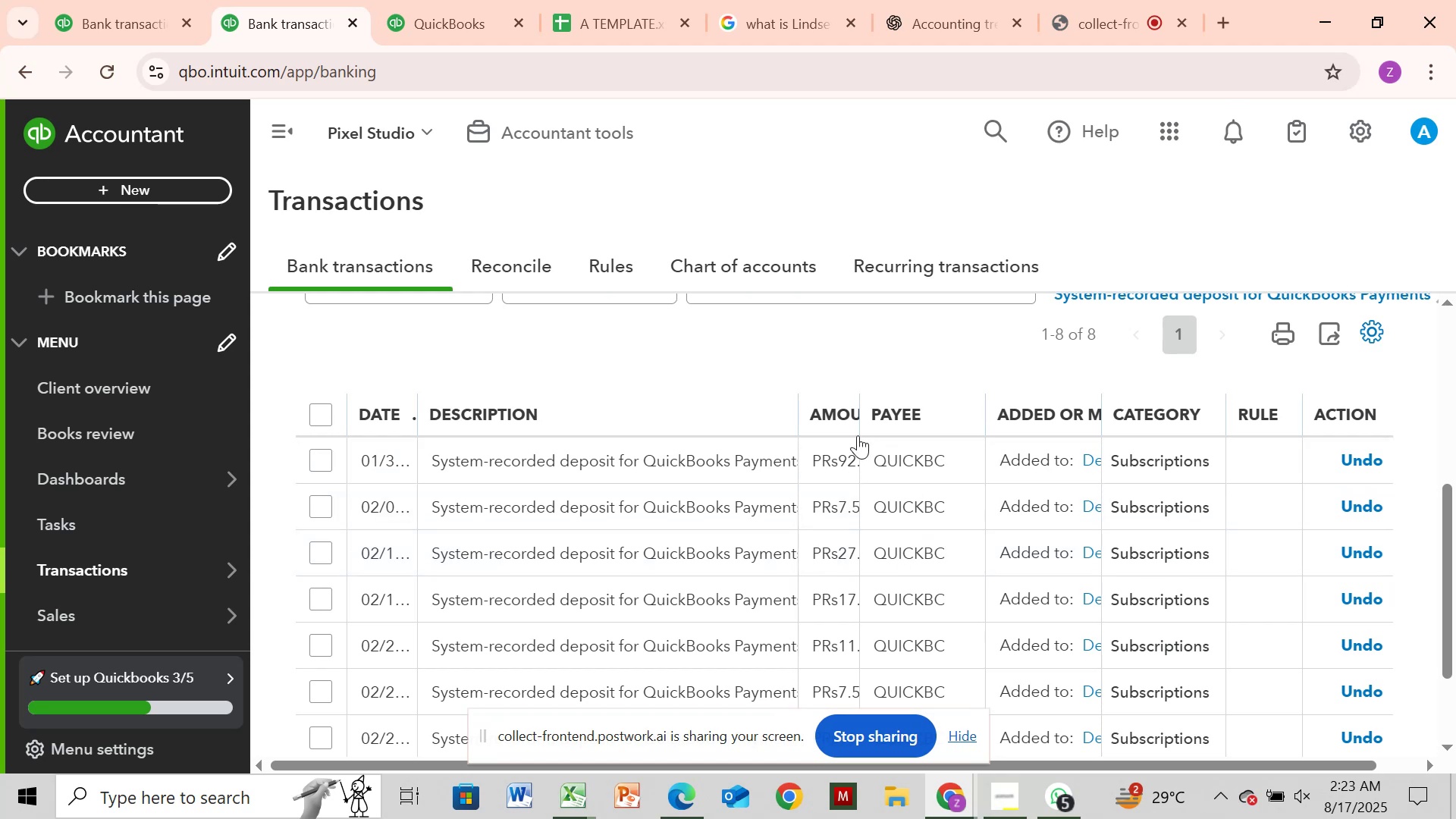 
left_click_drag(start_coordinate=[857, 428], to_coordinate=[919, 427])
 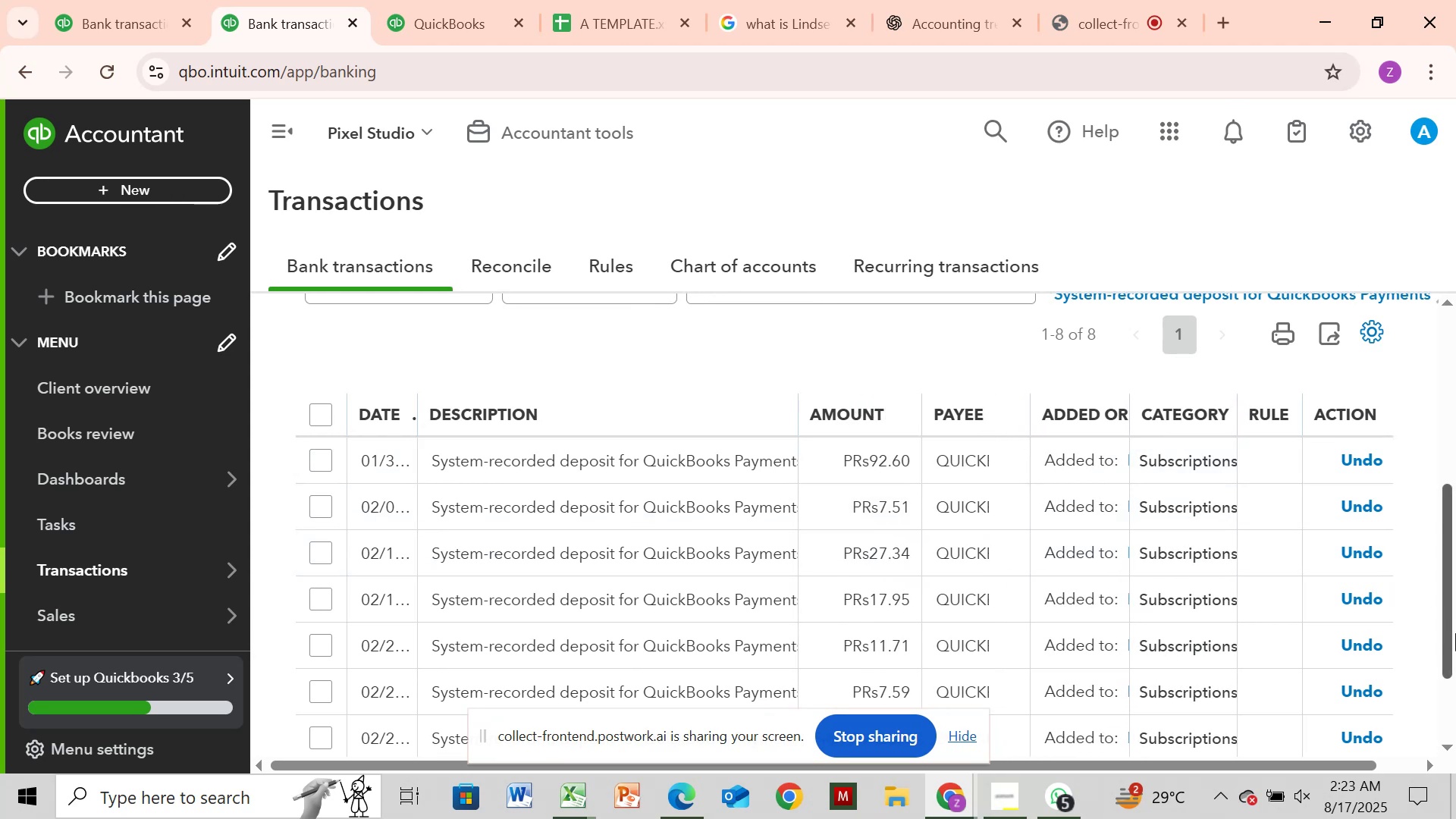 
left_click_drag(start_coordinate=[1448, 635], to_coordinate=[1455, 719])
 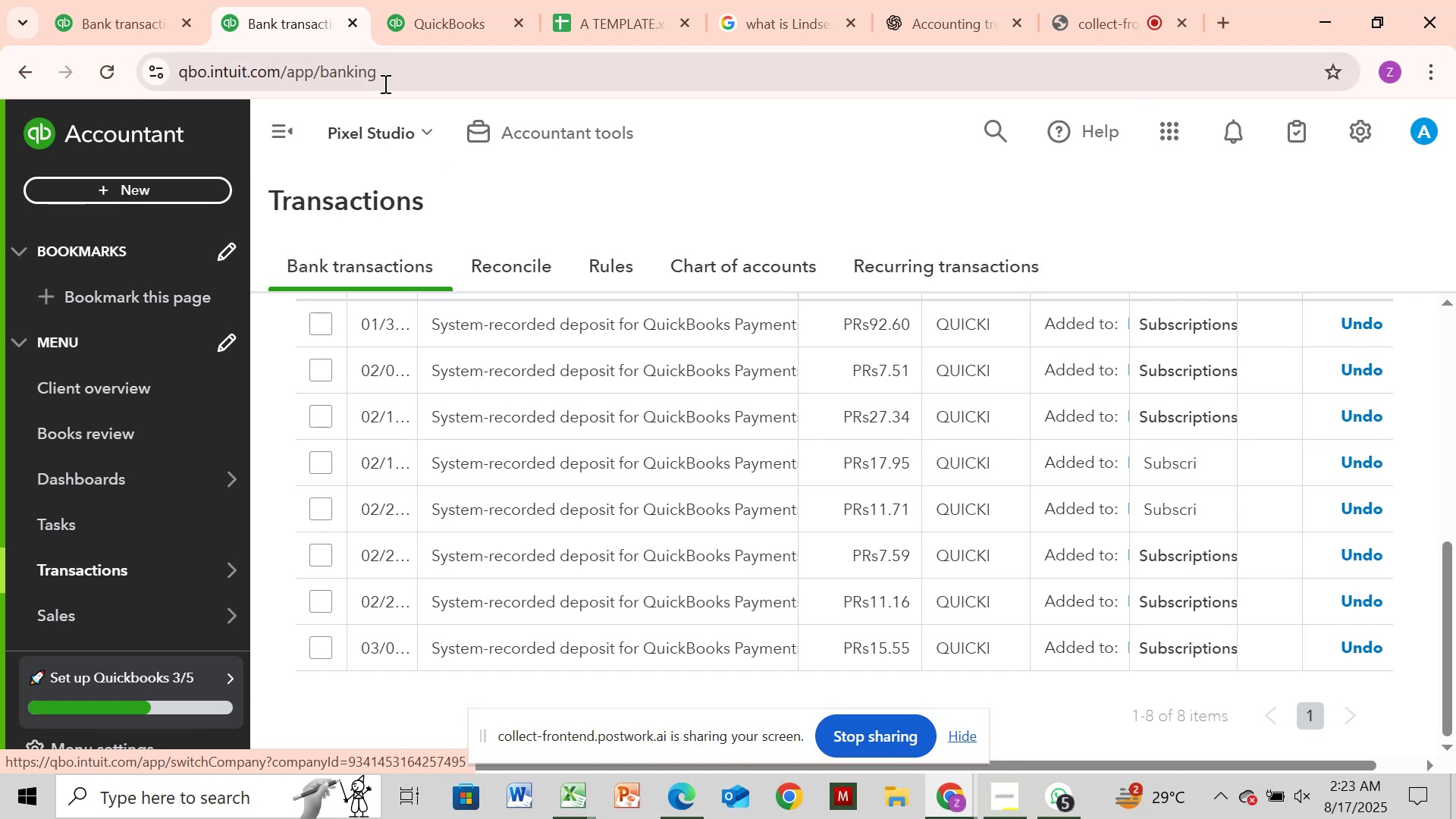 
wait(5.33)
 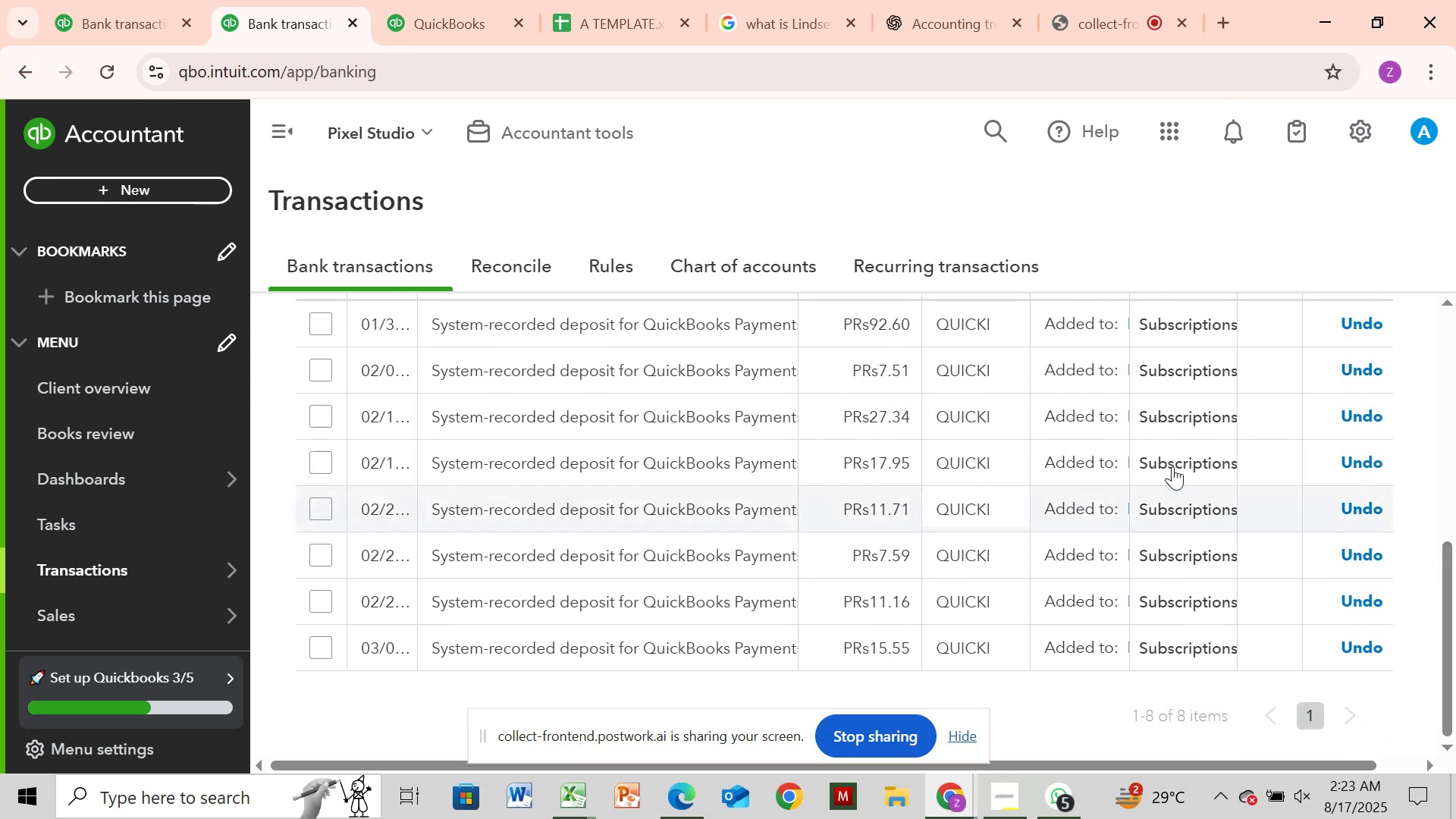 
left_click([121, 5])
 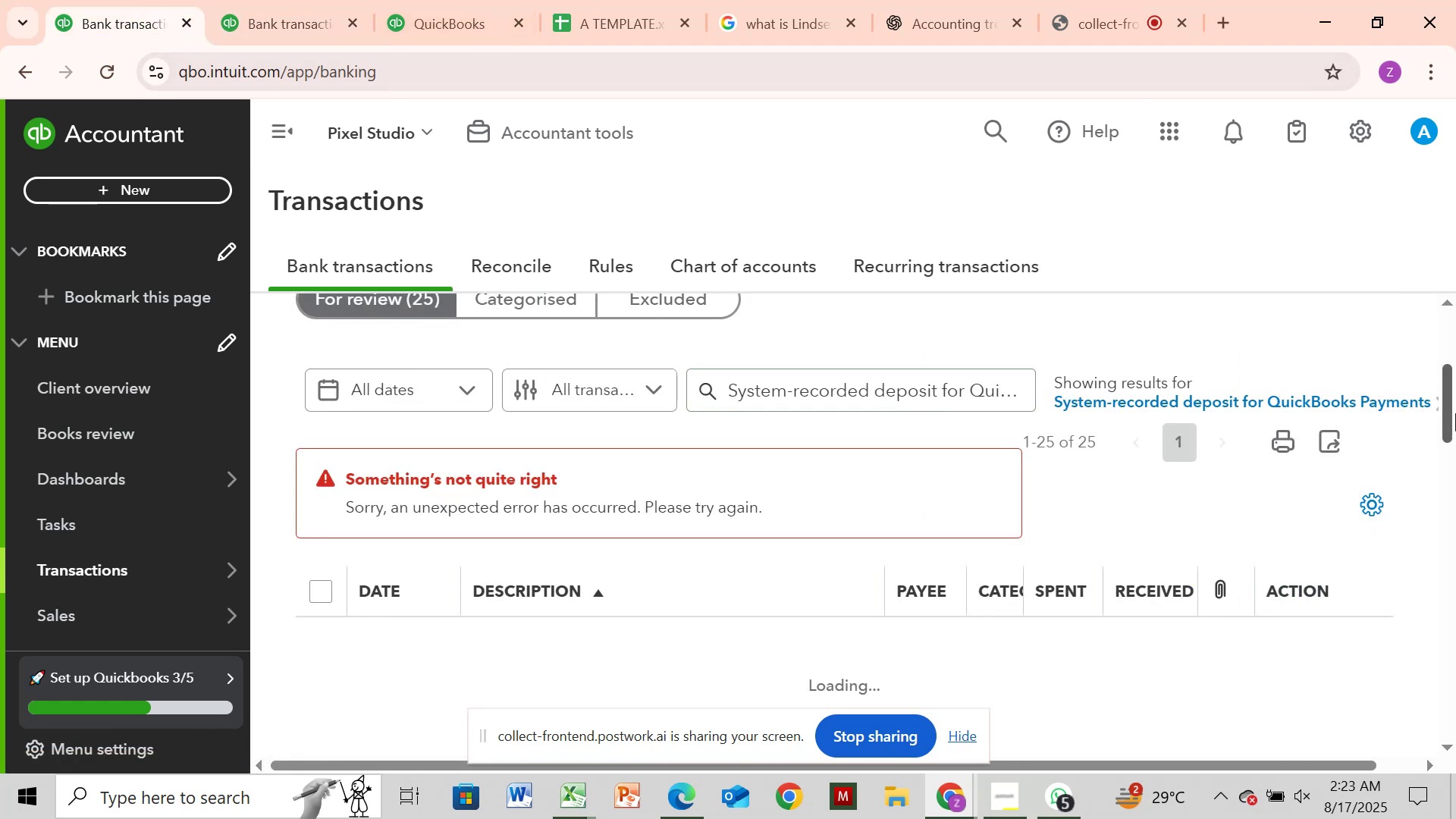 
left_click_drag(start_coordinate=[1446, 407], to_coordinate=[1455, 399])
 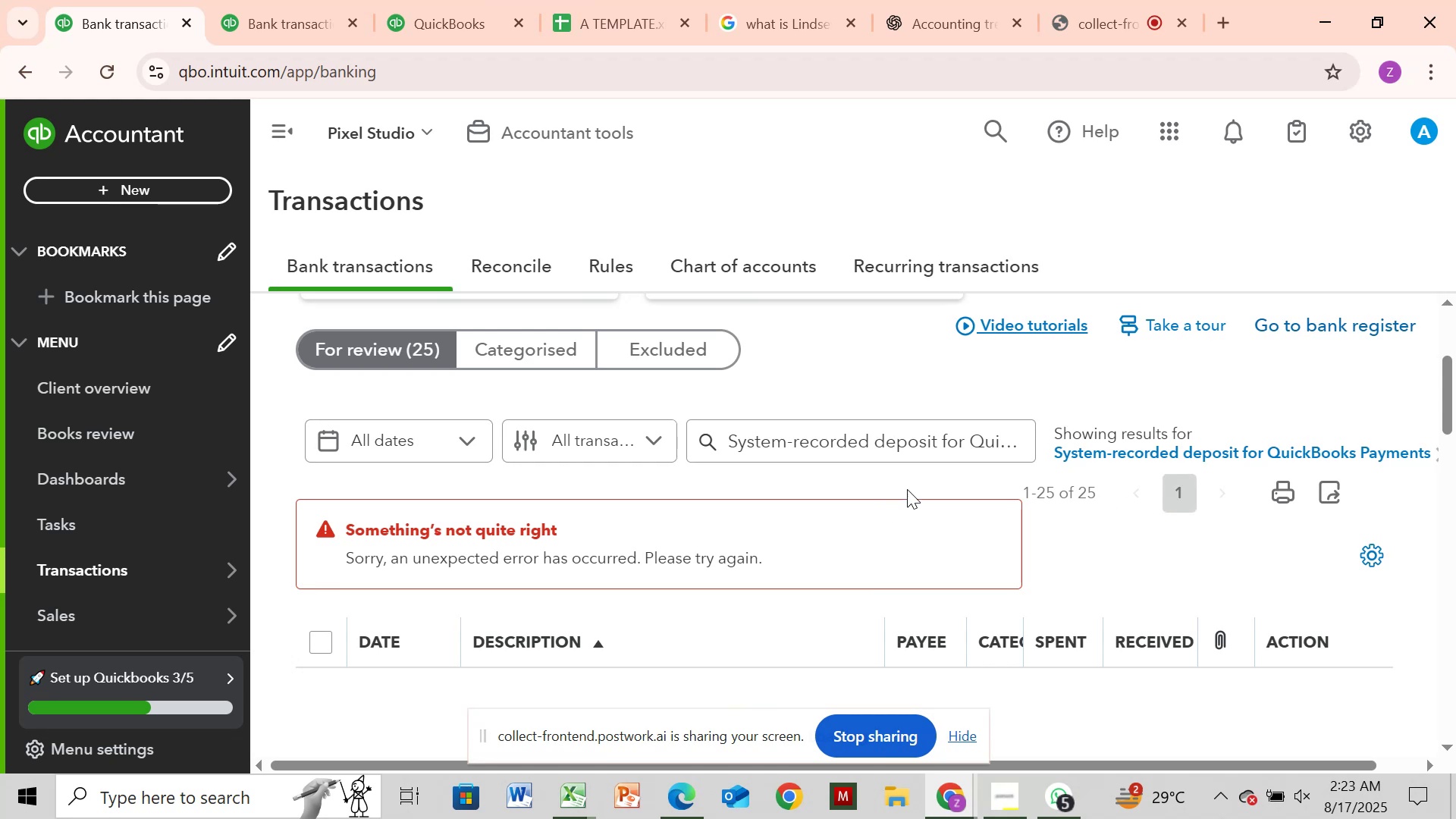 
left_click([940, 435])
 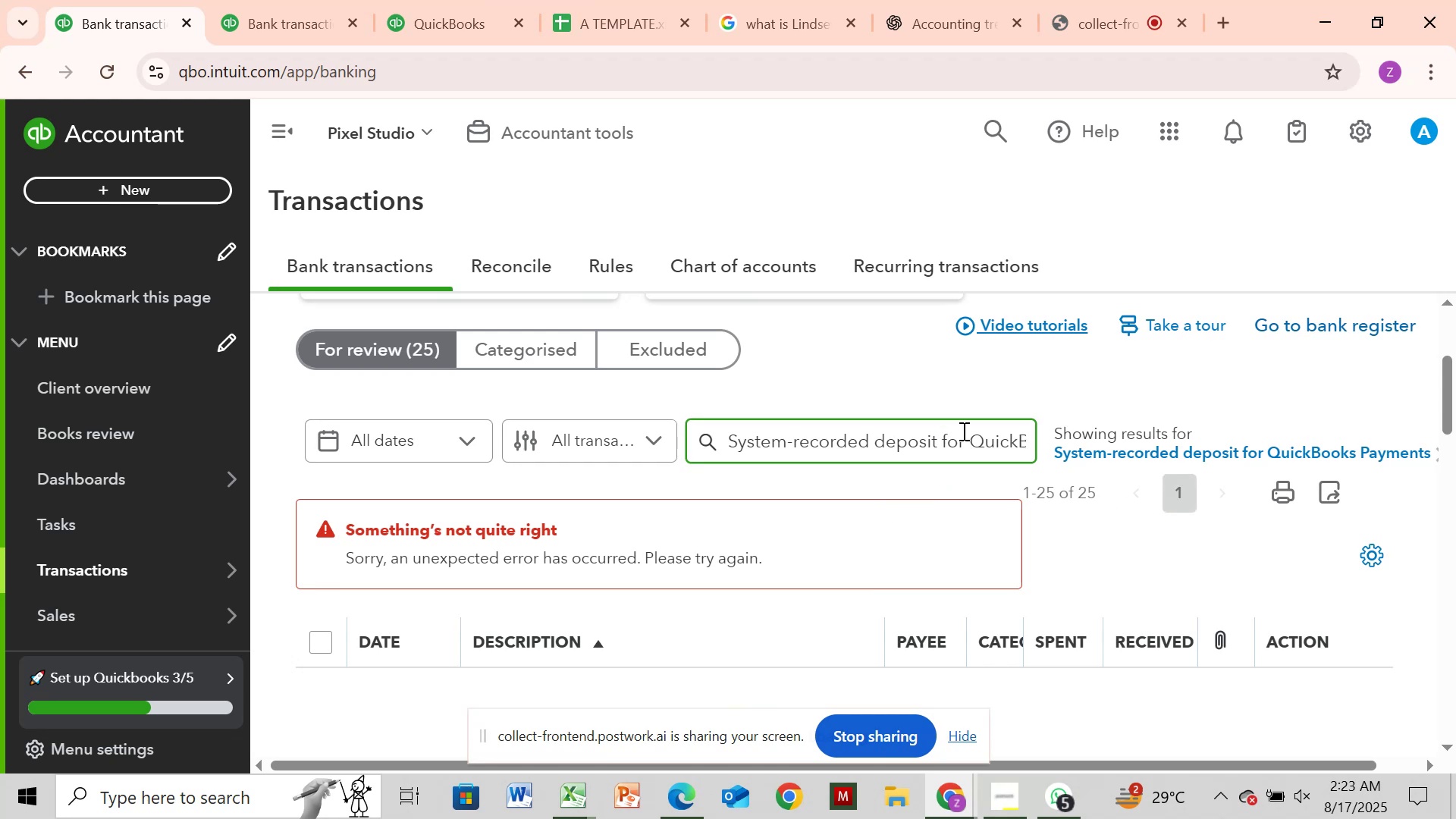 
key(Enter)
 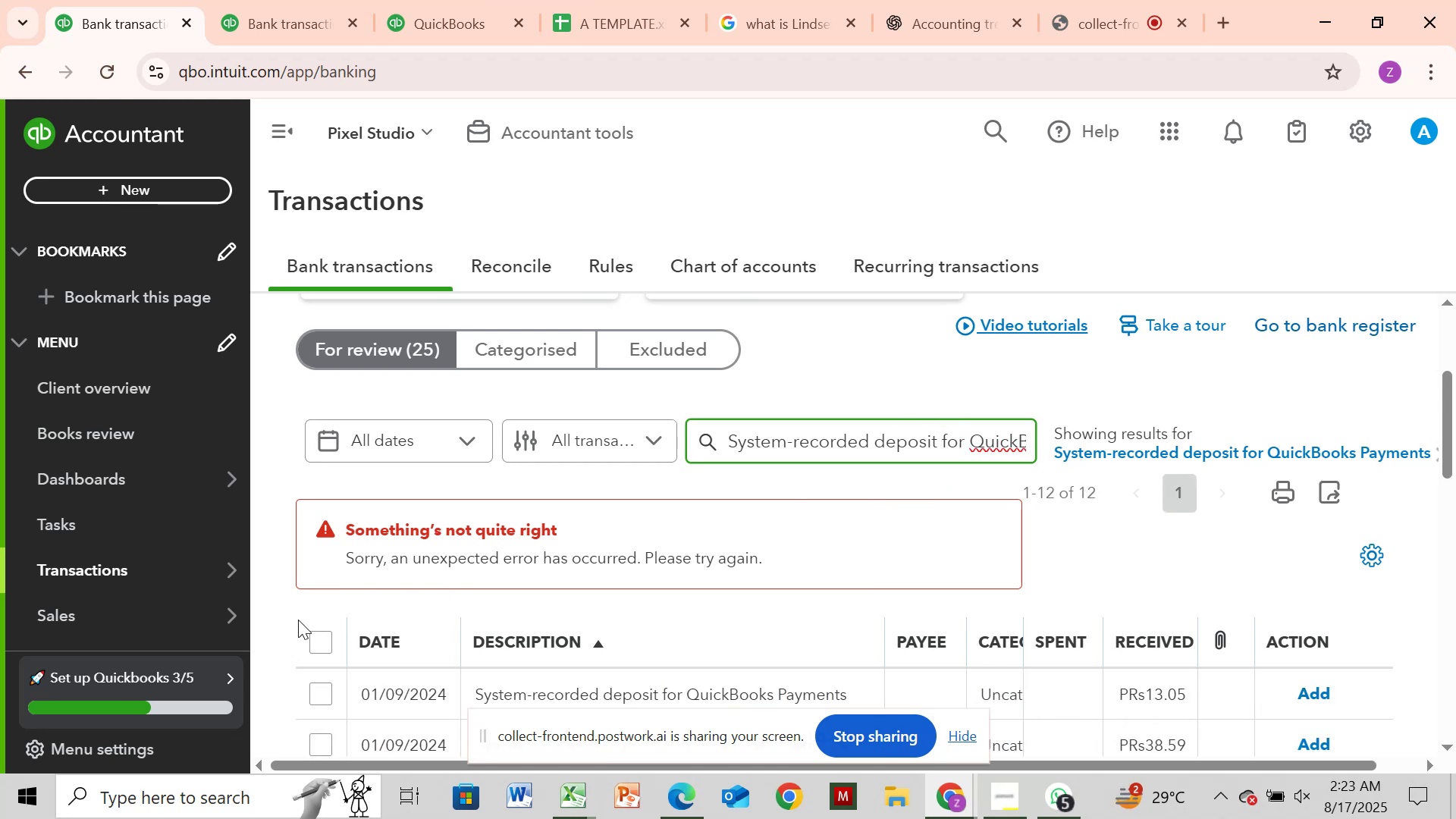 
wait(6.56)
 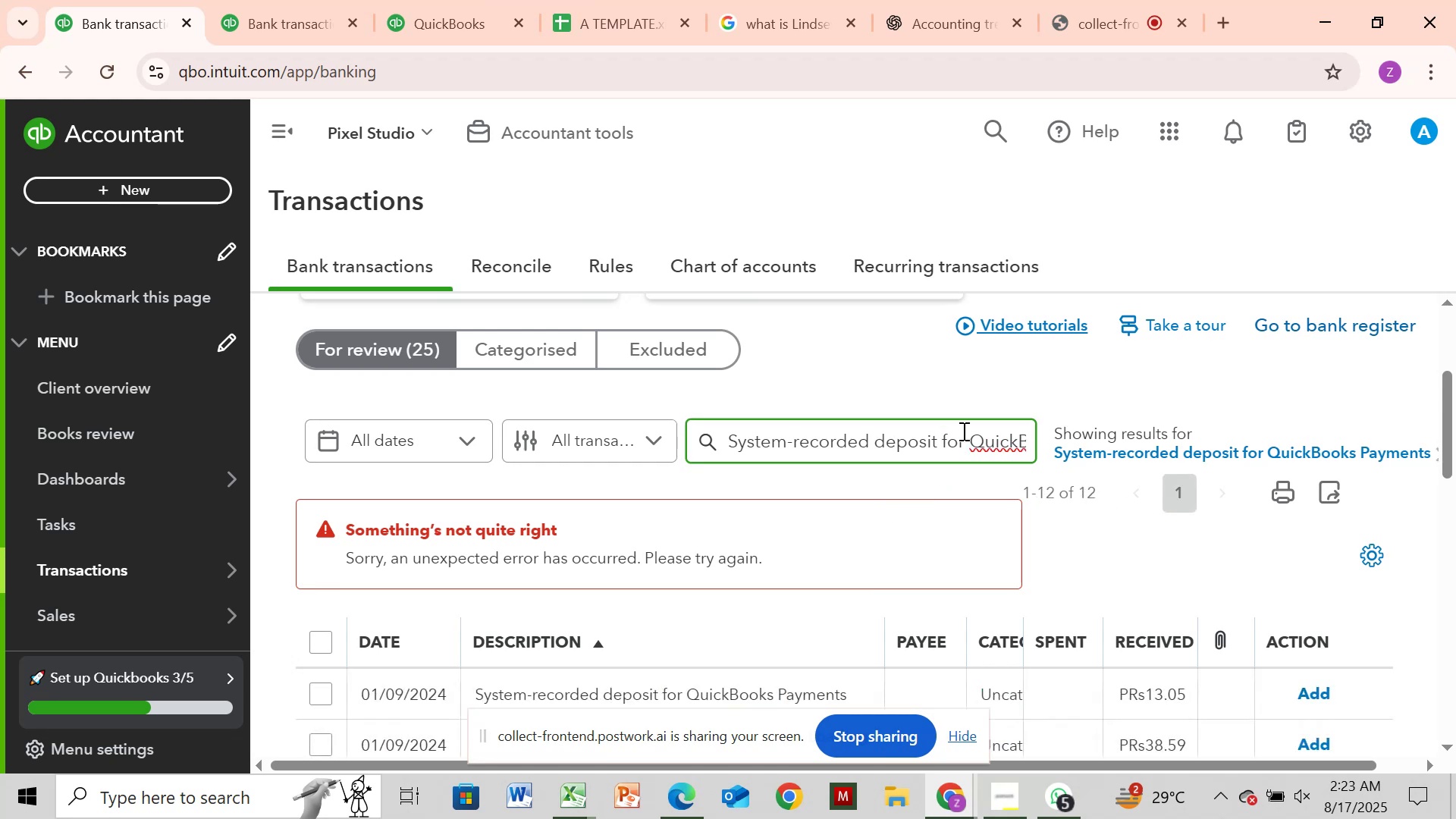 
left_click([315, 639])
 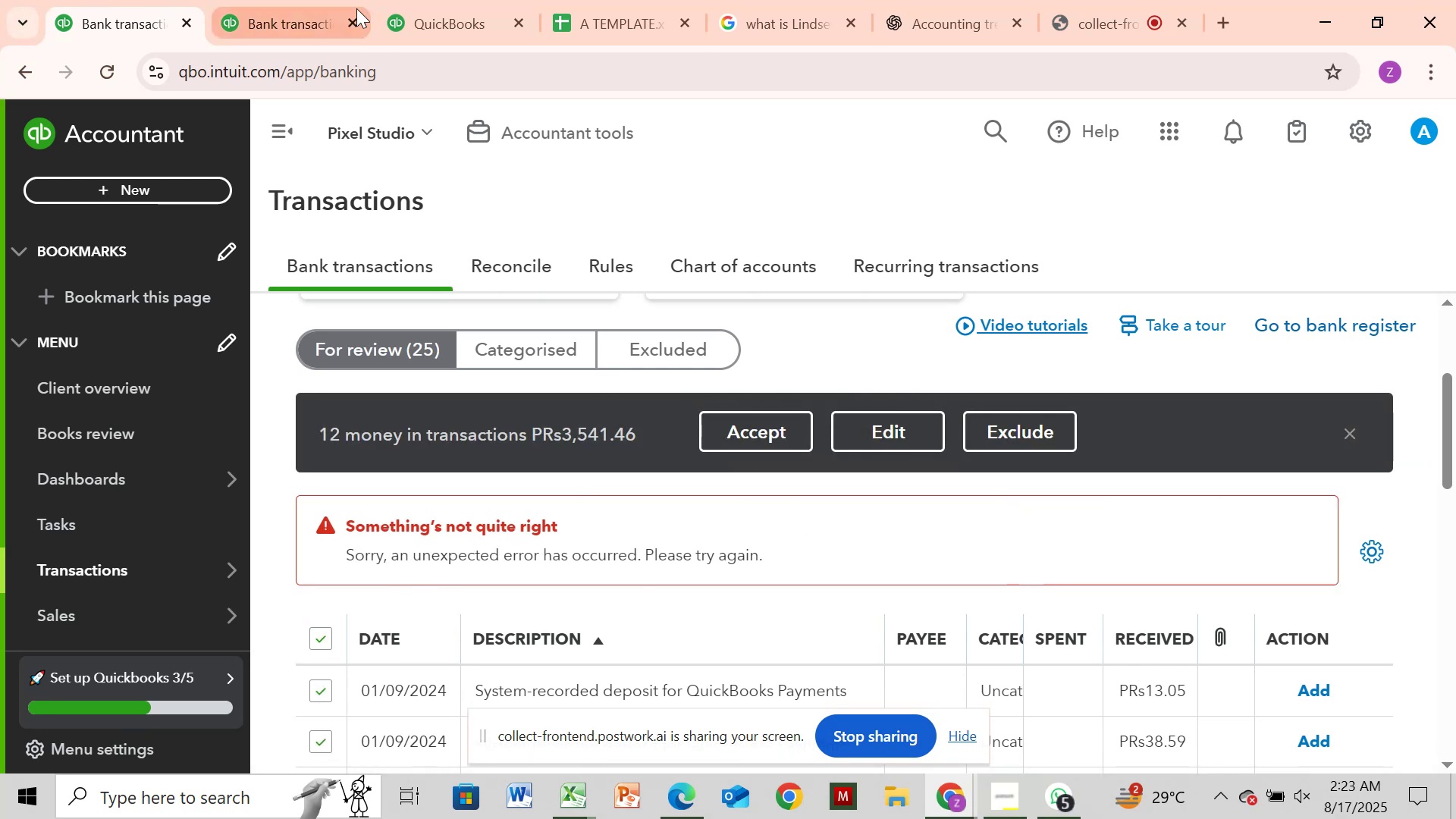 
left_click([300, 17])
 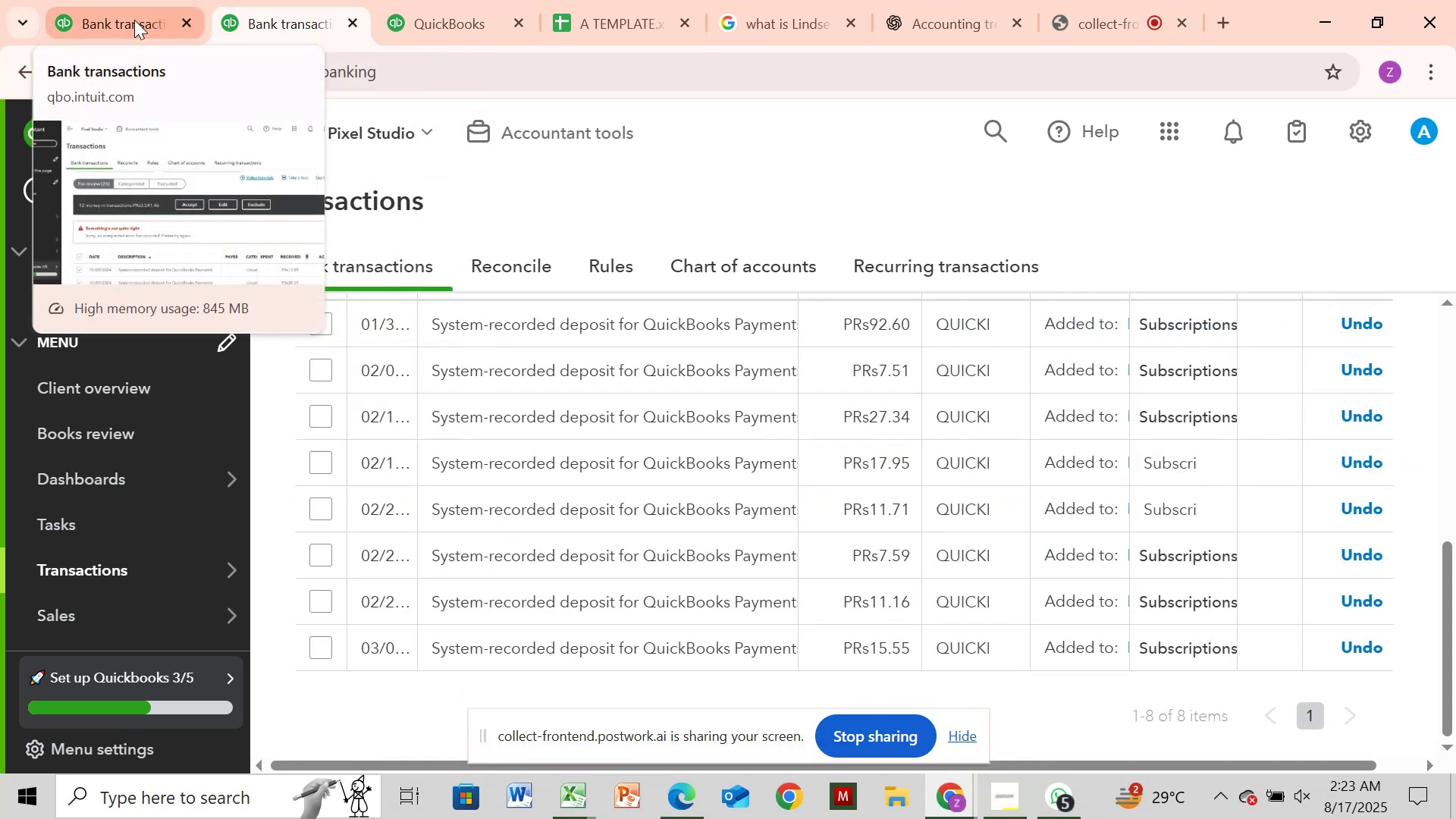 
left_click([134, 20])
 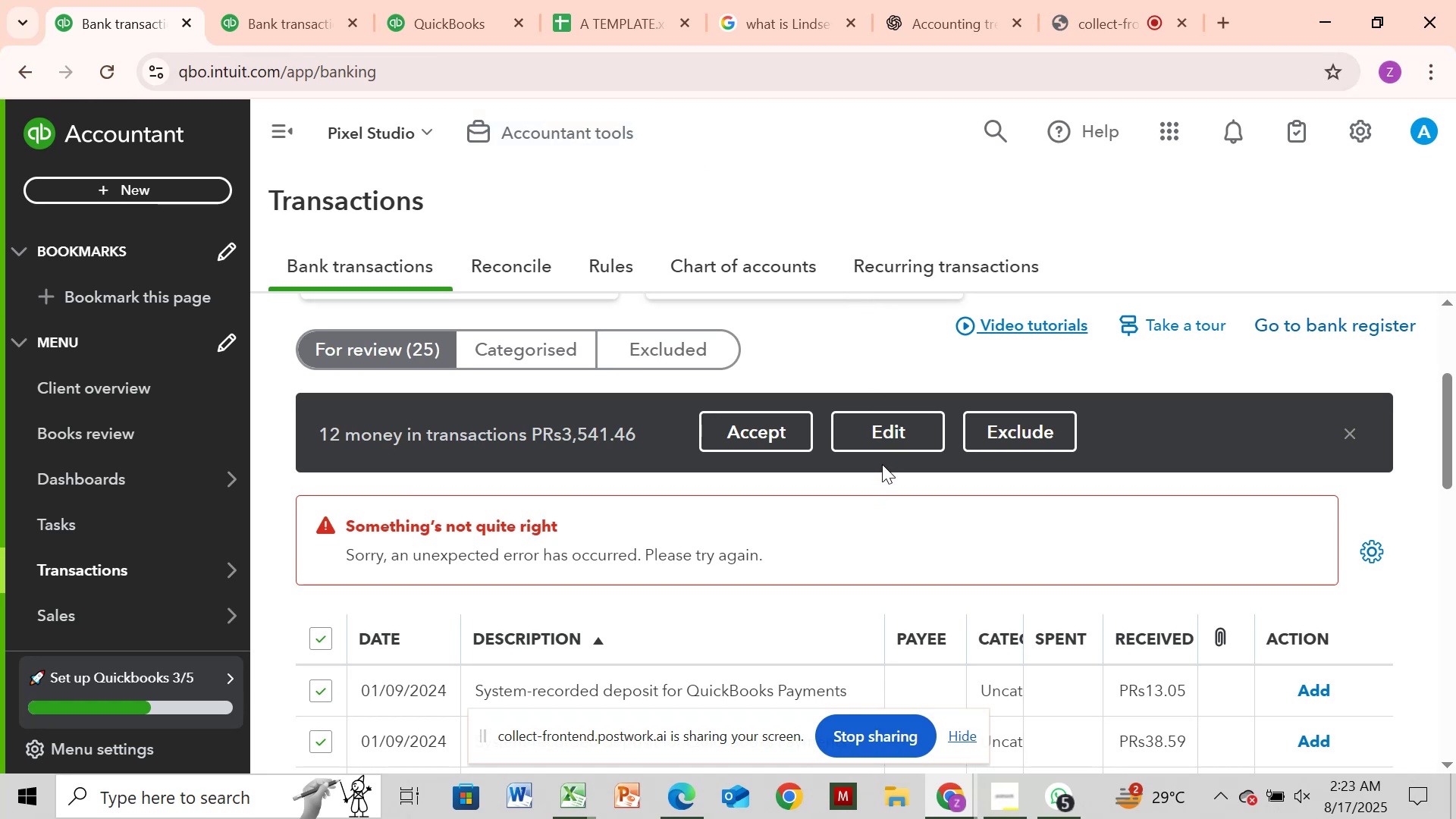 
left_click([883, 441])
 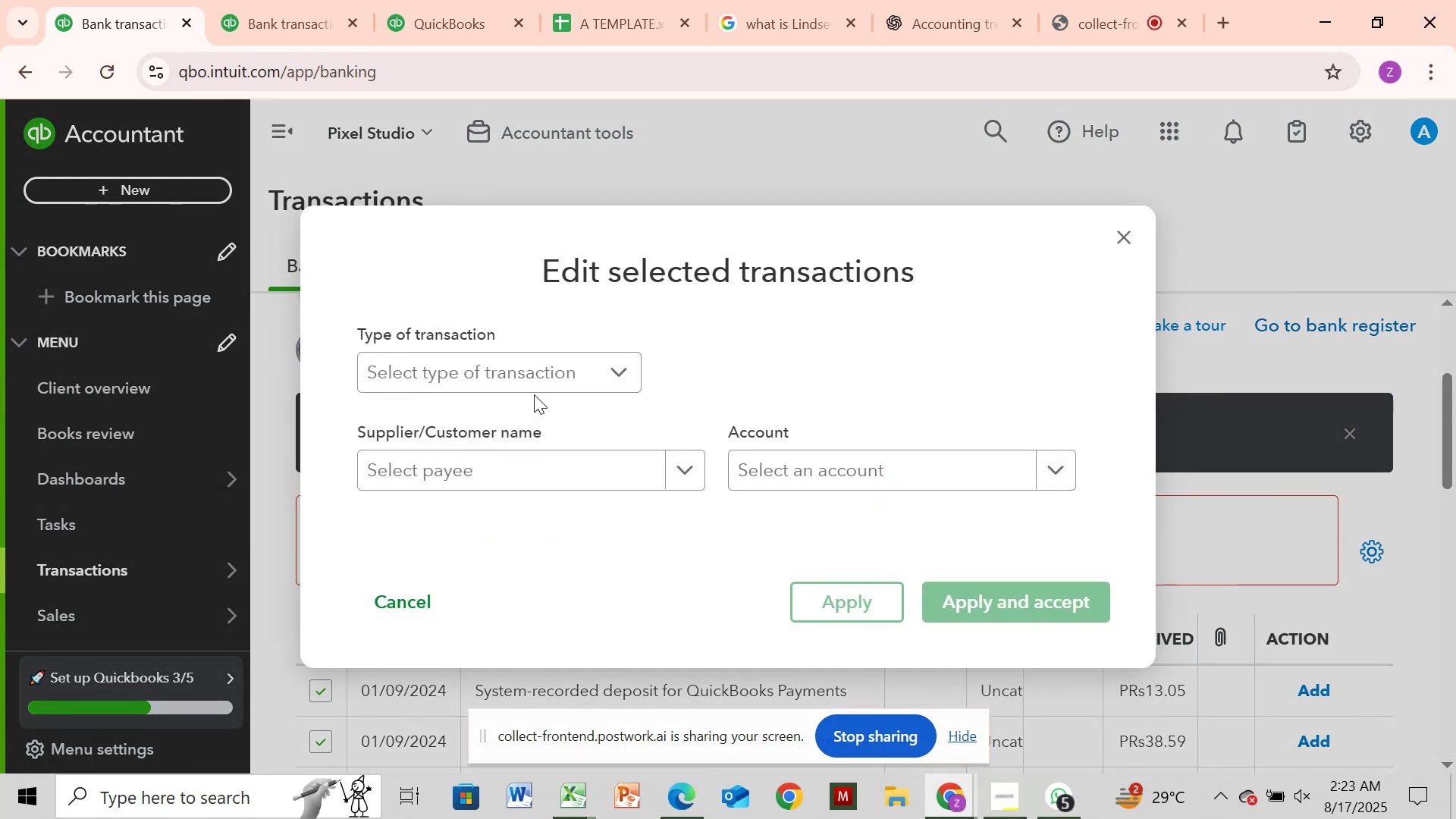 
left_click([532, 375])
 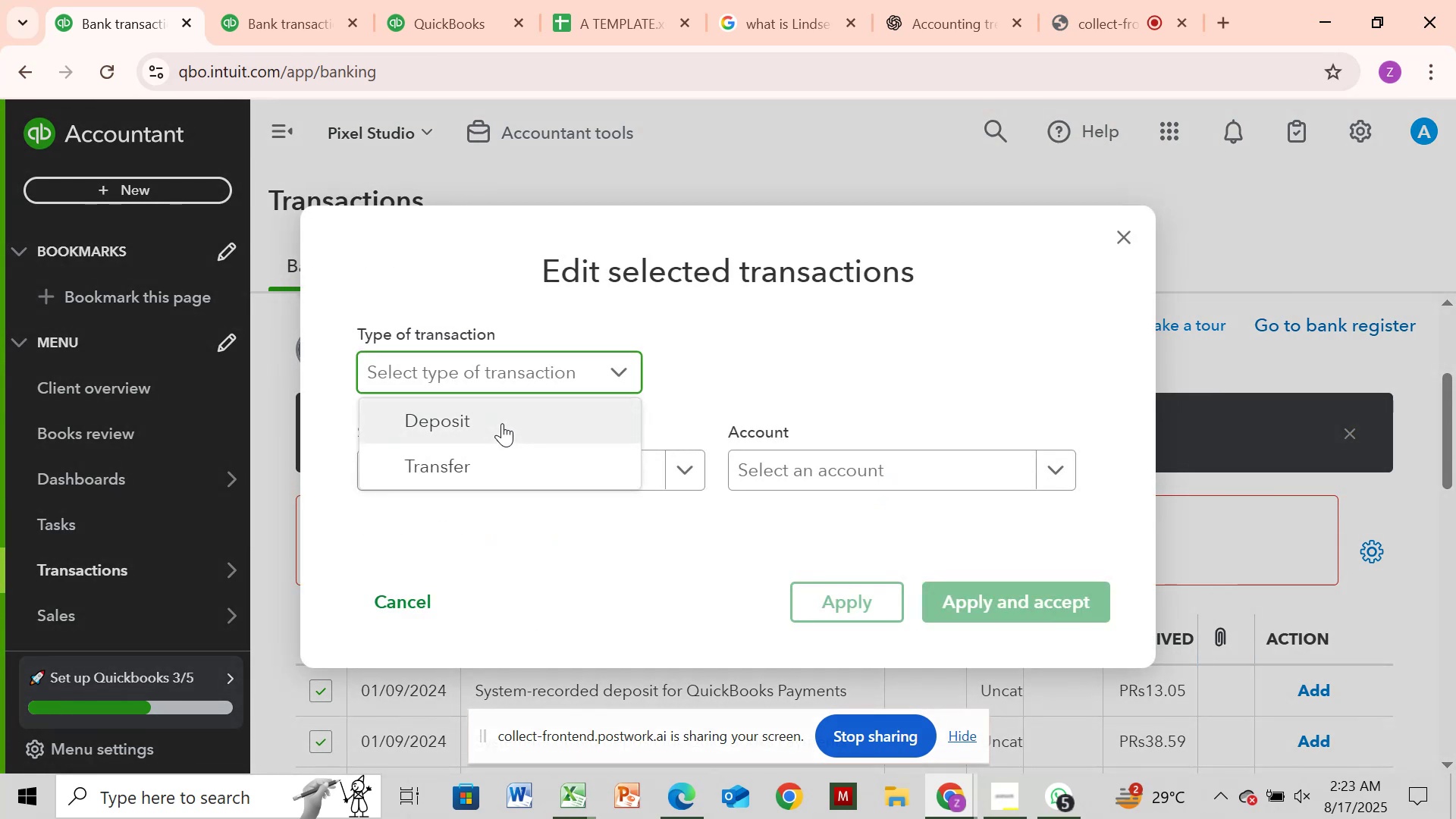 
left_click([502, 423])
 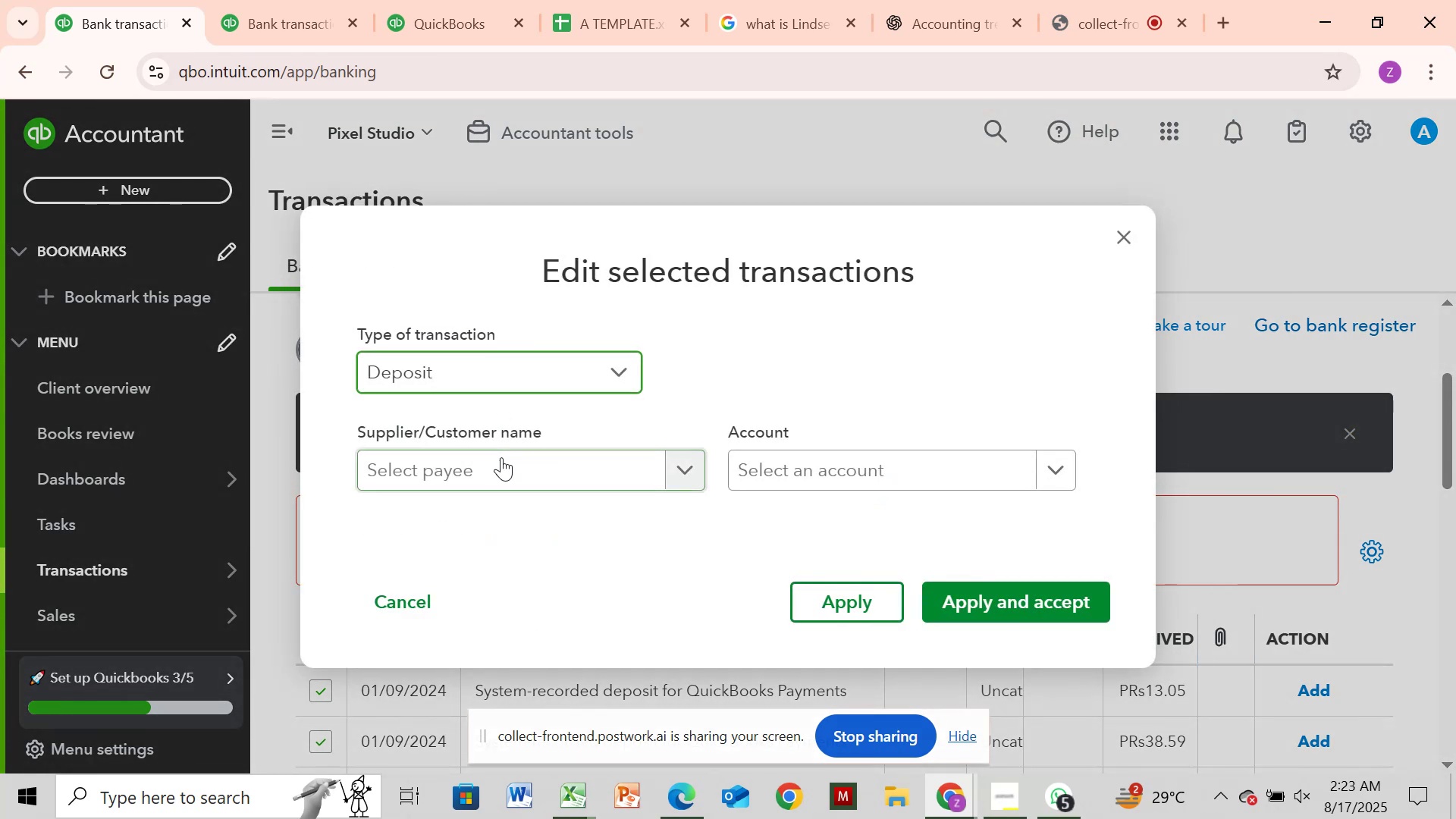 
left_click([501, 457])
 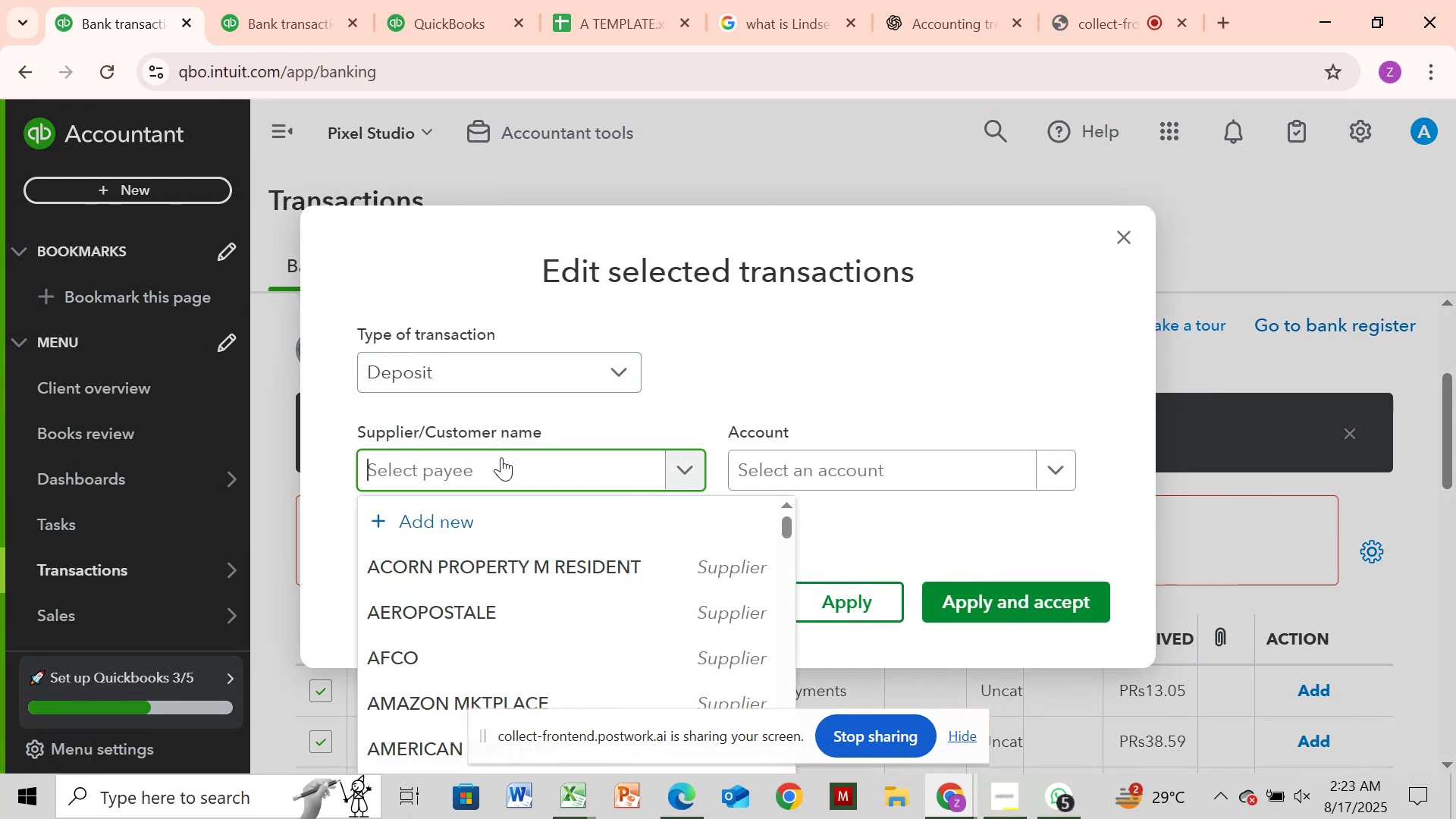 
type(qu)
 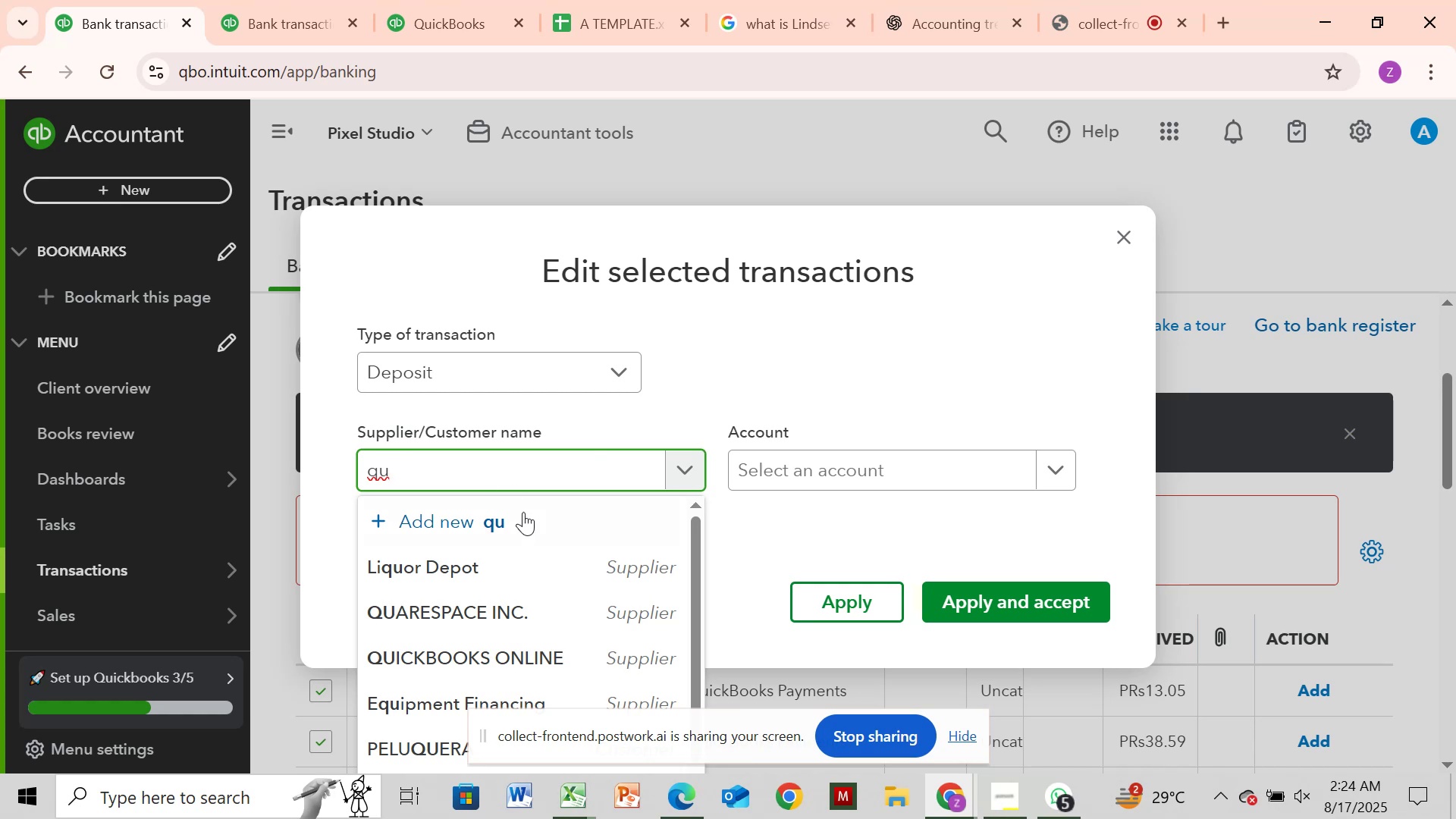 
wait(7.07)
 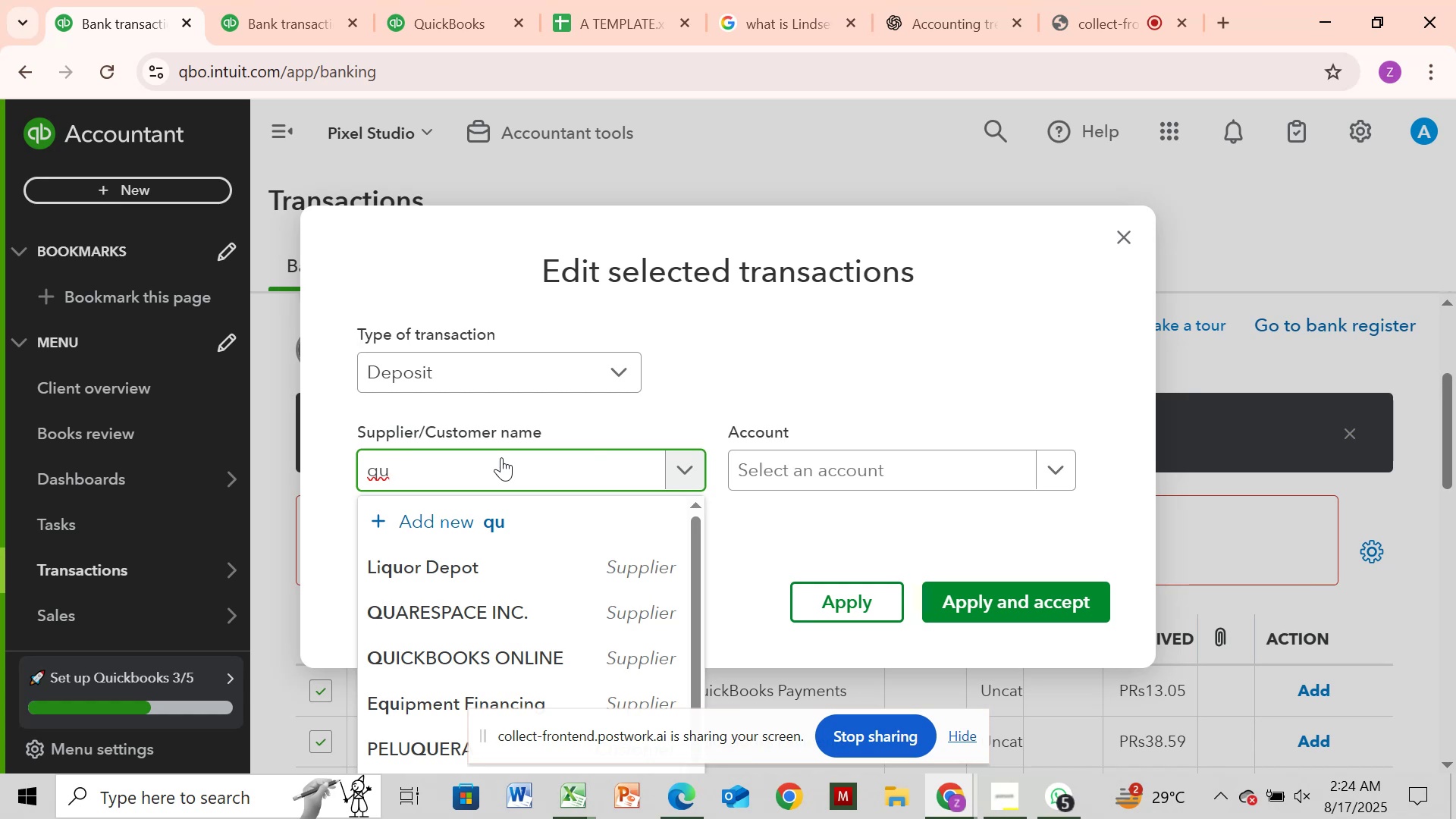 
left_click([563, 653])
 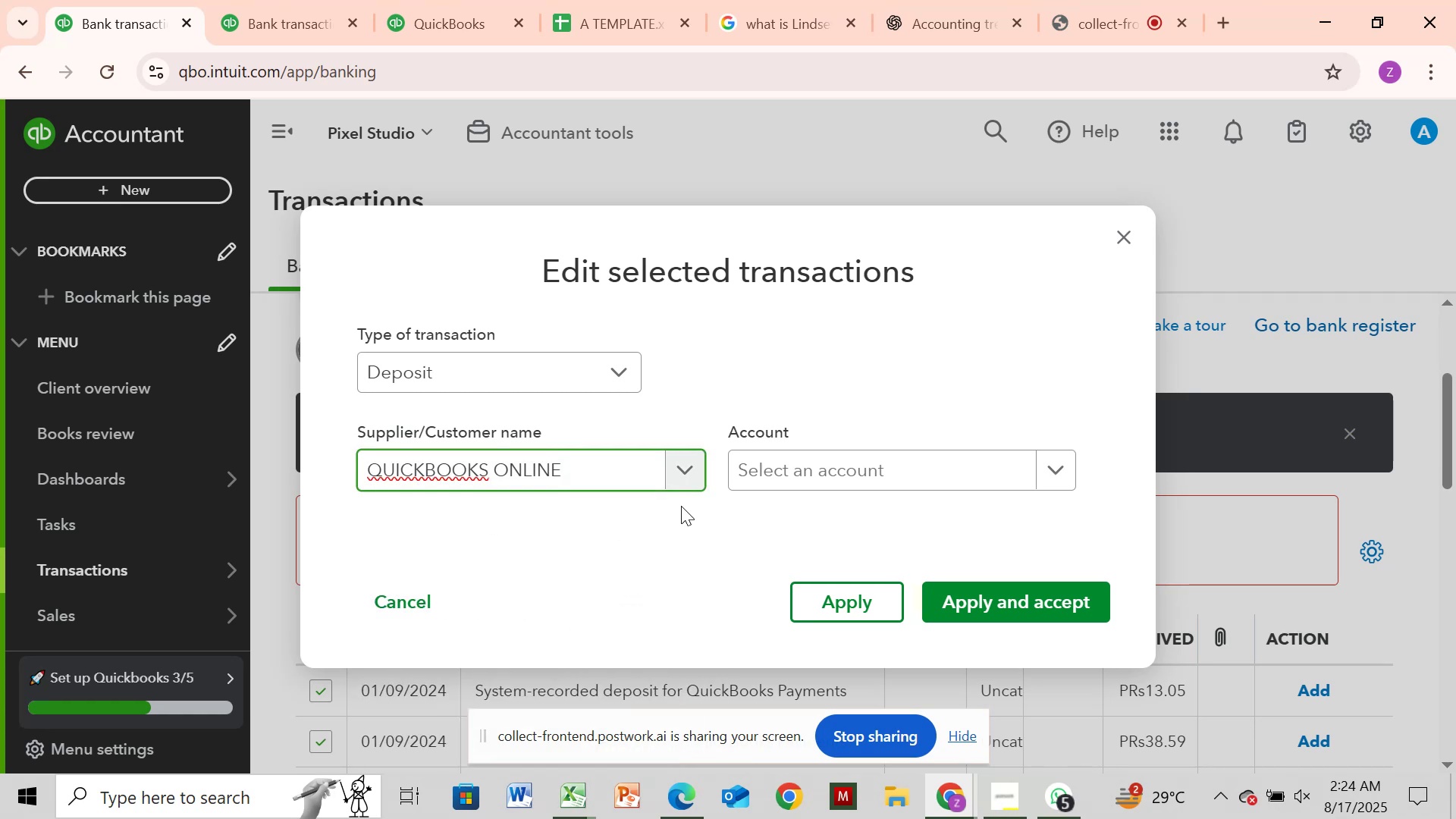 
left_click([833, 479])
 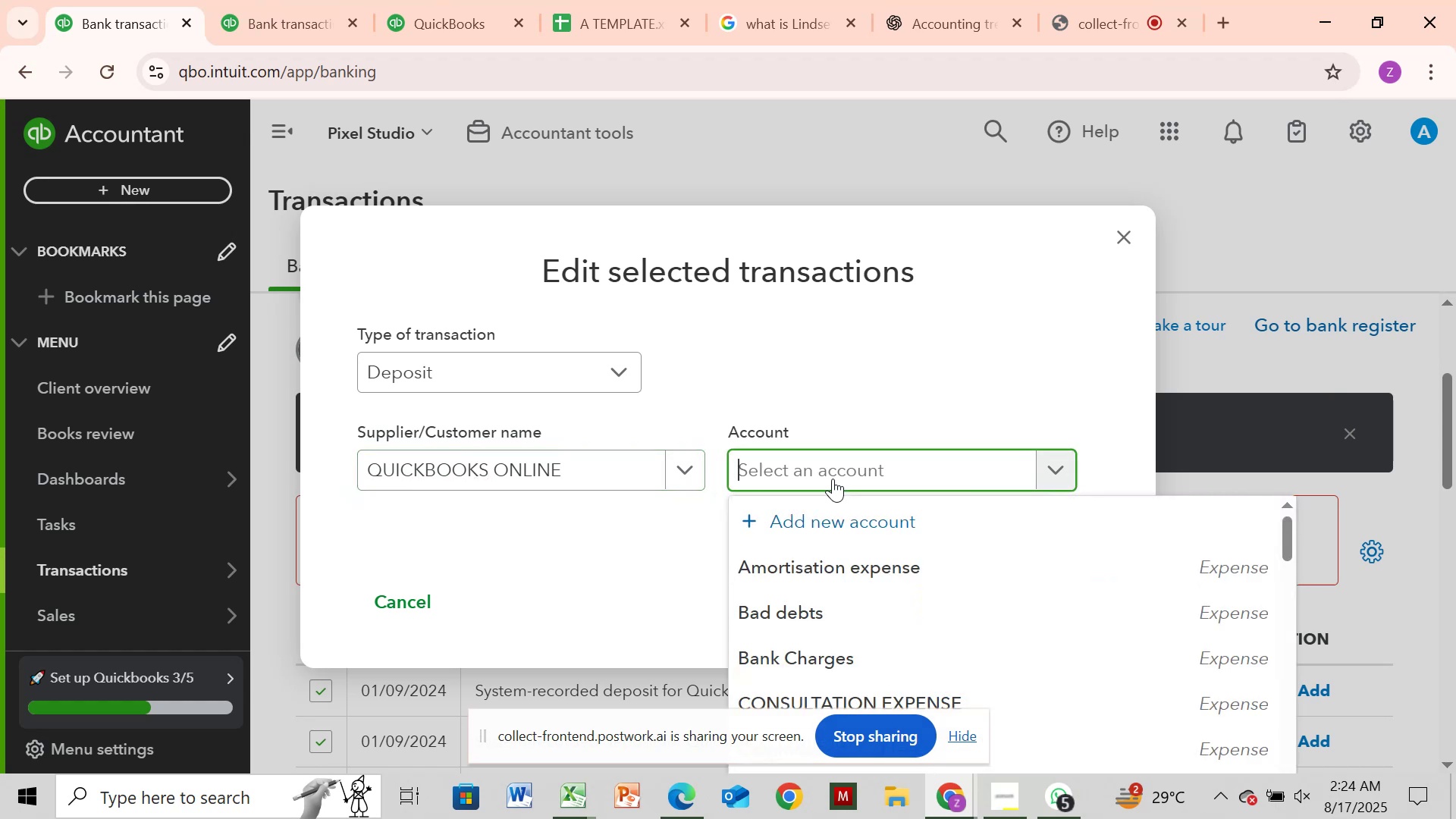 
type(sub)
 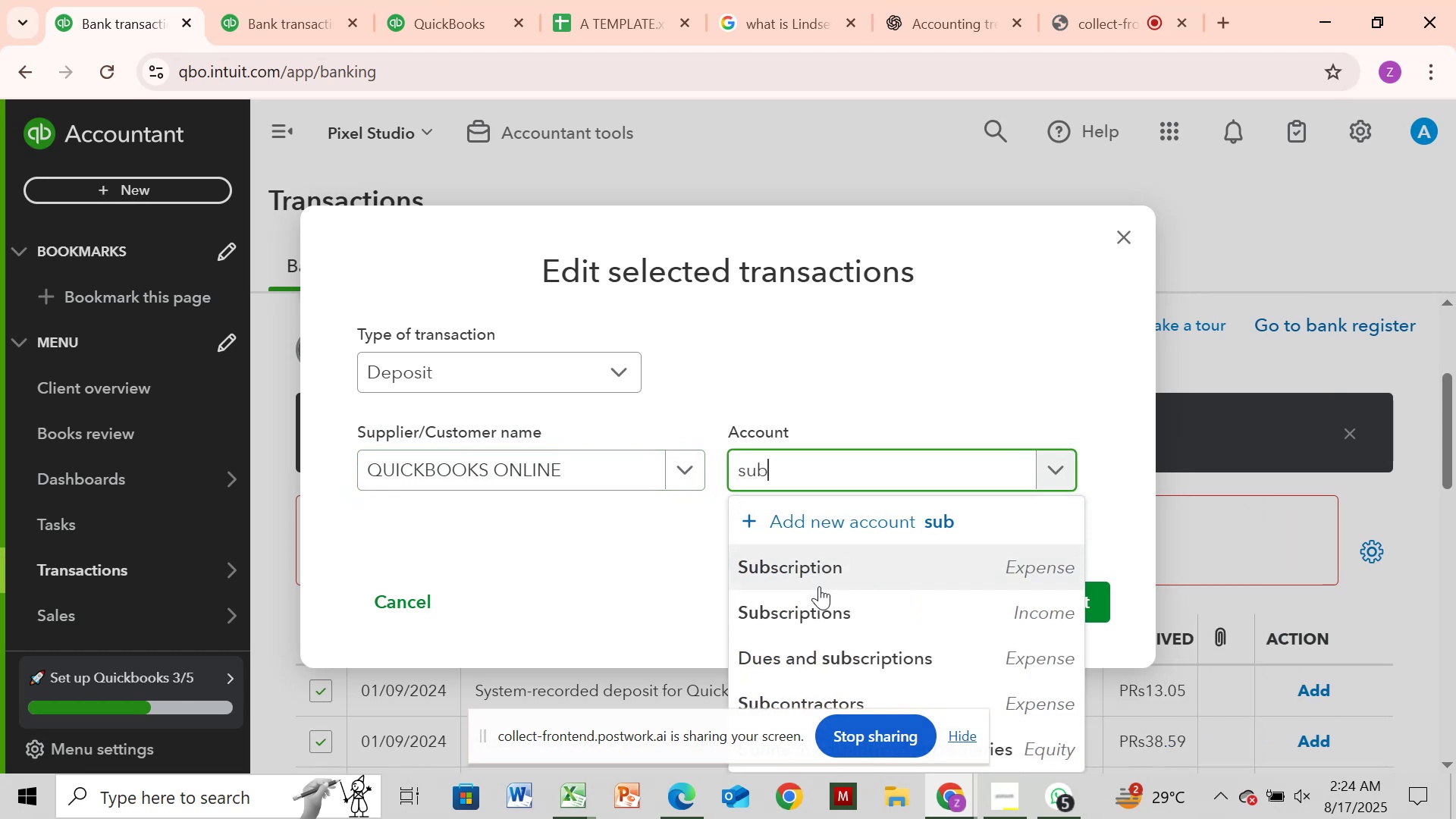 
left_click([819, 597])
 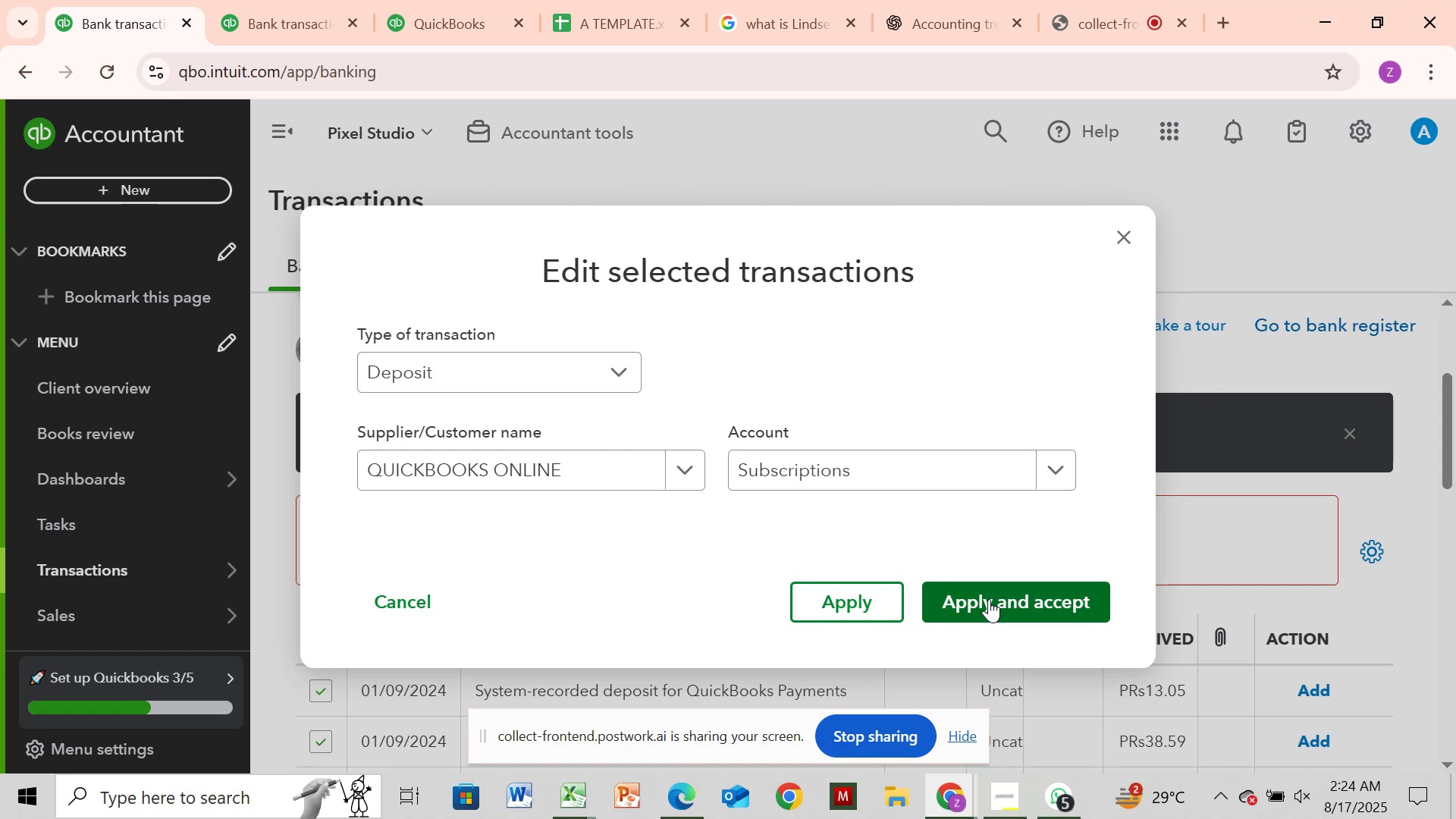 
left_click([989, 599])
 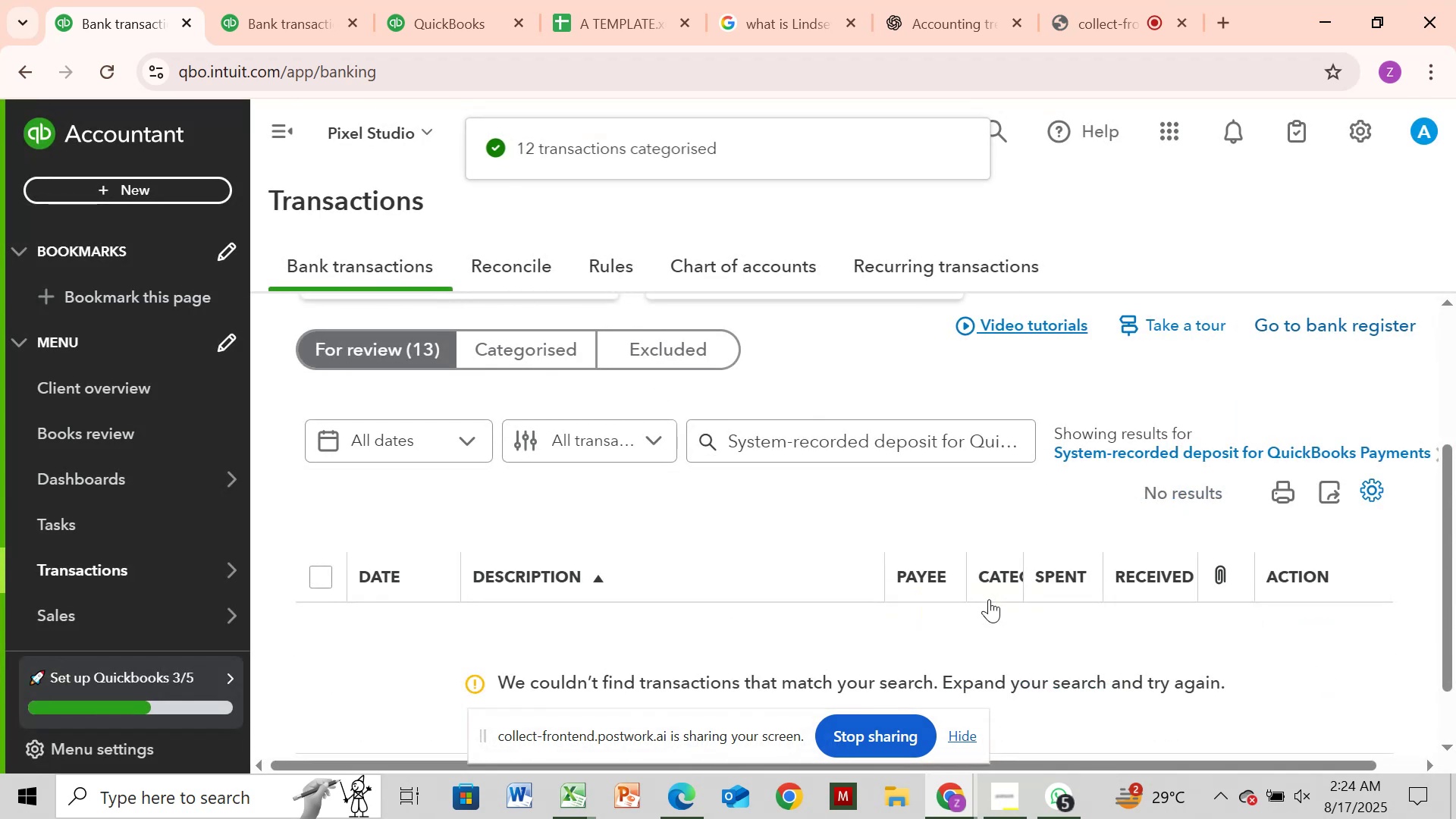 
wait(6.81)
 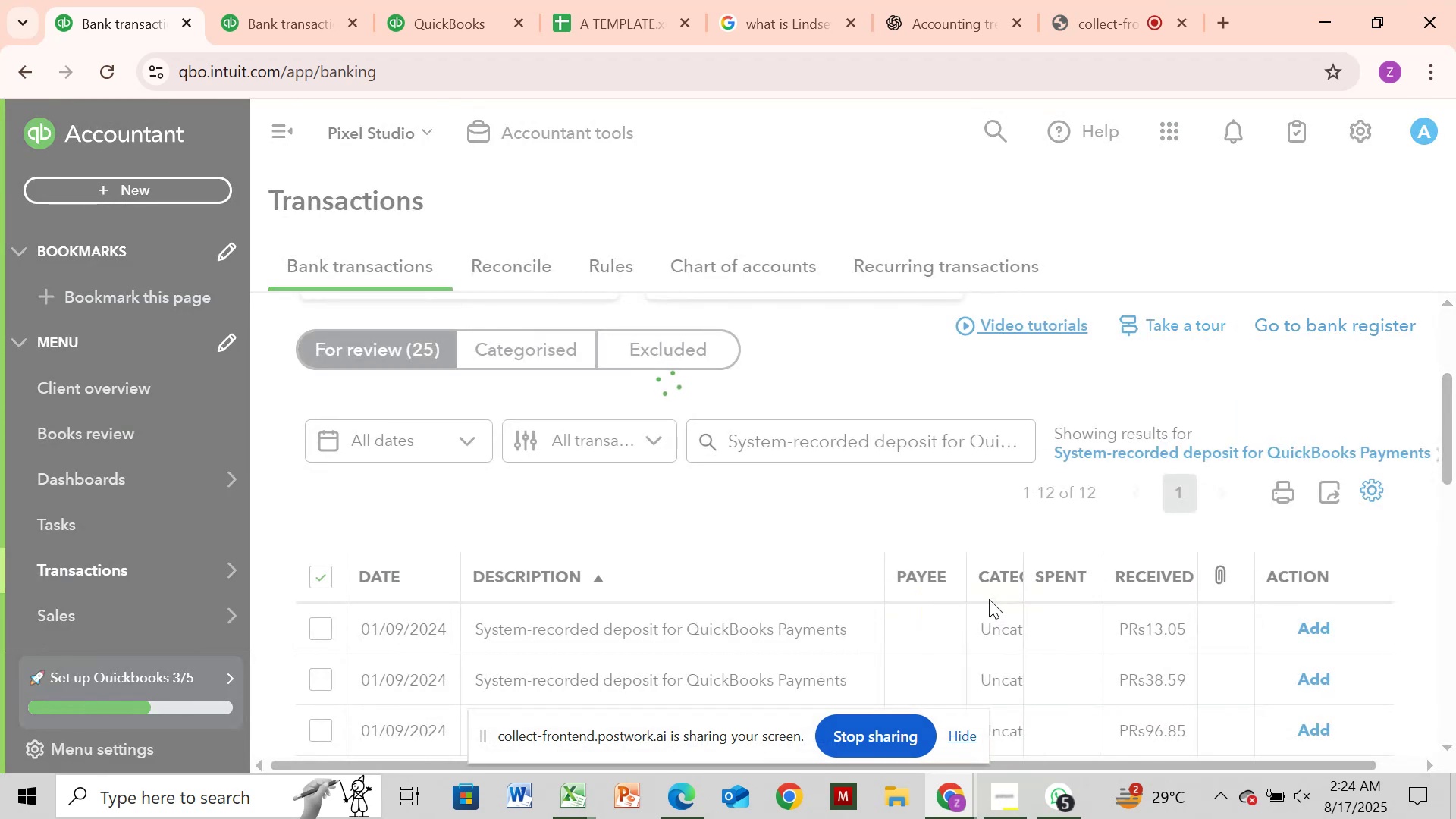 
left_click([296, 26])
 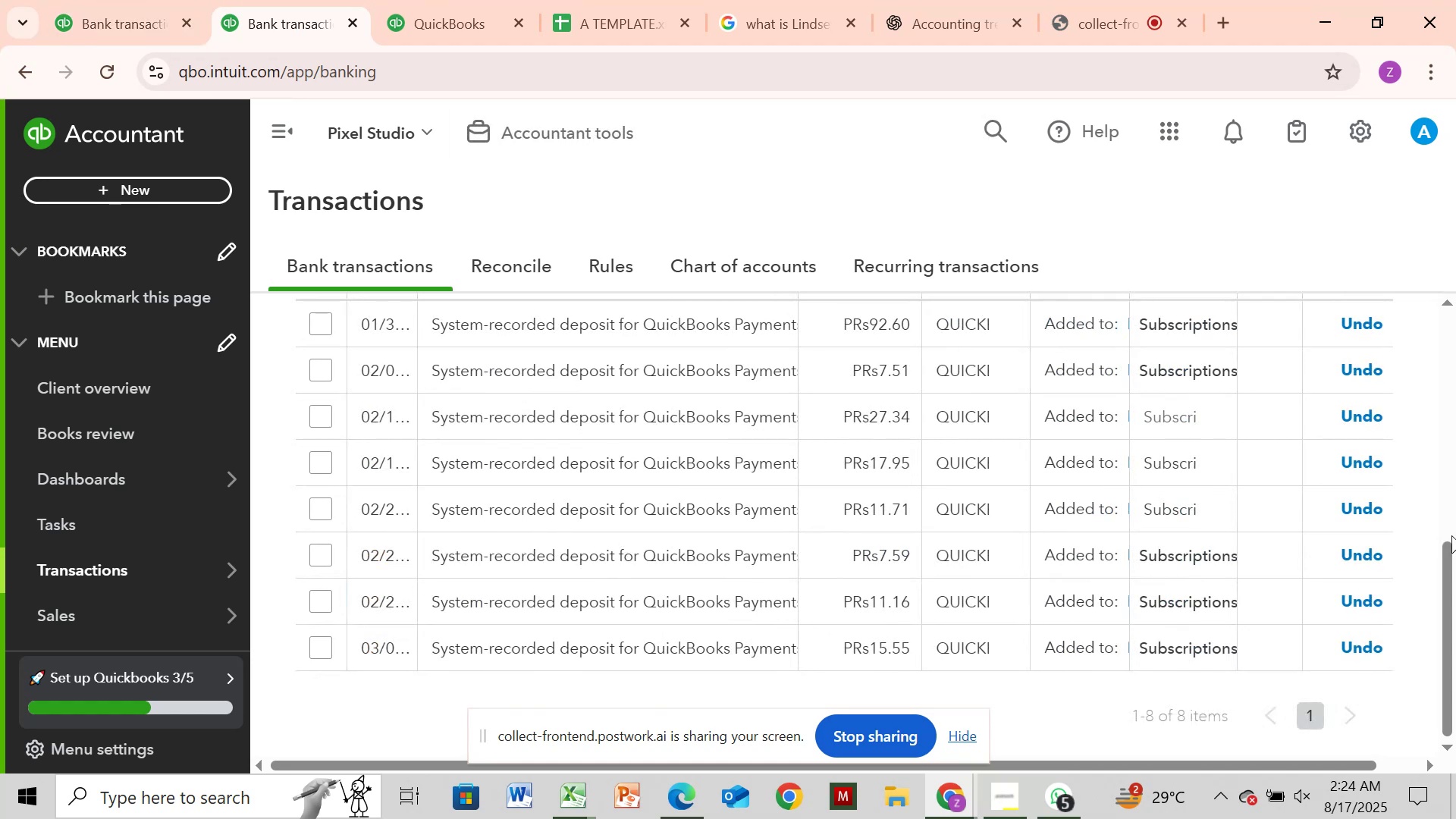 
wait(5.16)
 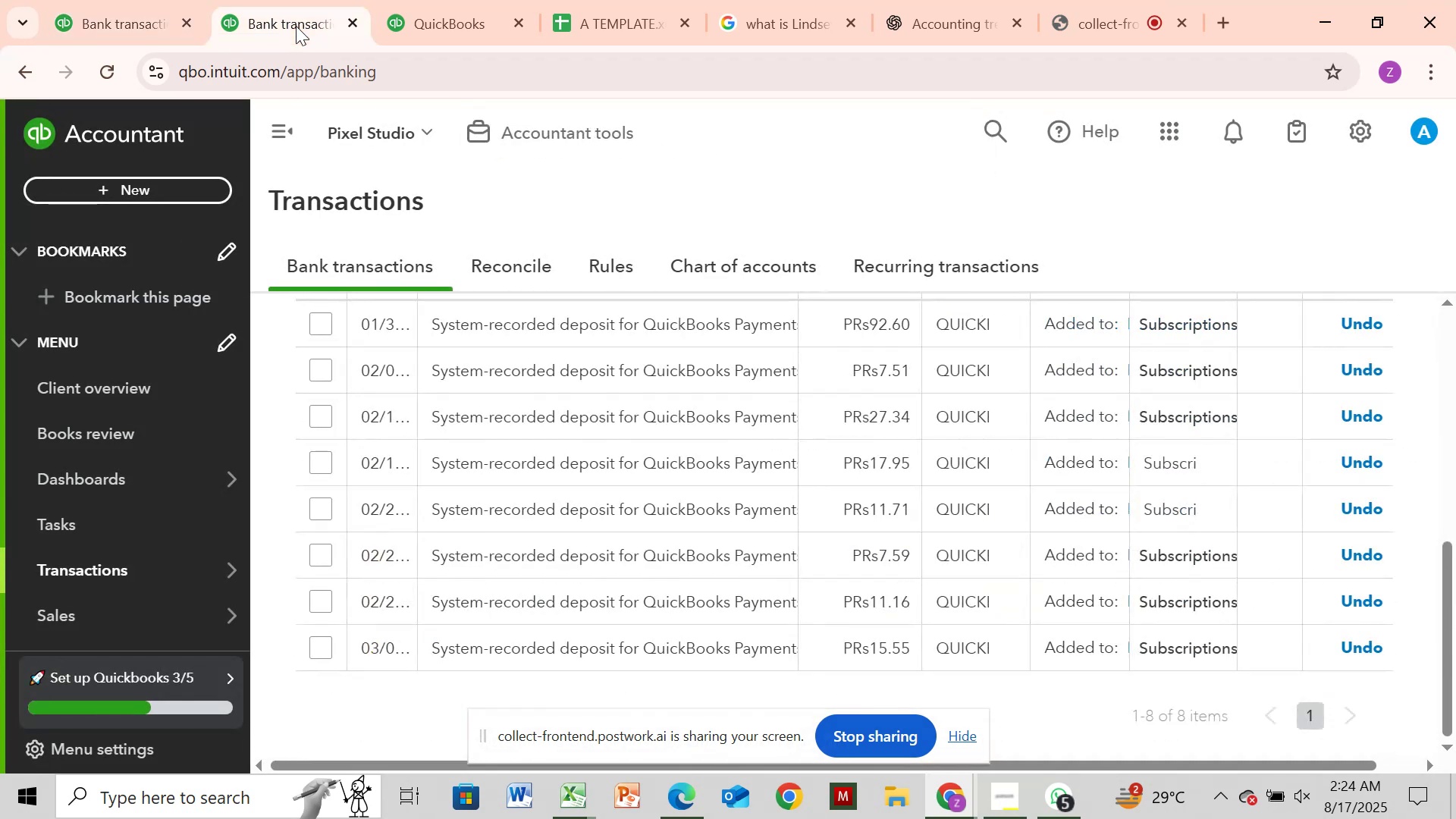 
scroll: coordinate [1247, 515], scroll_direction: down, amount: 1.0
 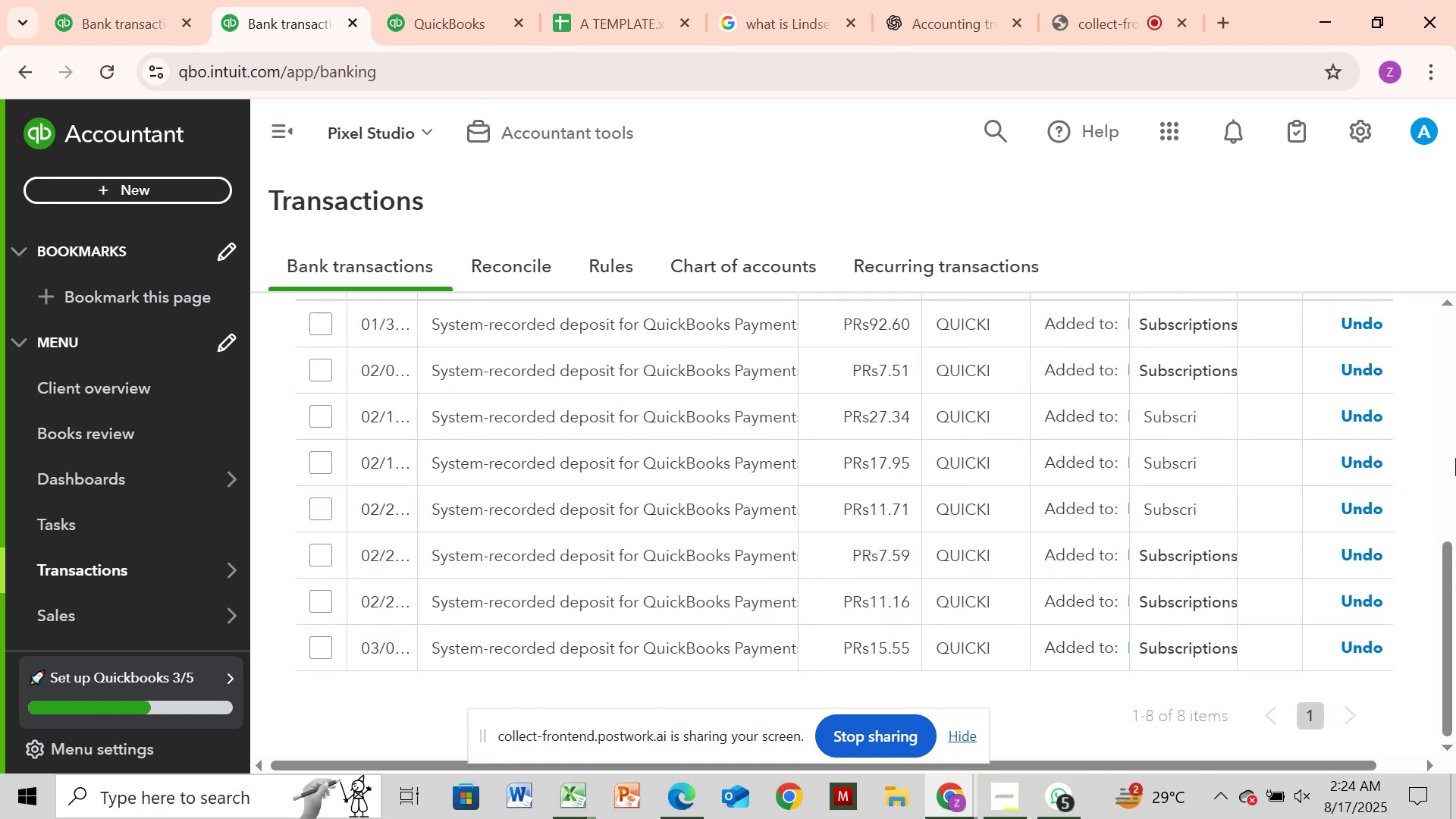 
left_click([1455, 458])
 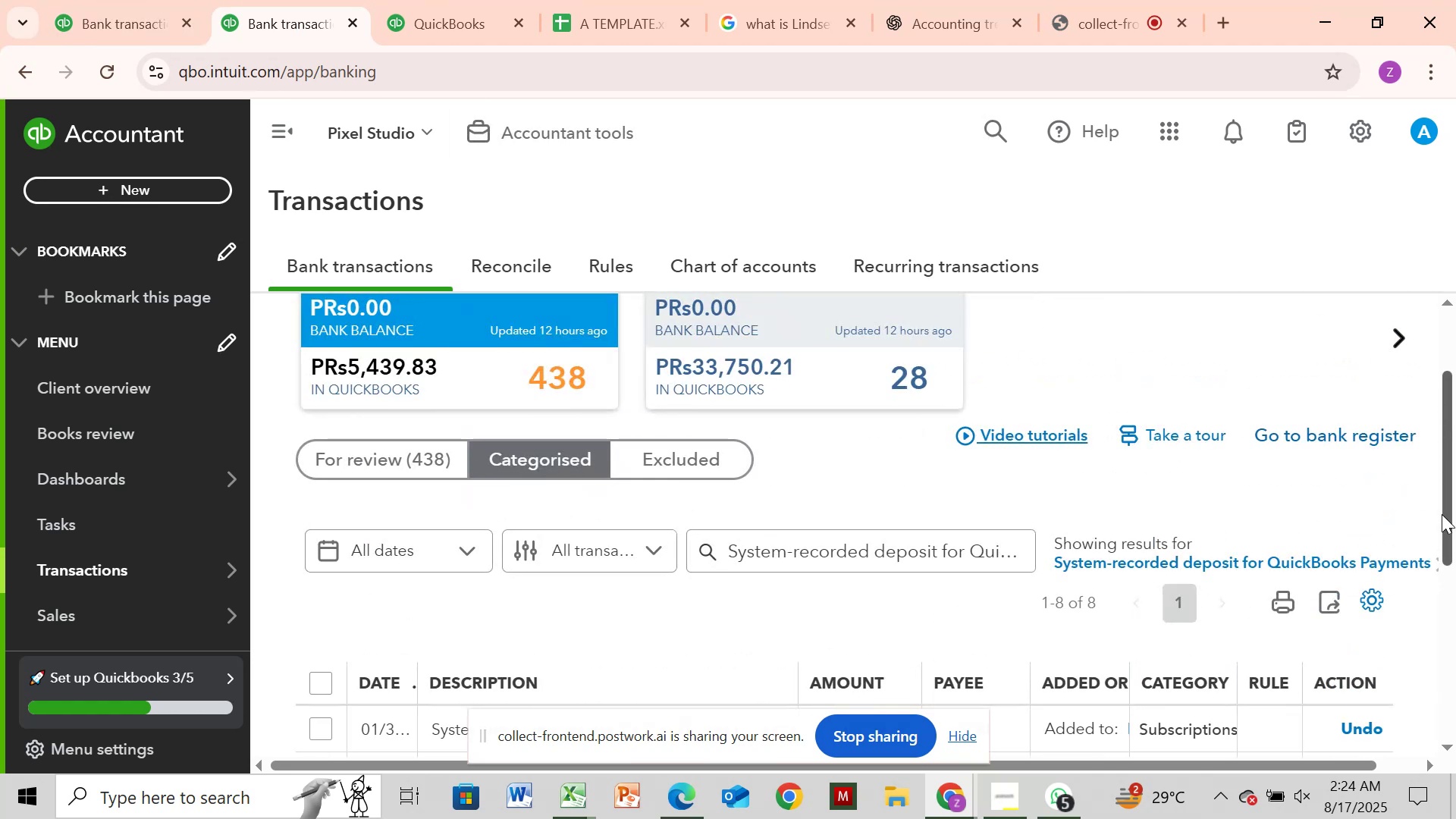 
left_click_drag(start_coordinate=[1447, 513], to_coordinate=[1450, 567])
 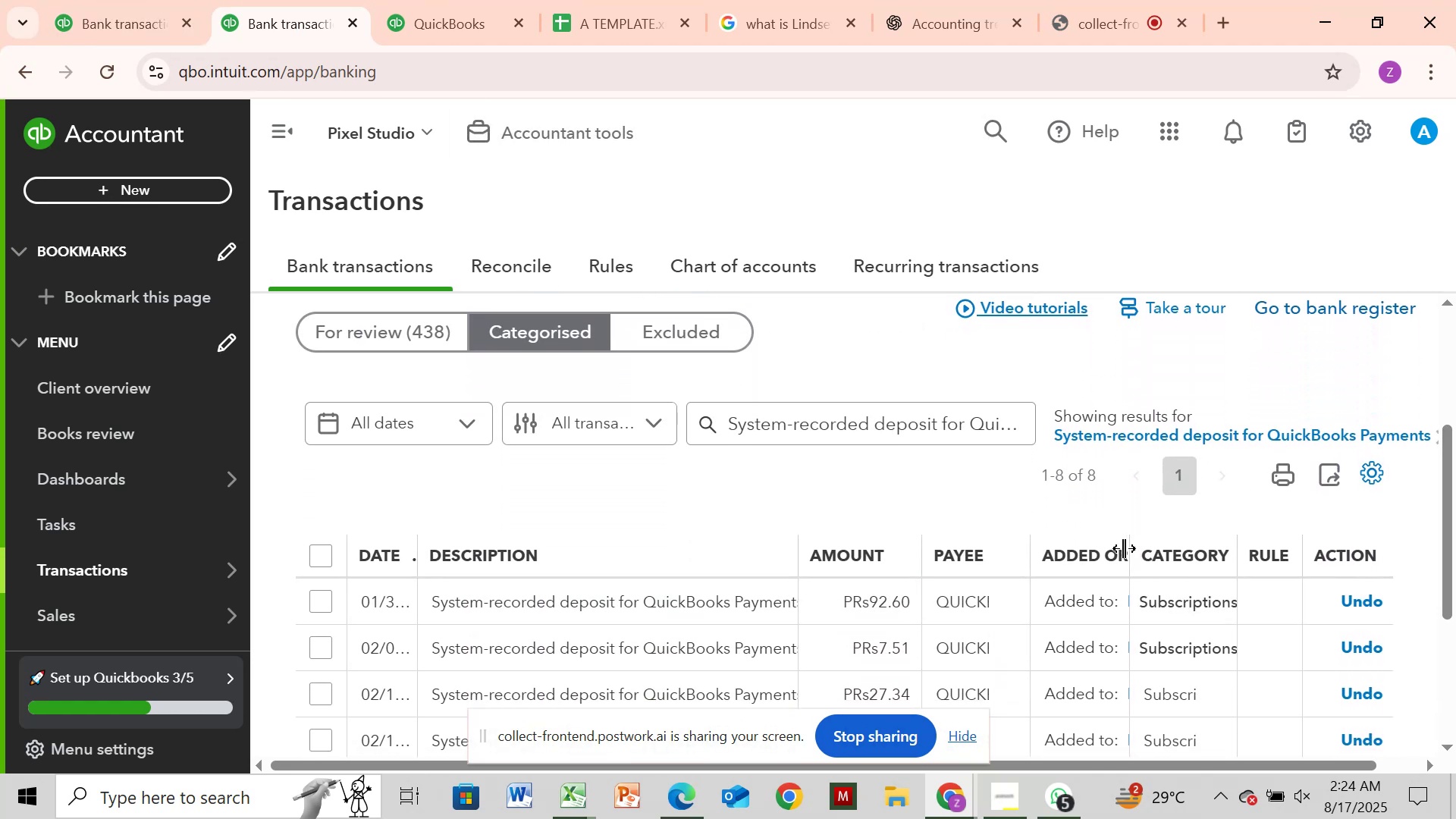 
left_click_drag(start_coordinate=[1124, 548], to_coordinate=[1175, 548])
 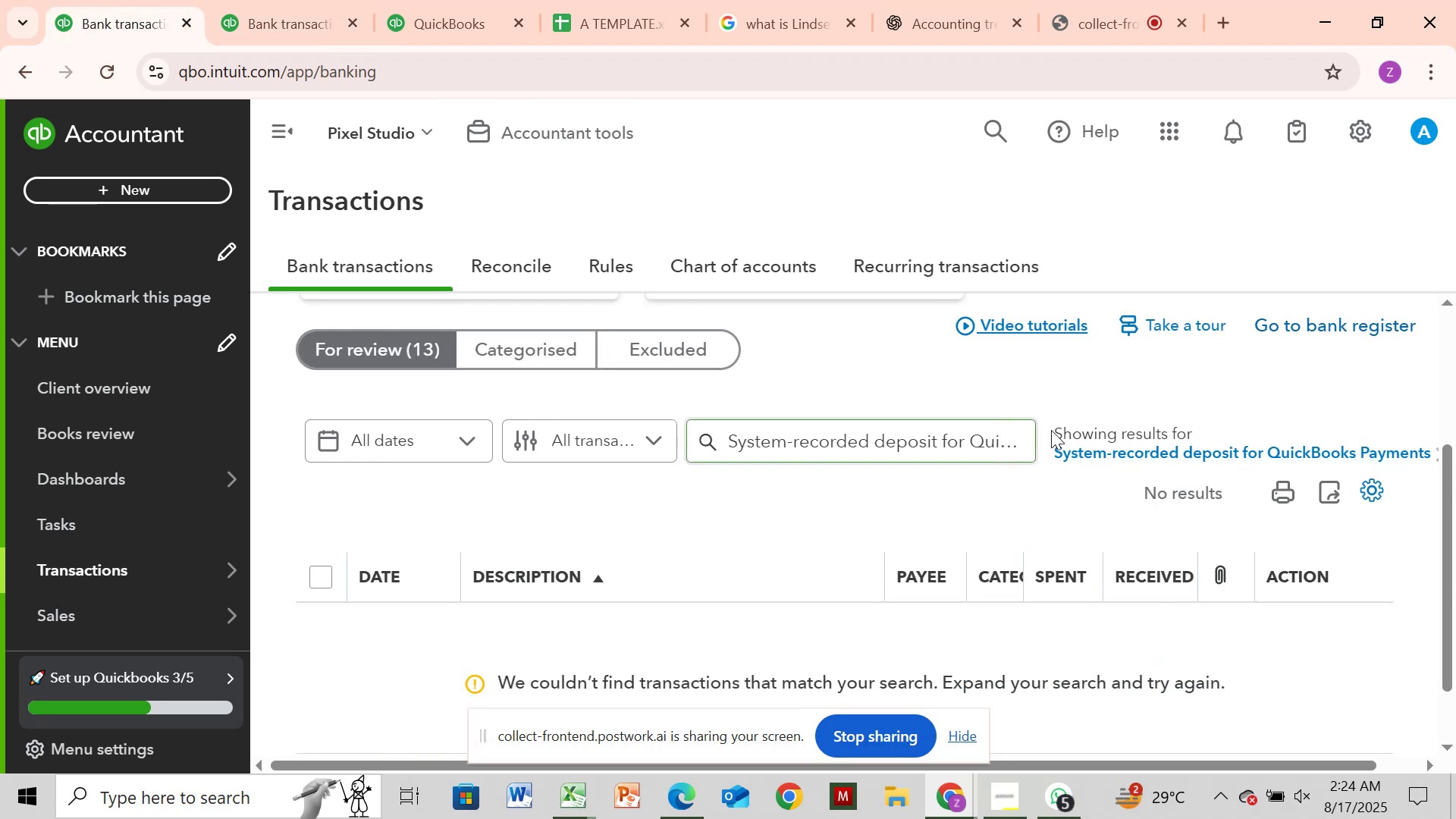 
wait(6.6)
 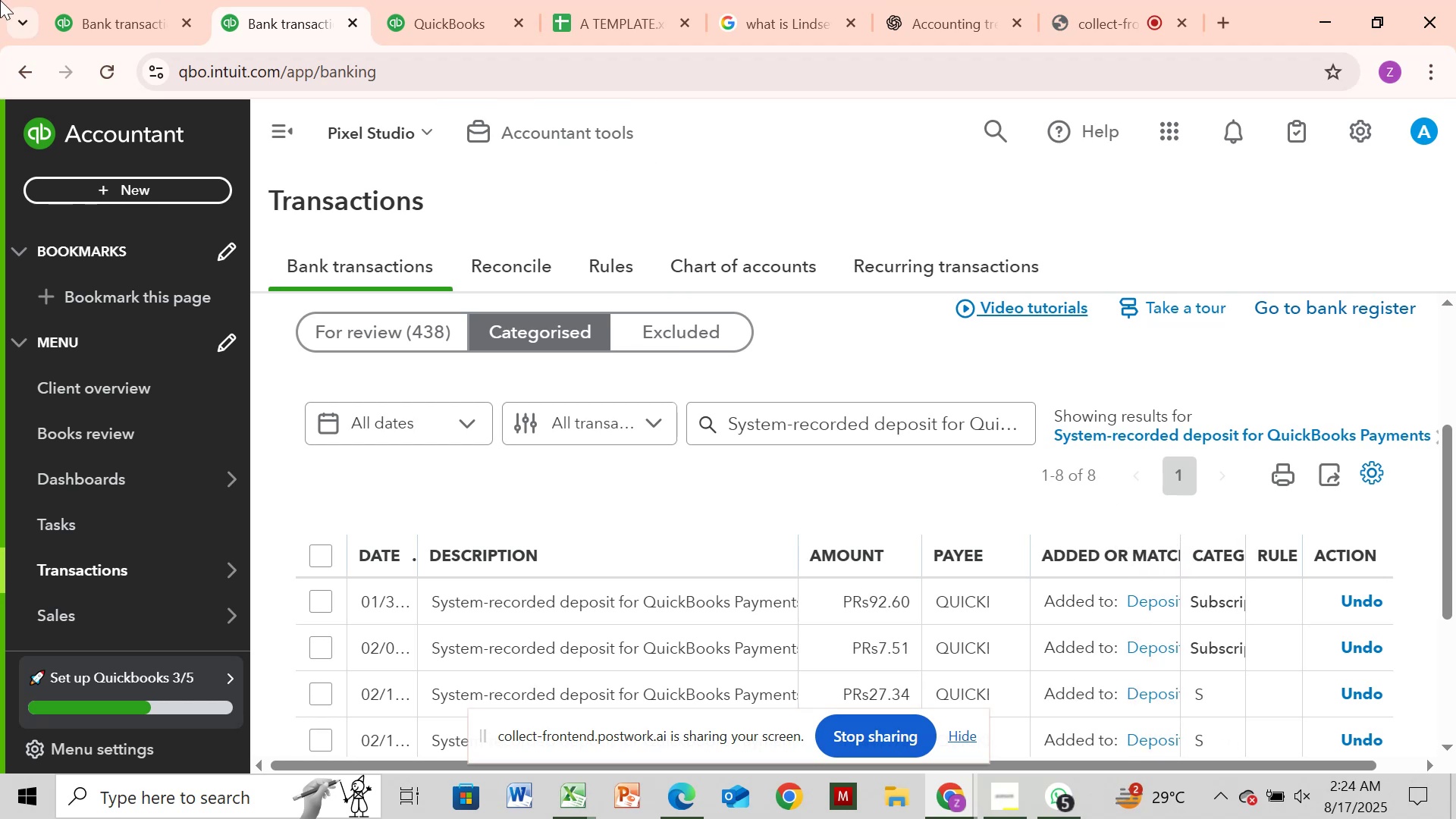 
left_click_drag(start_coordinate=[1331, 765], to_coordinate=[1403, 758])
 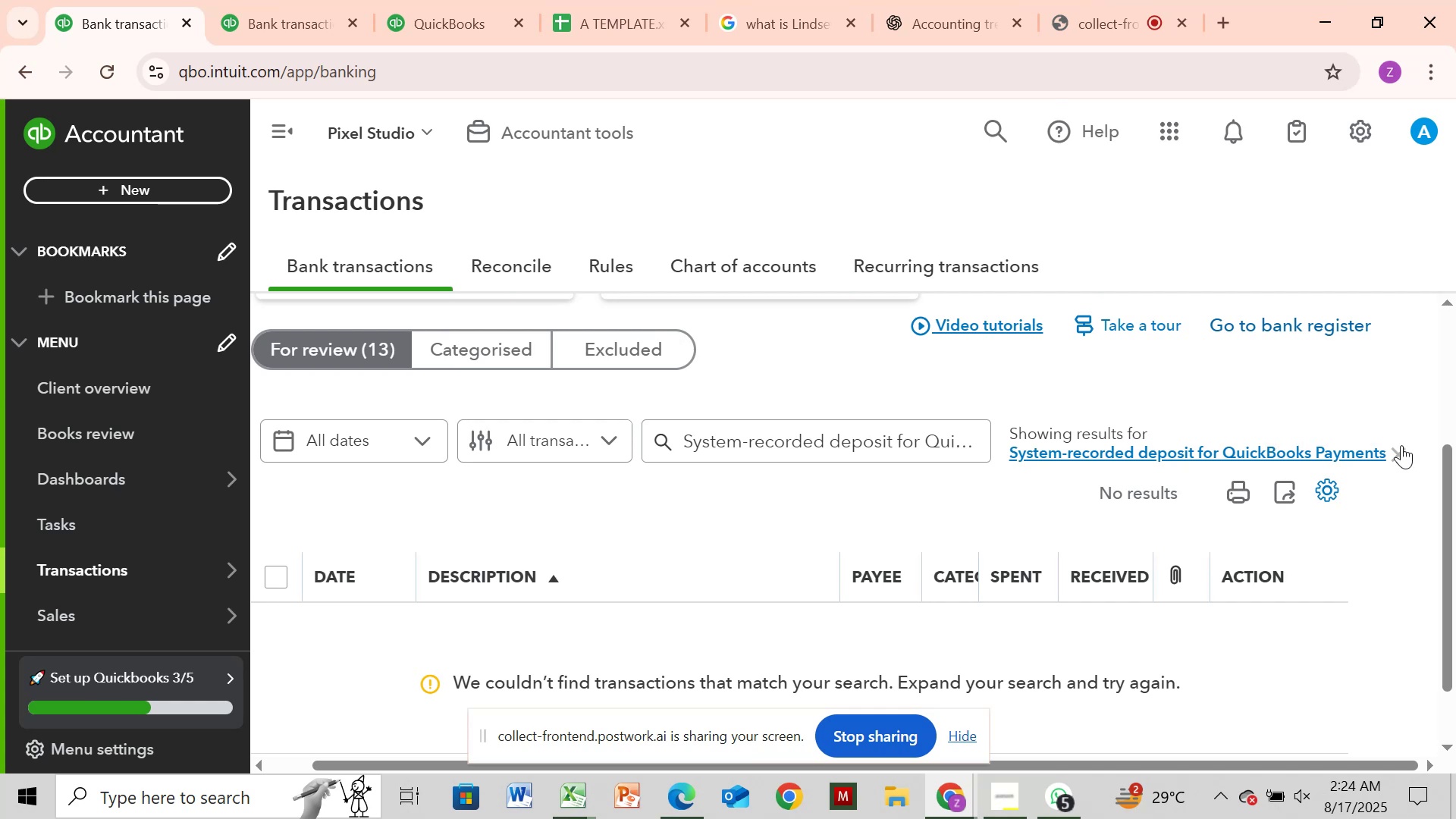 
left_click([1401, 448])
 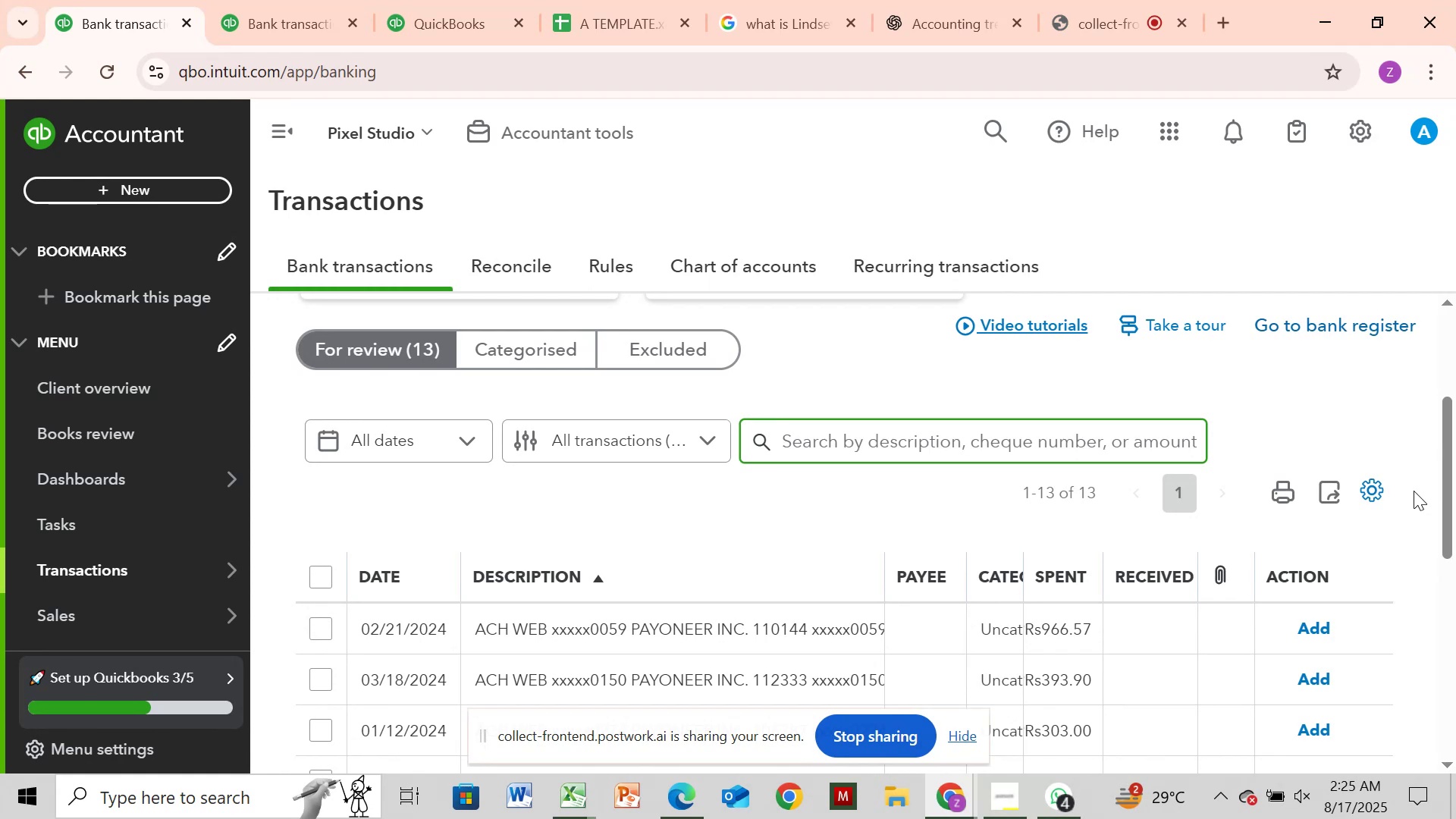 
wait(27.9)
 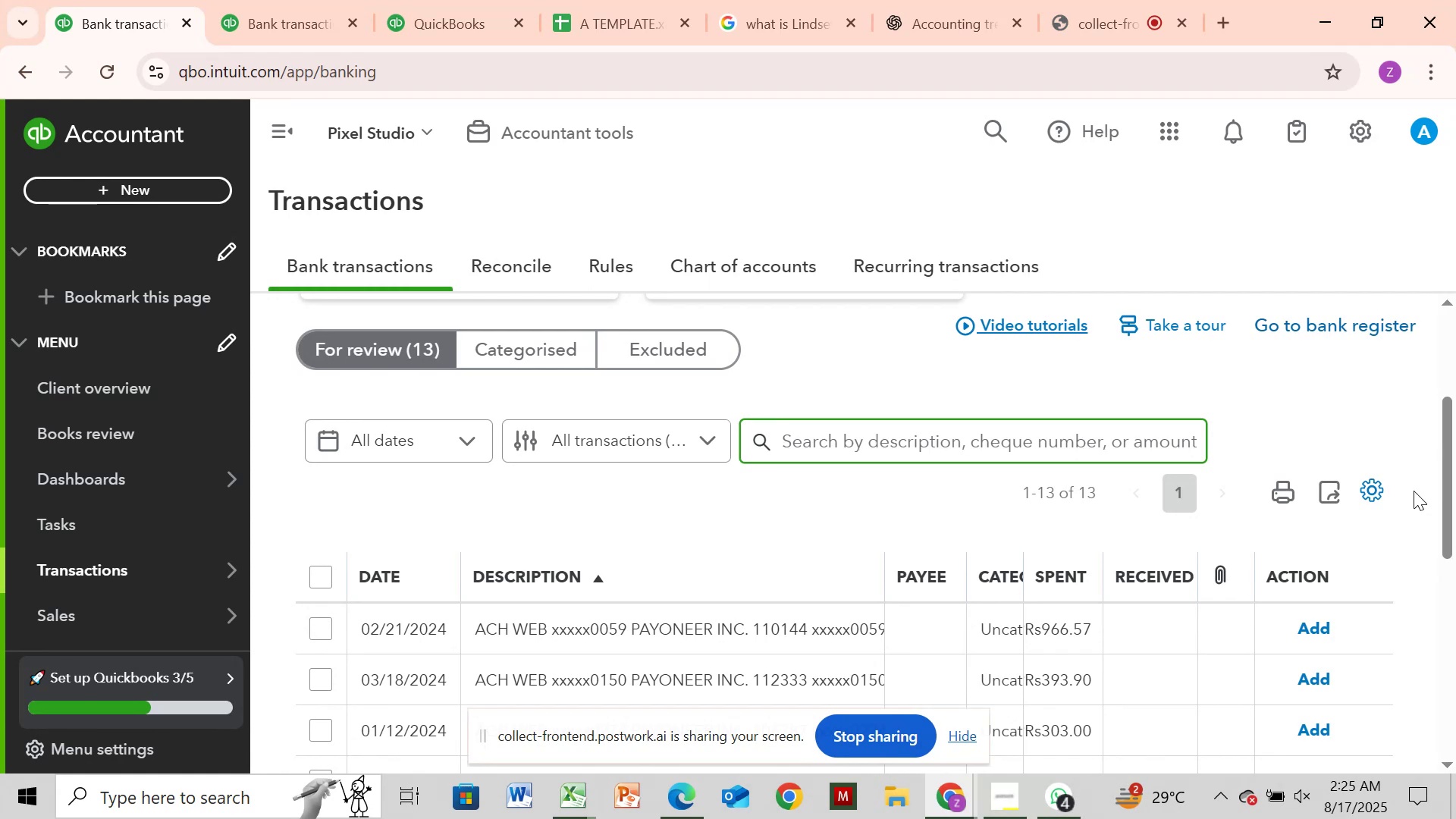 
scroll: coordinate [1269, 447], scroll_direction: down, amount: 1.0
 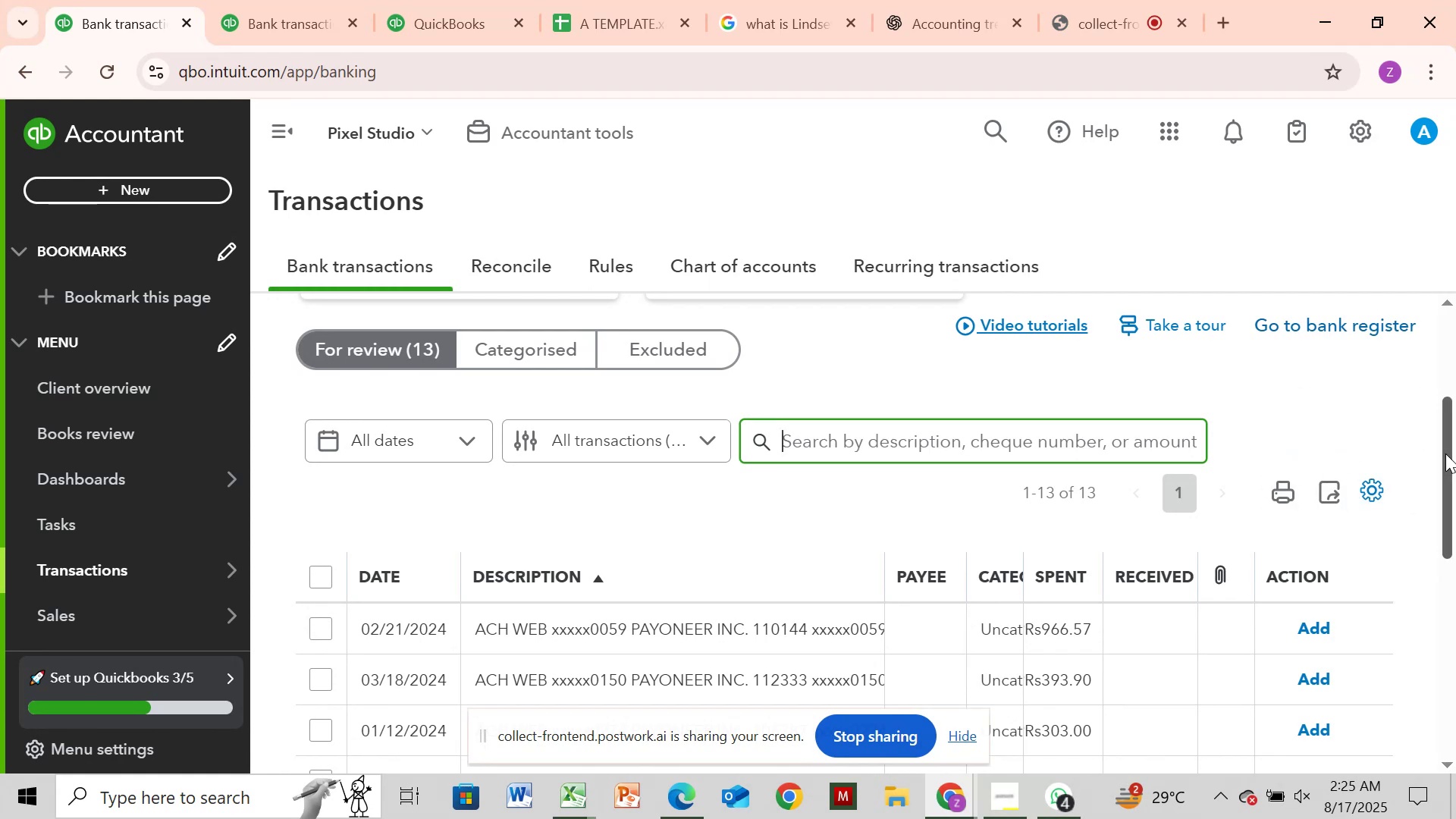 
left_click_drag(start_coordinate=[1445, 453], to_coordinate=[1443, 617])
 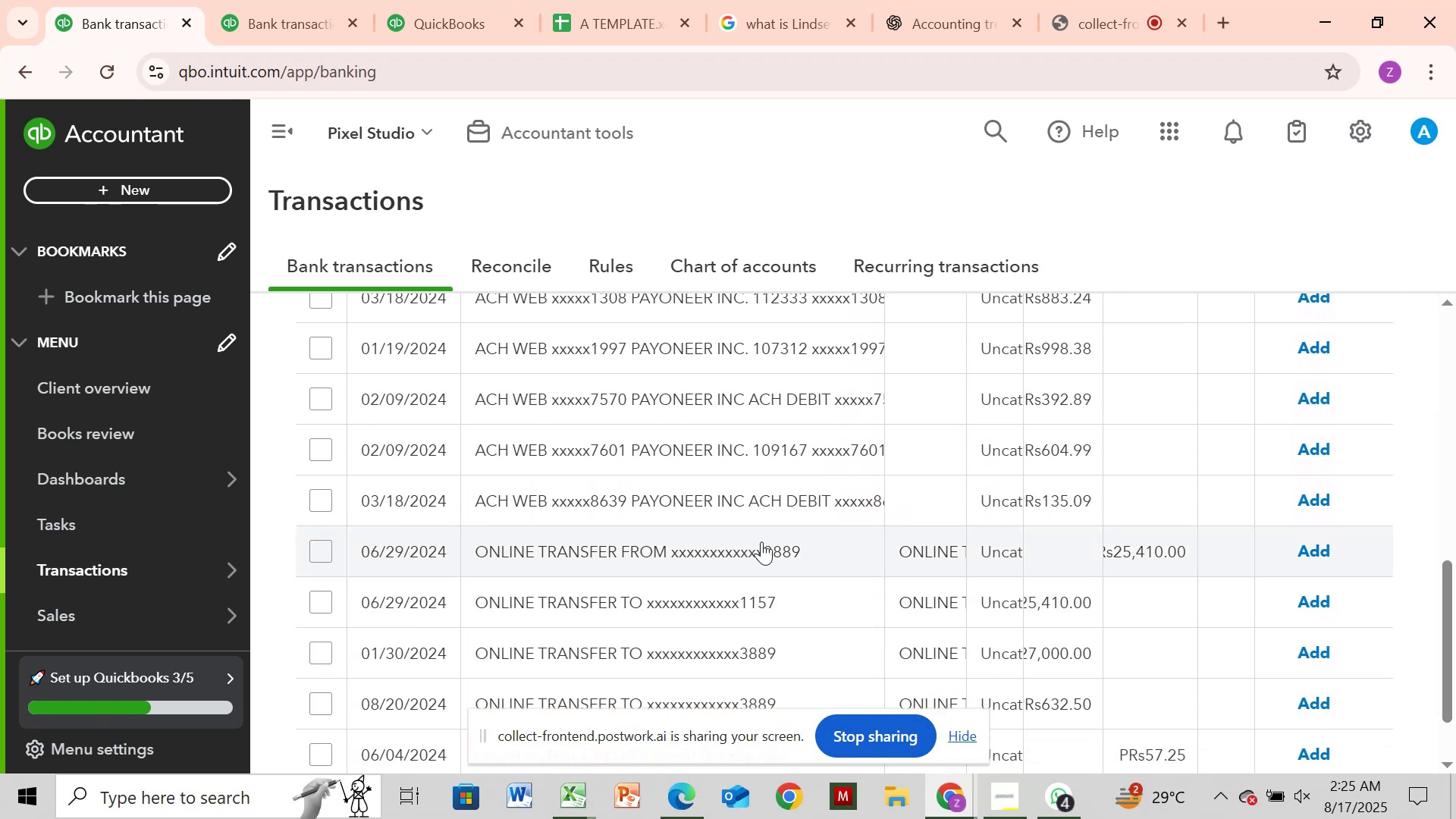 
left_click_drag(start_coordinate=[764, 541], to_coordinate=[811, 547])
 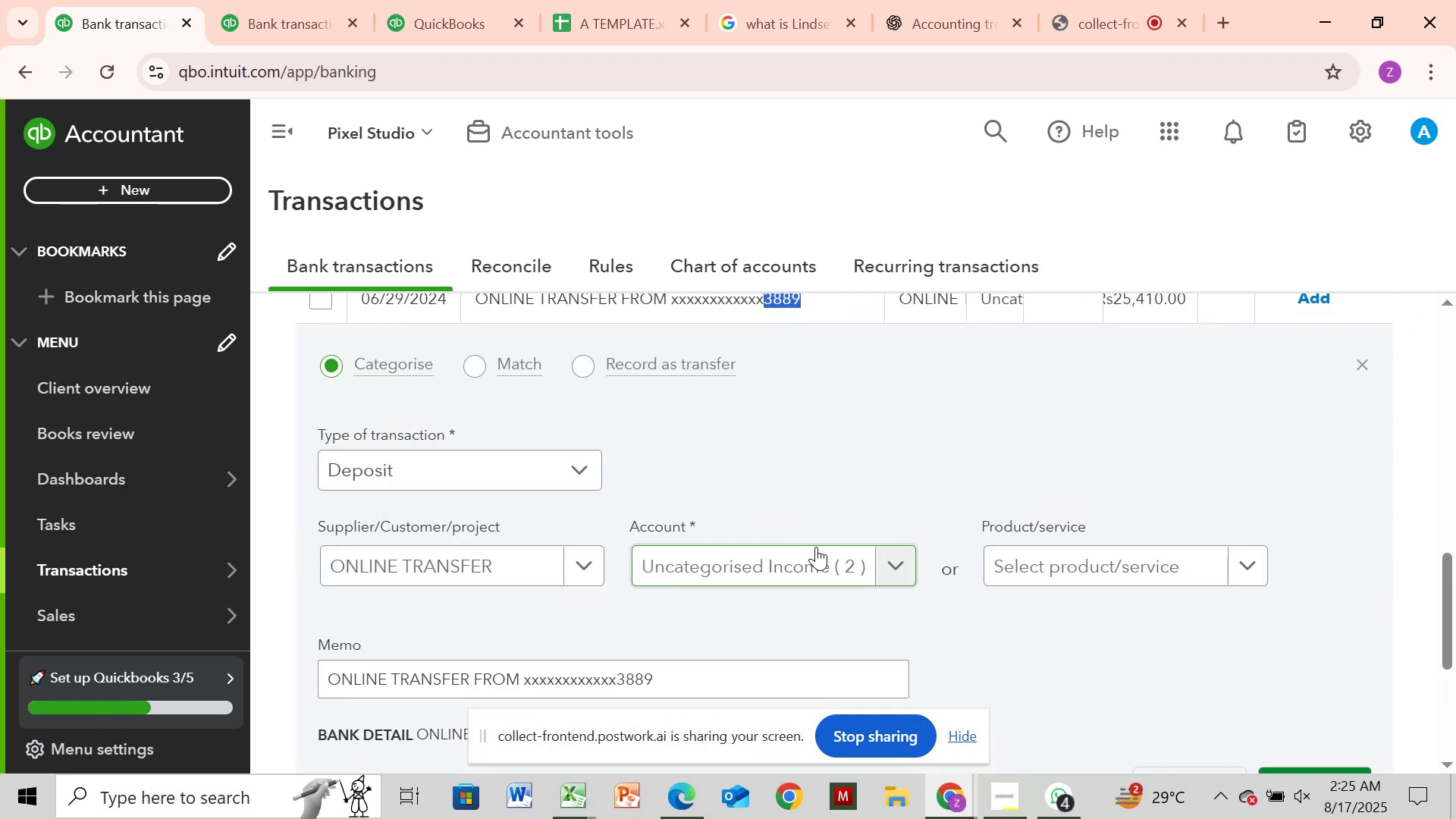 
hold_key(key=ControlLeft, duration=1.24)
 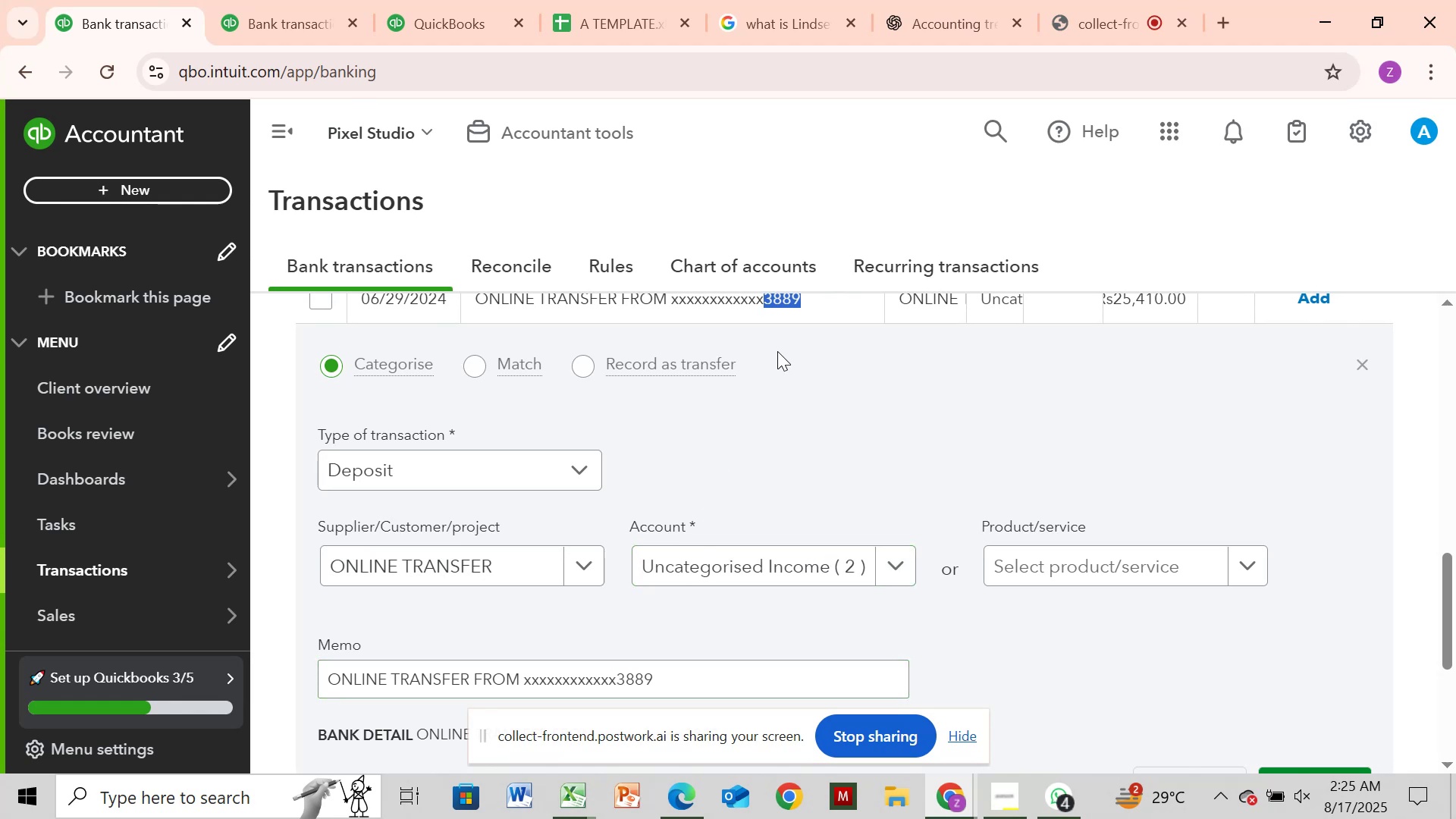 
key(Control+C)
 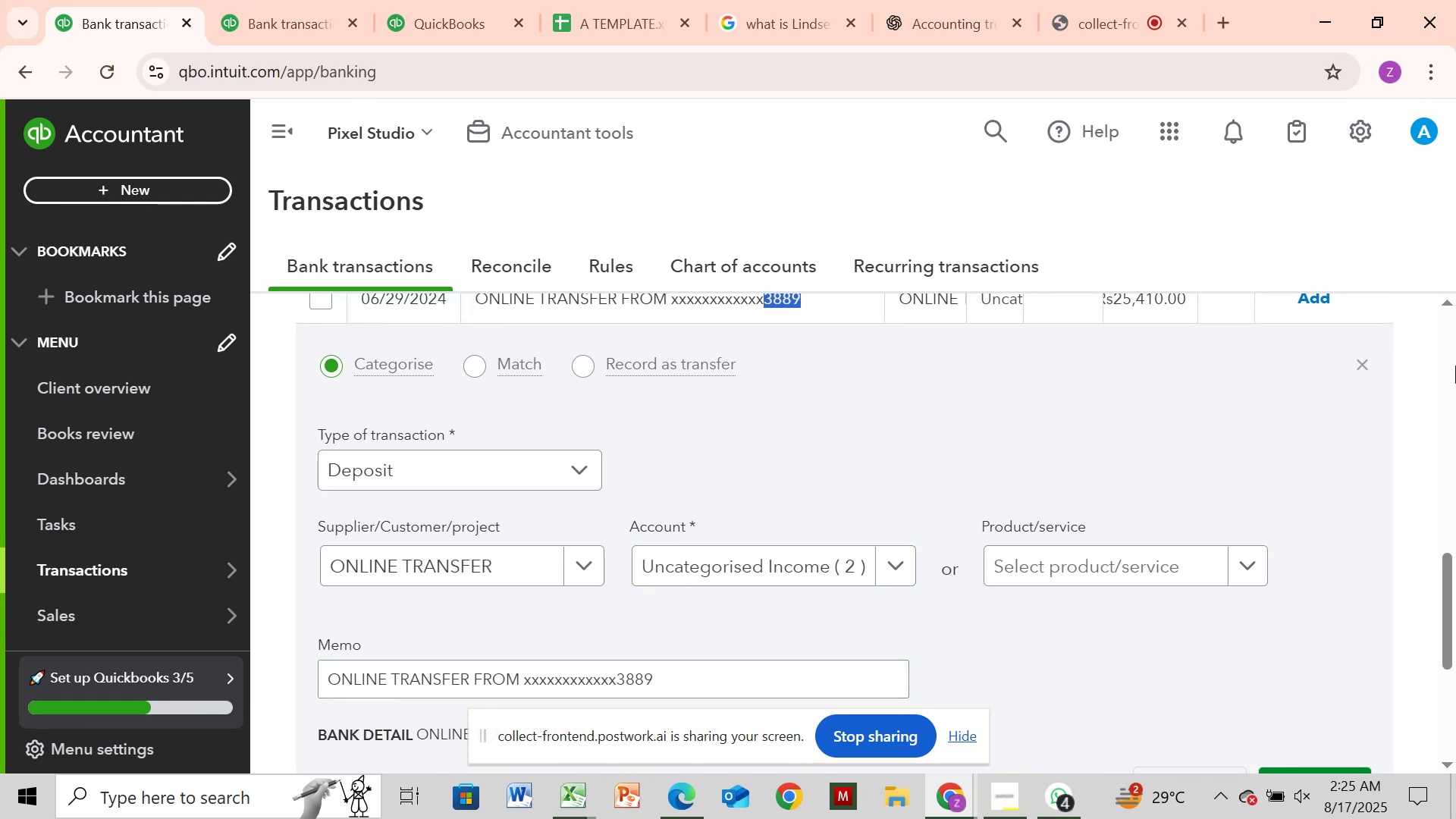 
double_click([1455, 366])
 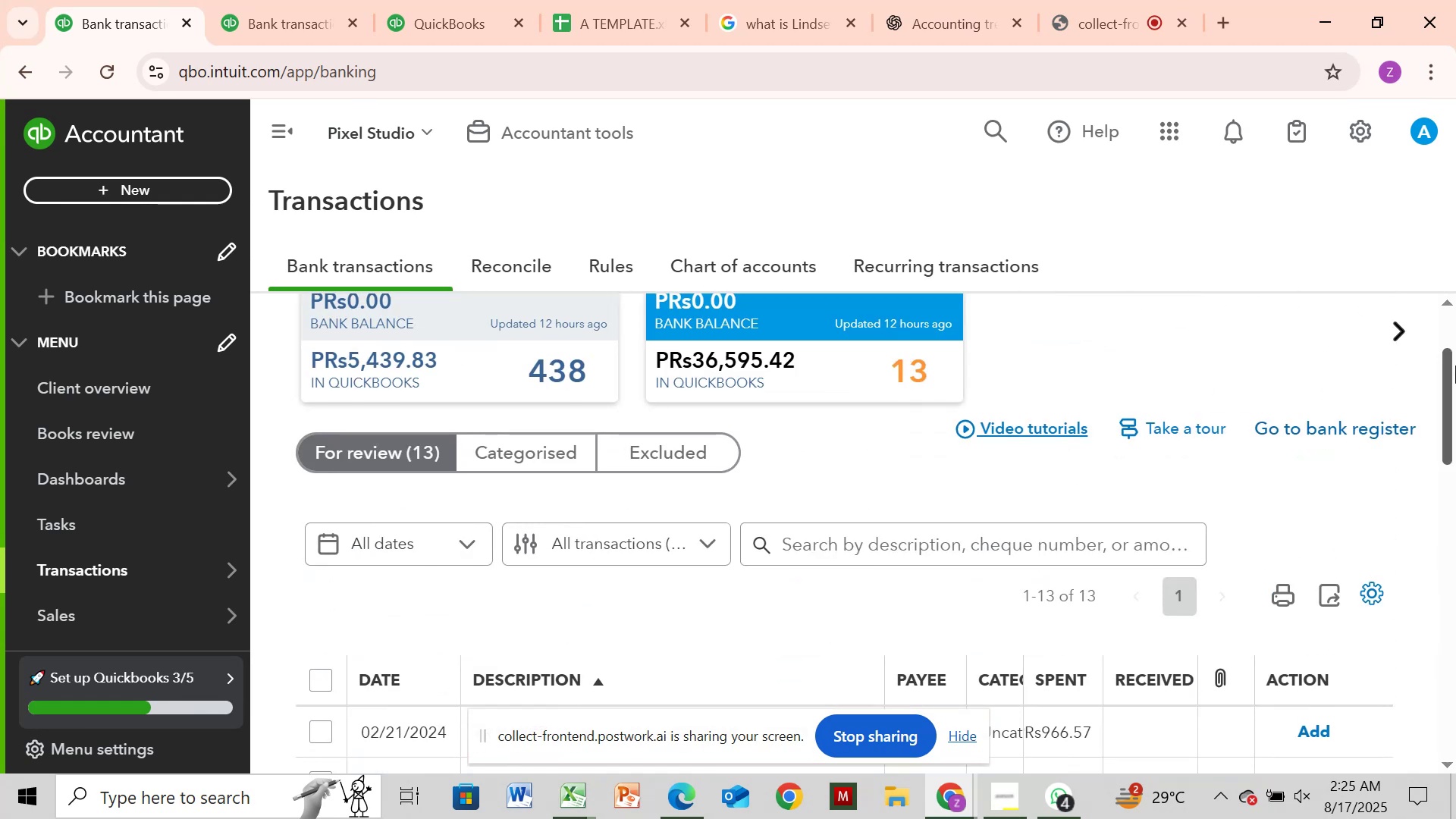 
triple_click([1455, 366])
 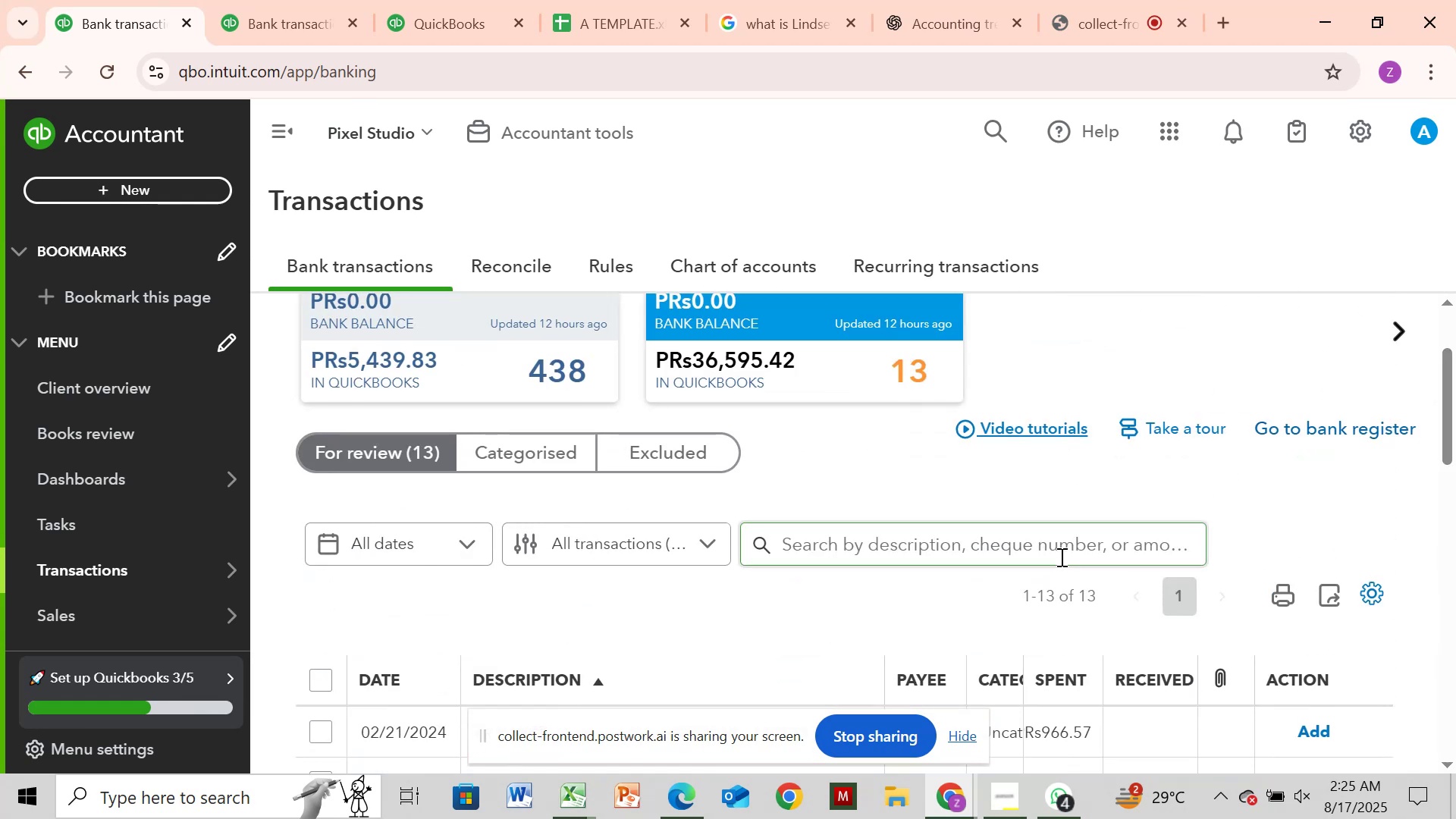 
left_click([1060, 557])
 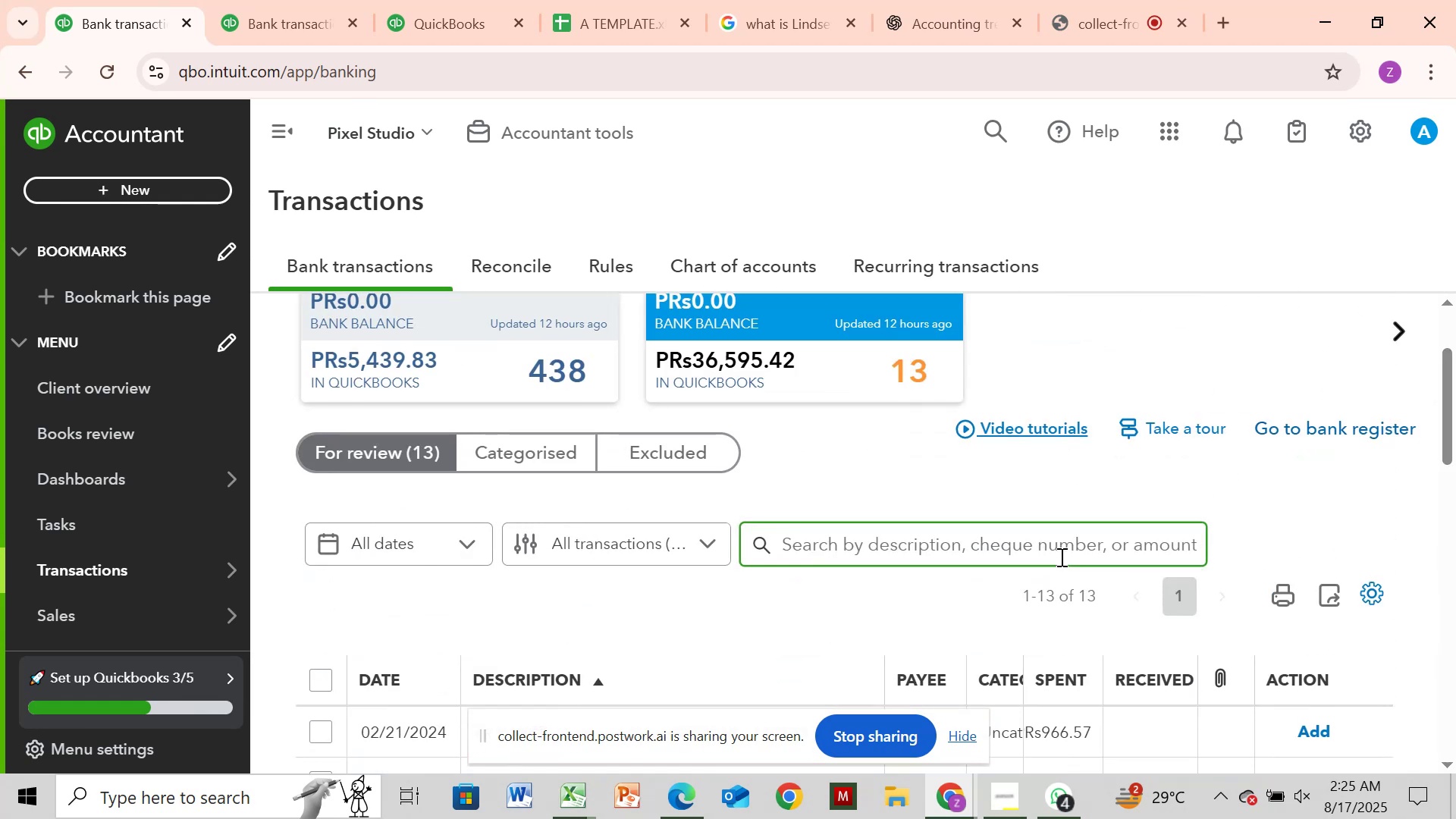 
key(Control+V)
 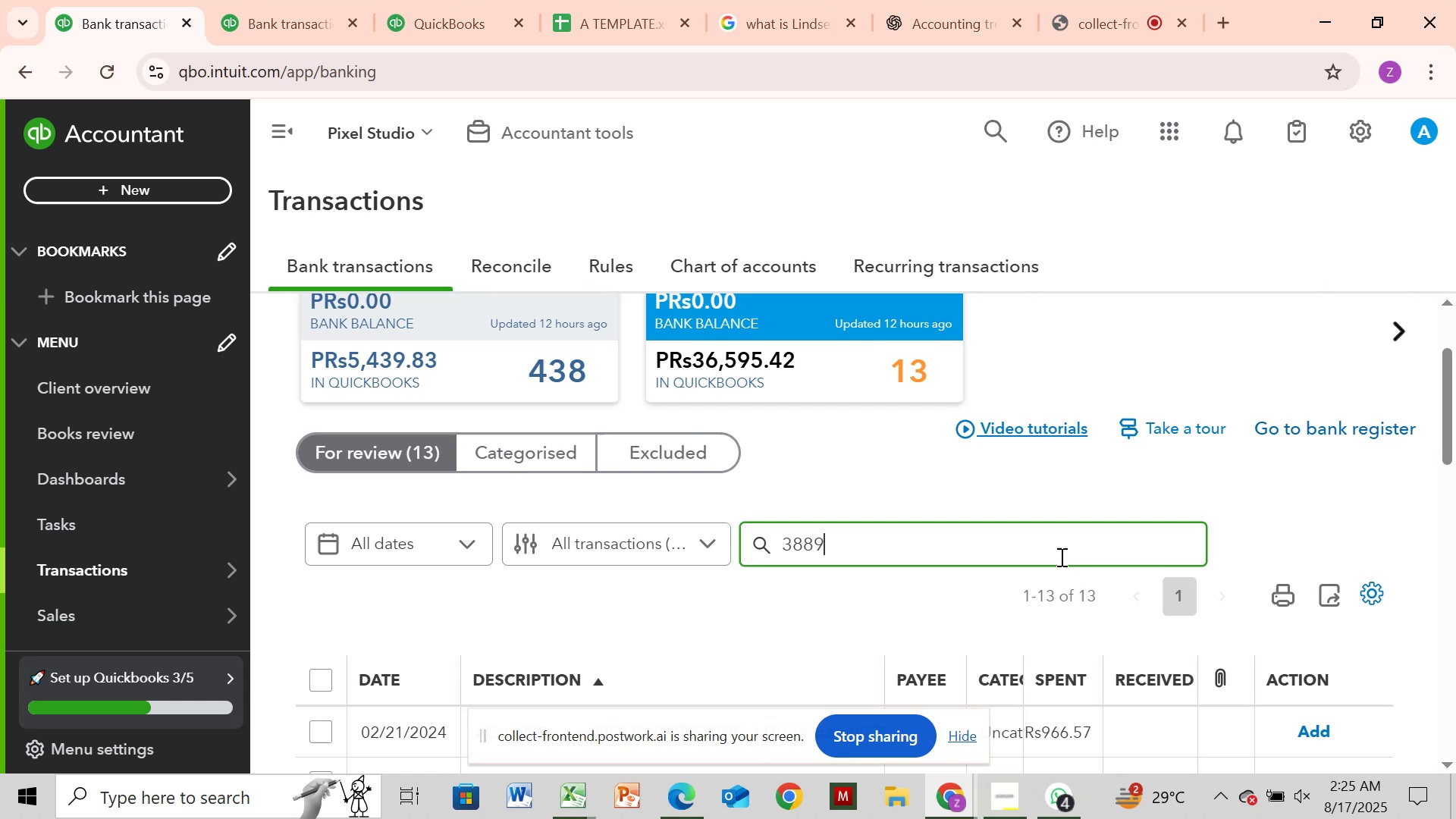 
key(Enter)
 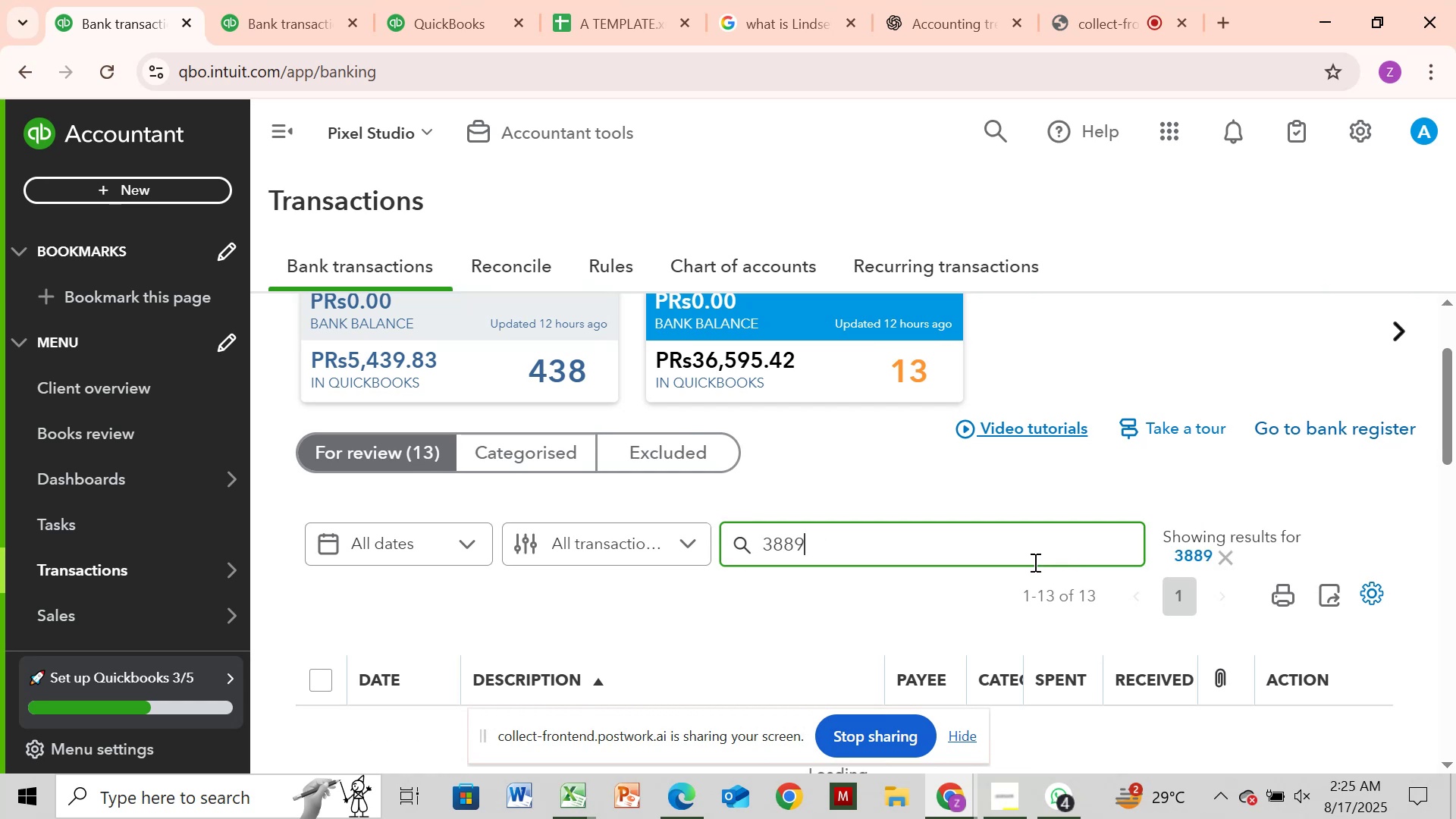 
key(Enter)
 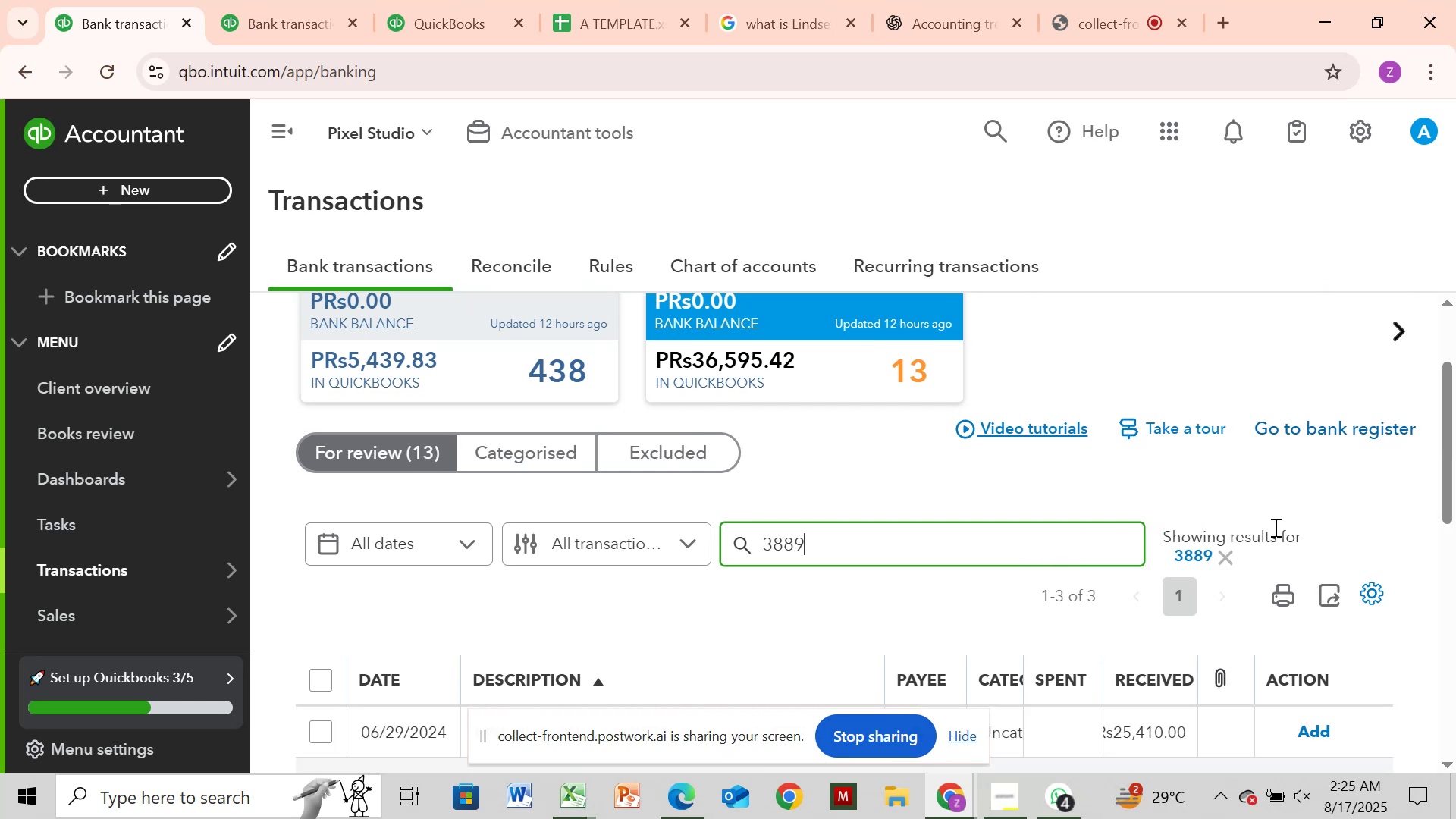 
wait(5.04)
 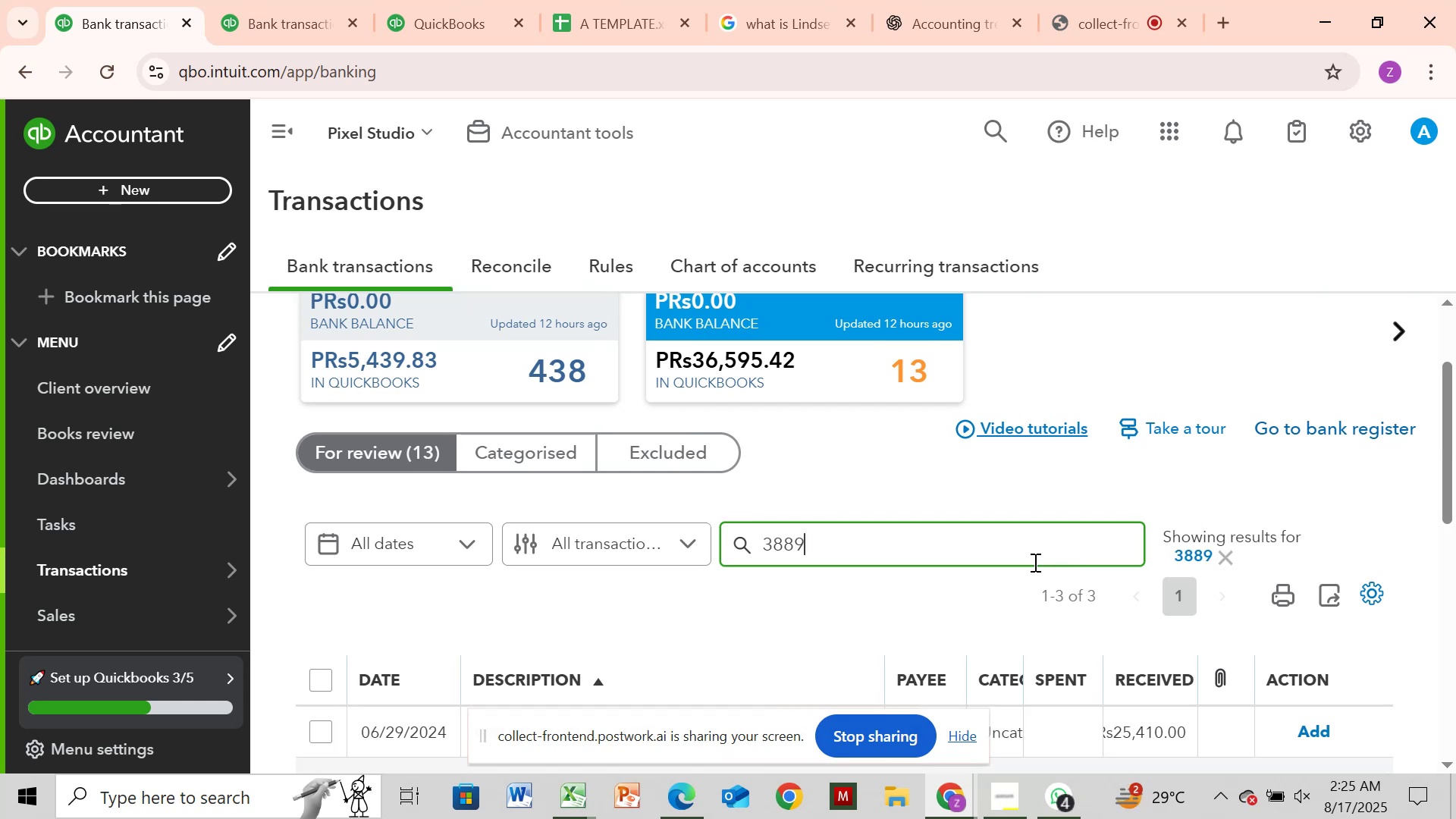 
left_click_drag(start_coordinate=[1448, 519], to_coordinate=[1455, 618])
 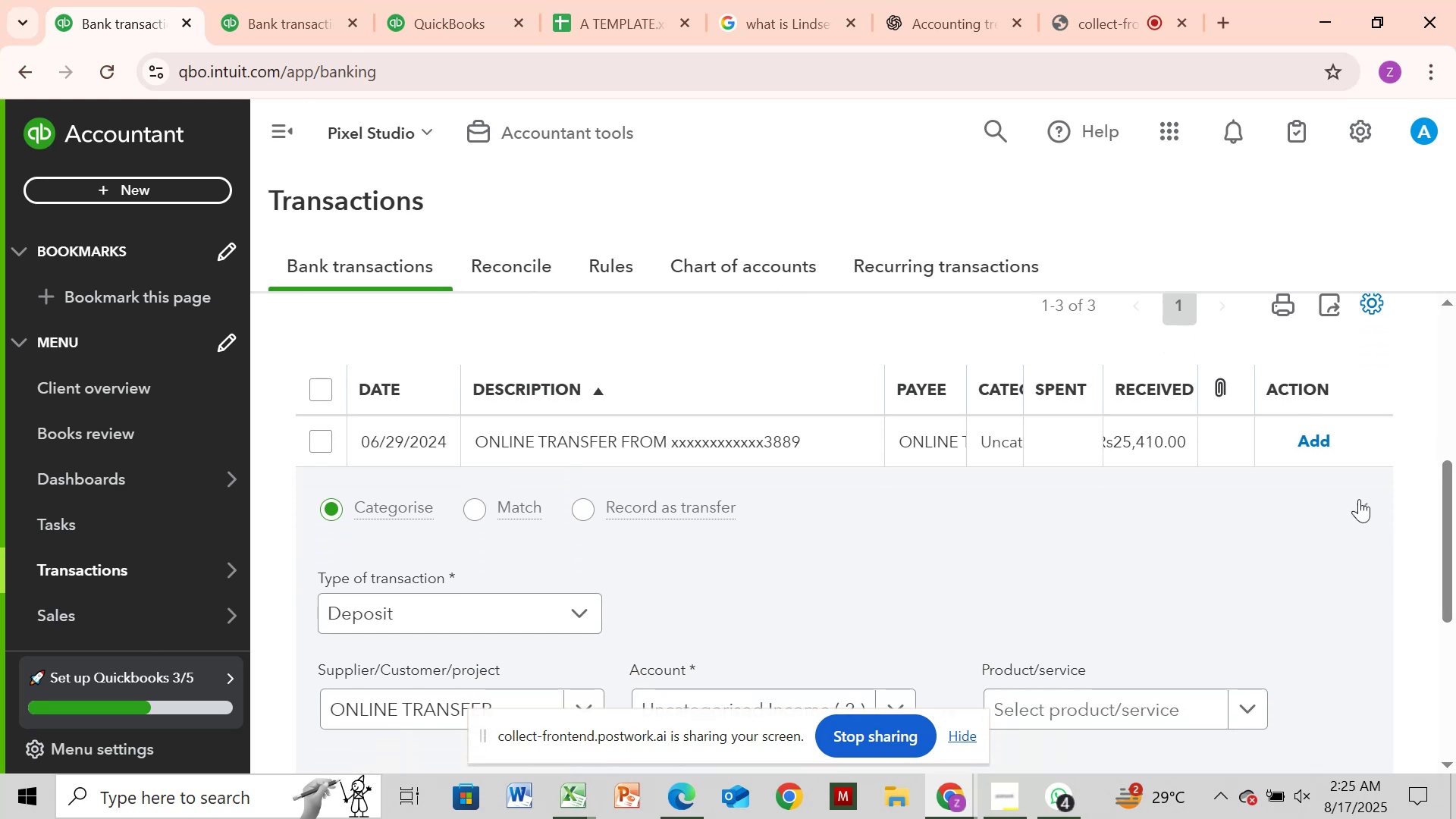 
left_click([1360, 509])
 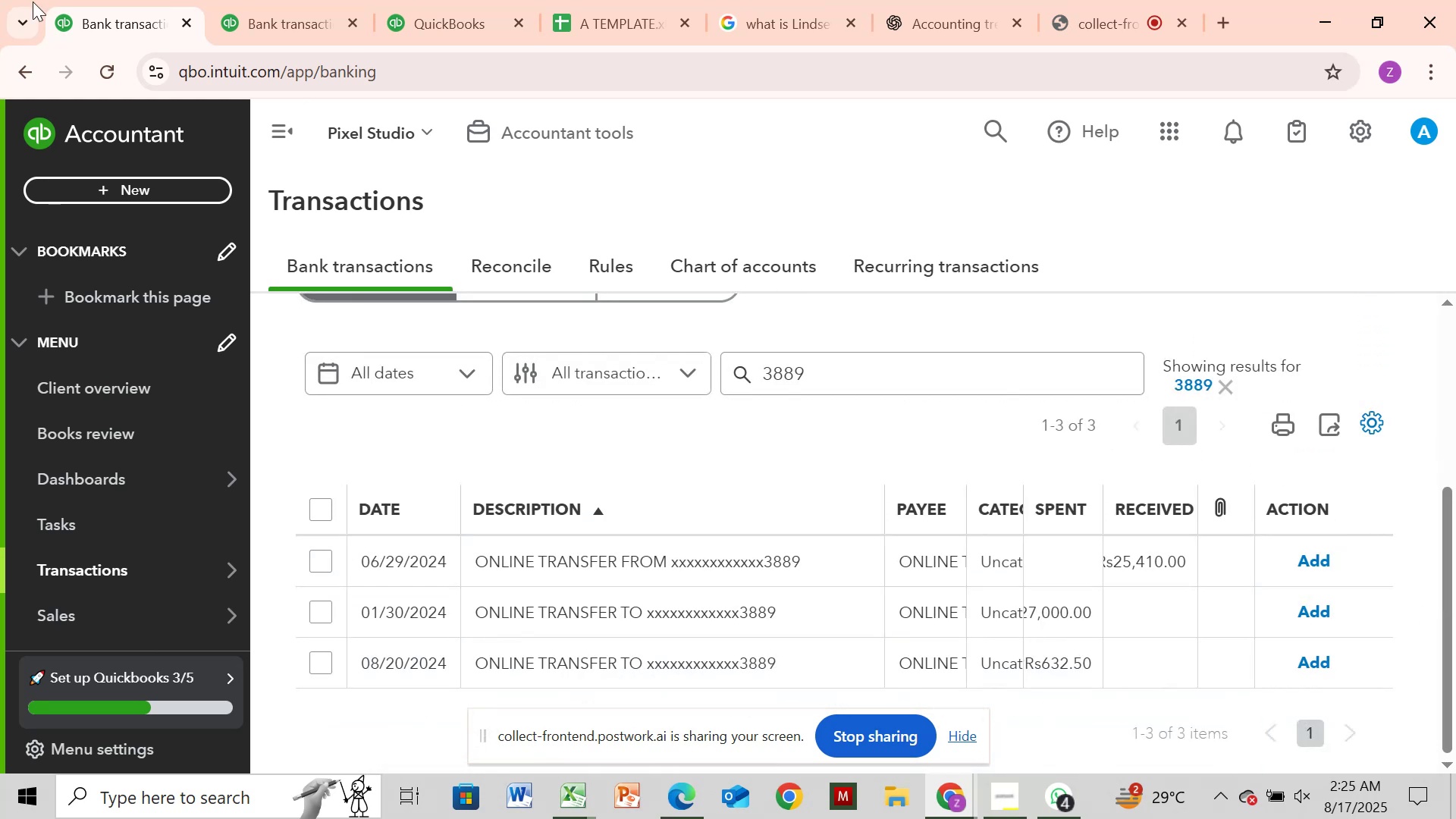 
wait(6.95)
 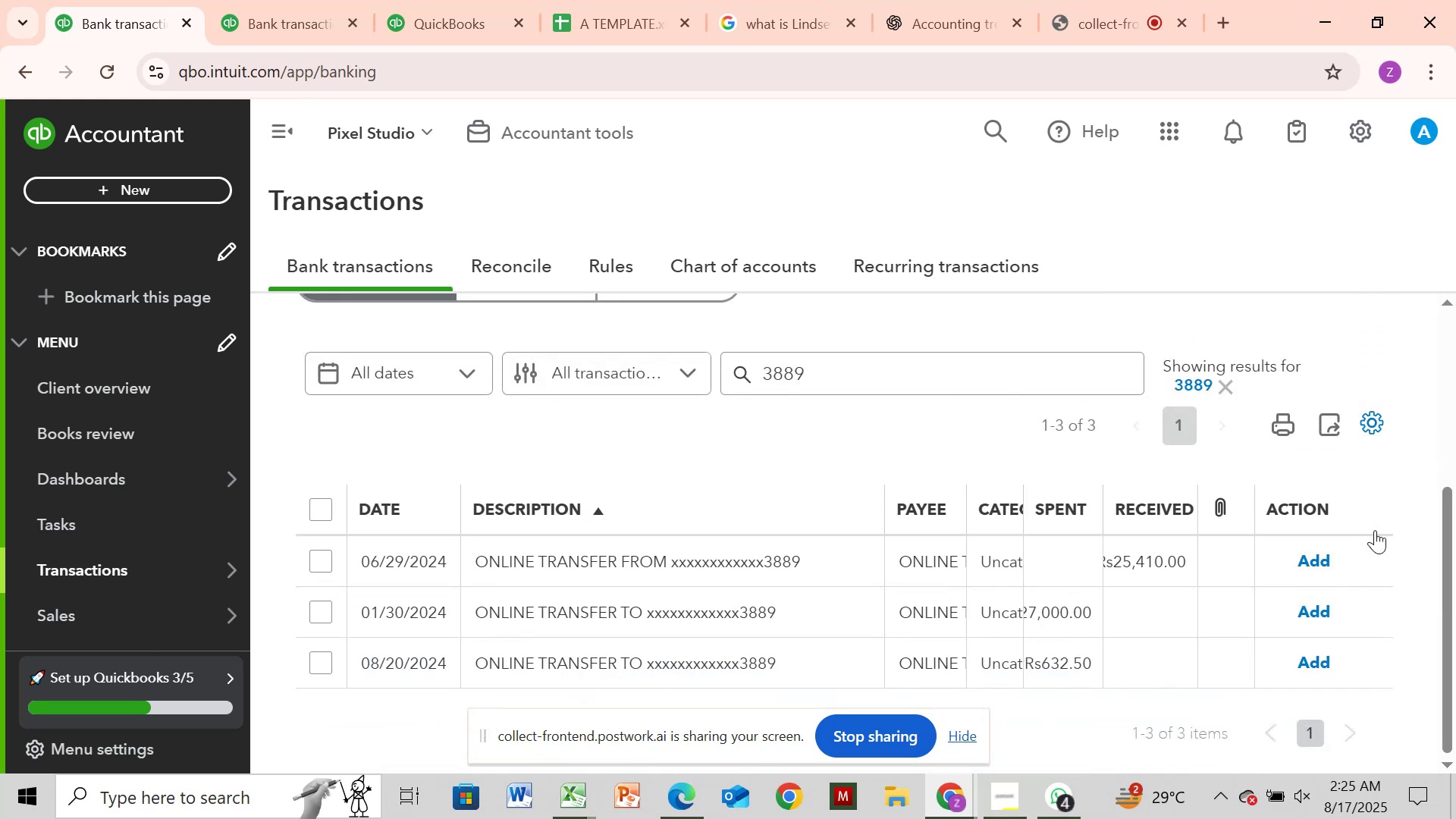 
left_click([281, 27])
 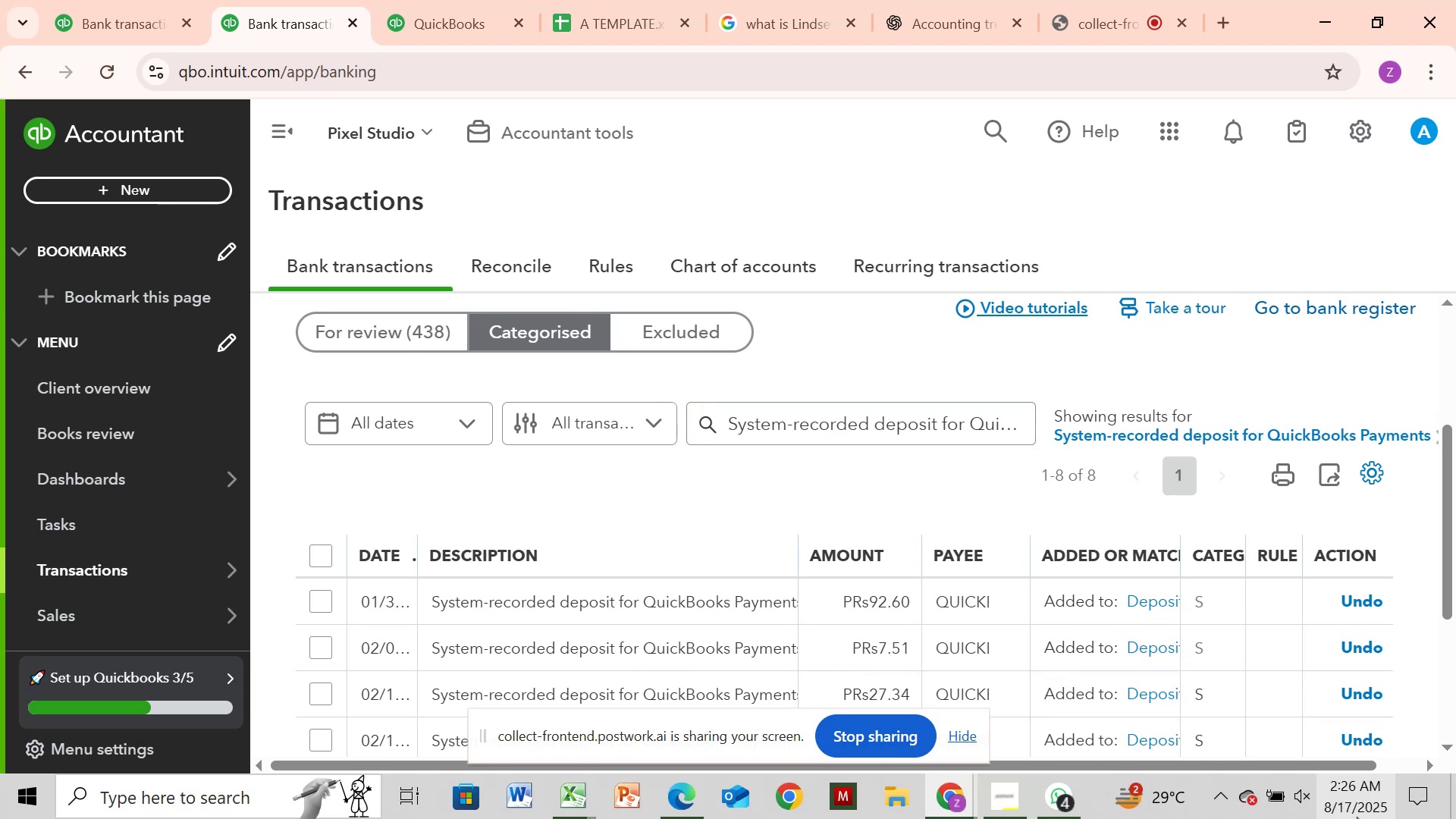 
wait(5.41)
 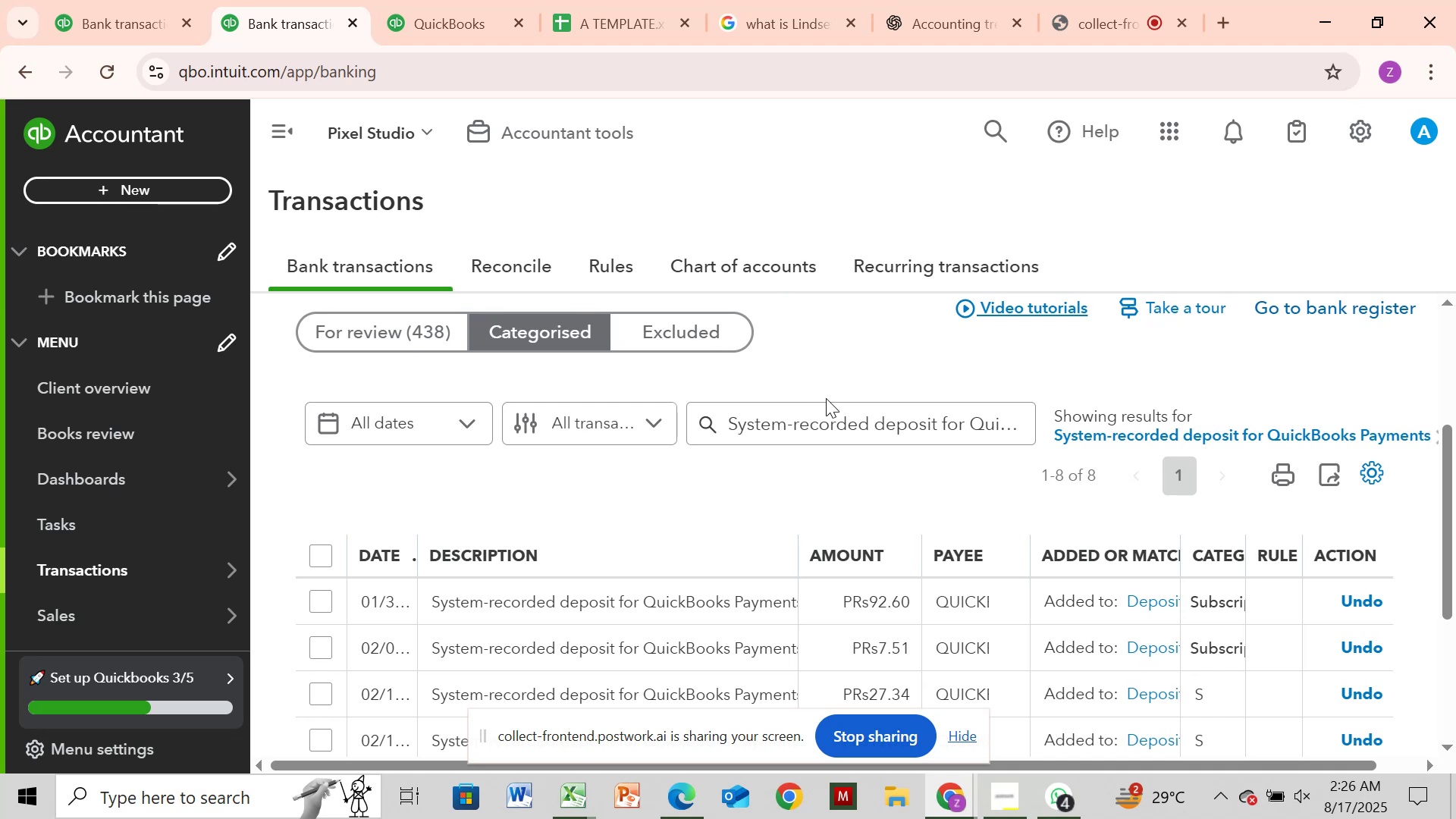 
left_click_drag(start_coordinate=[1278, 761], to_coordinate=[1455, 770])
 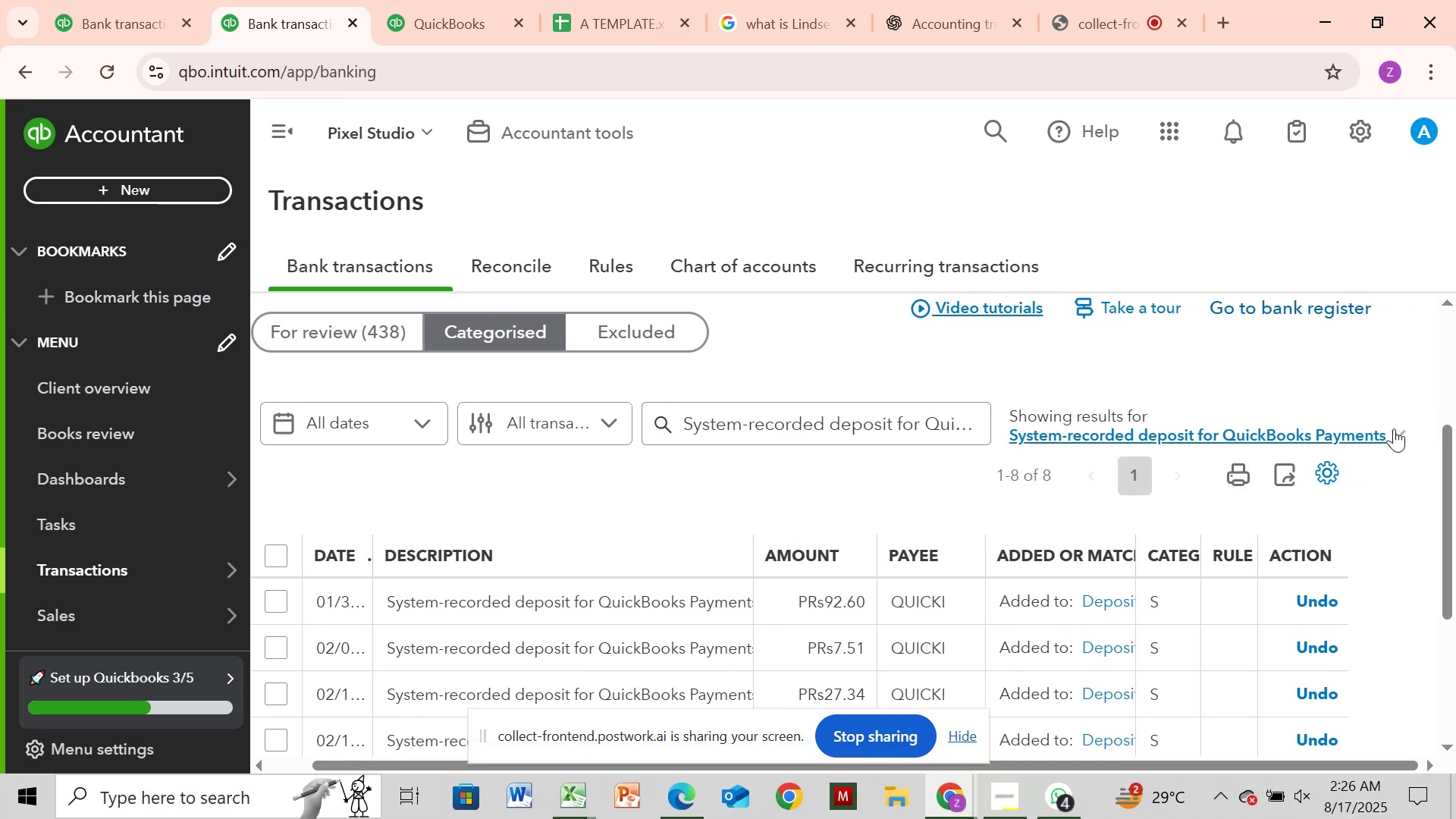 
left_click([1397, 431])
 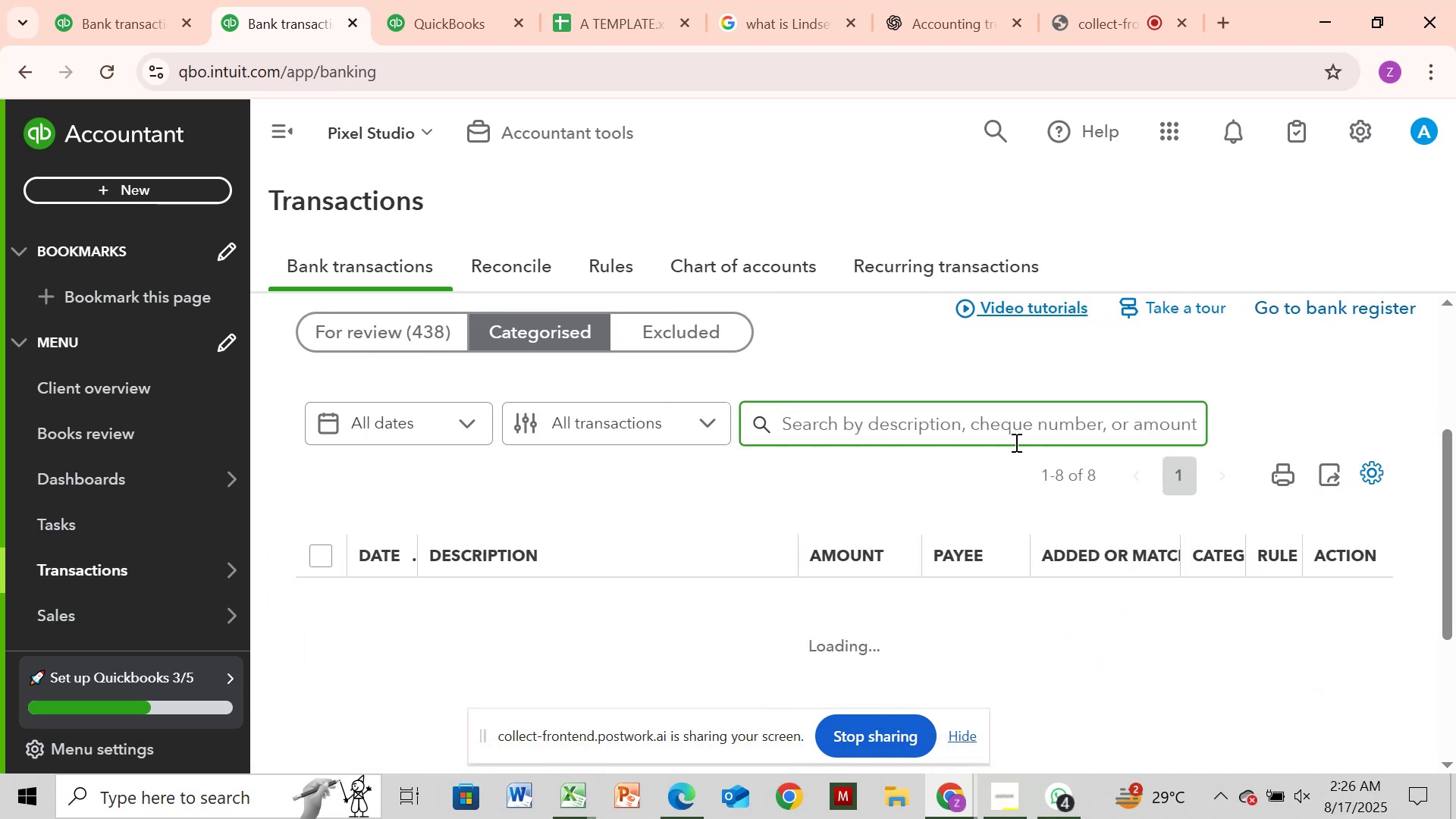 
left_click([1015, 438])
 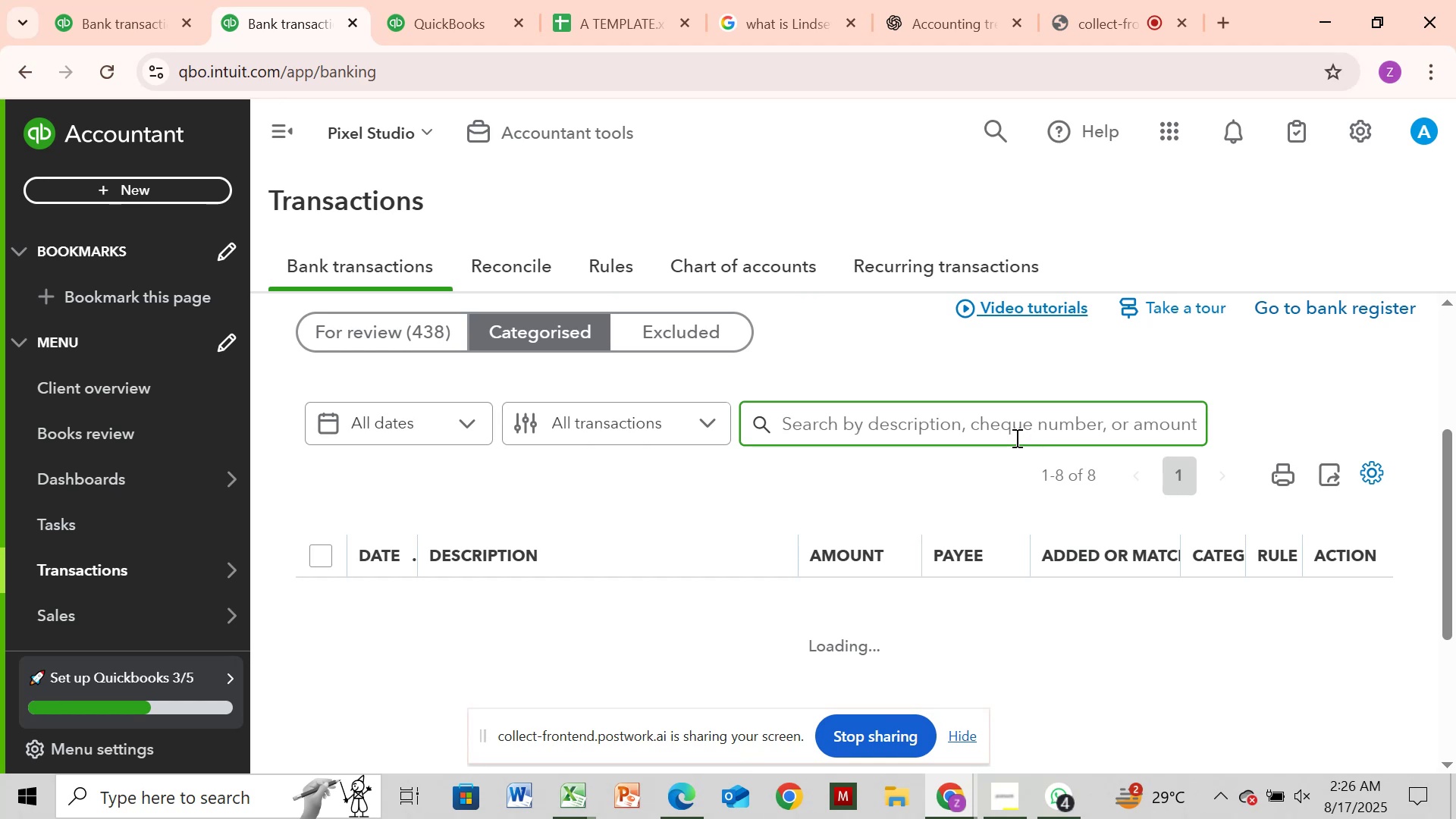 
key(Control+V)
 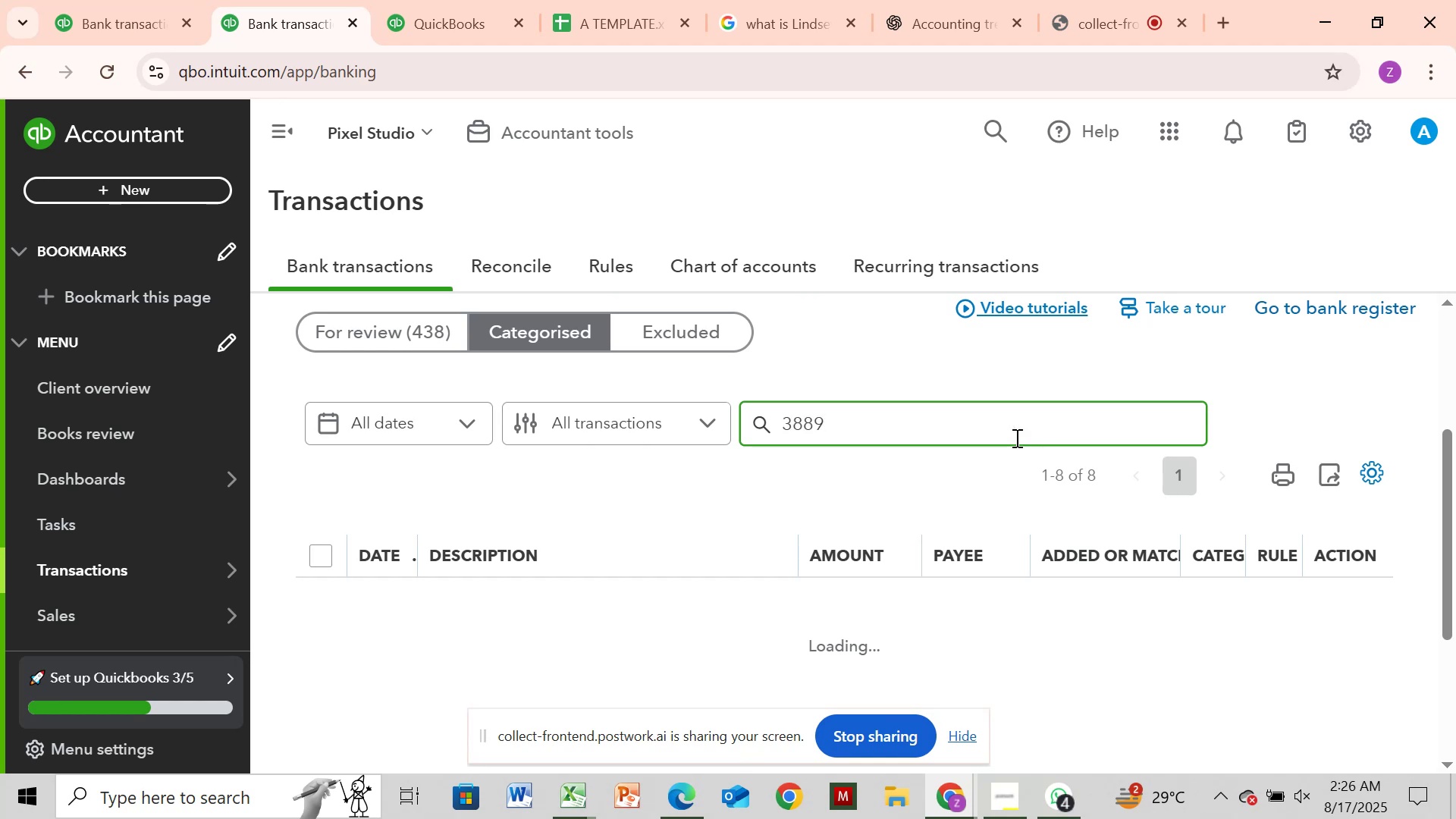 
key(Enter)
 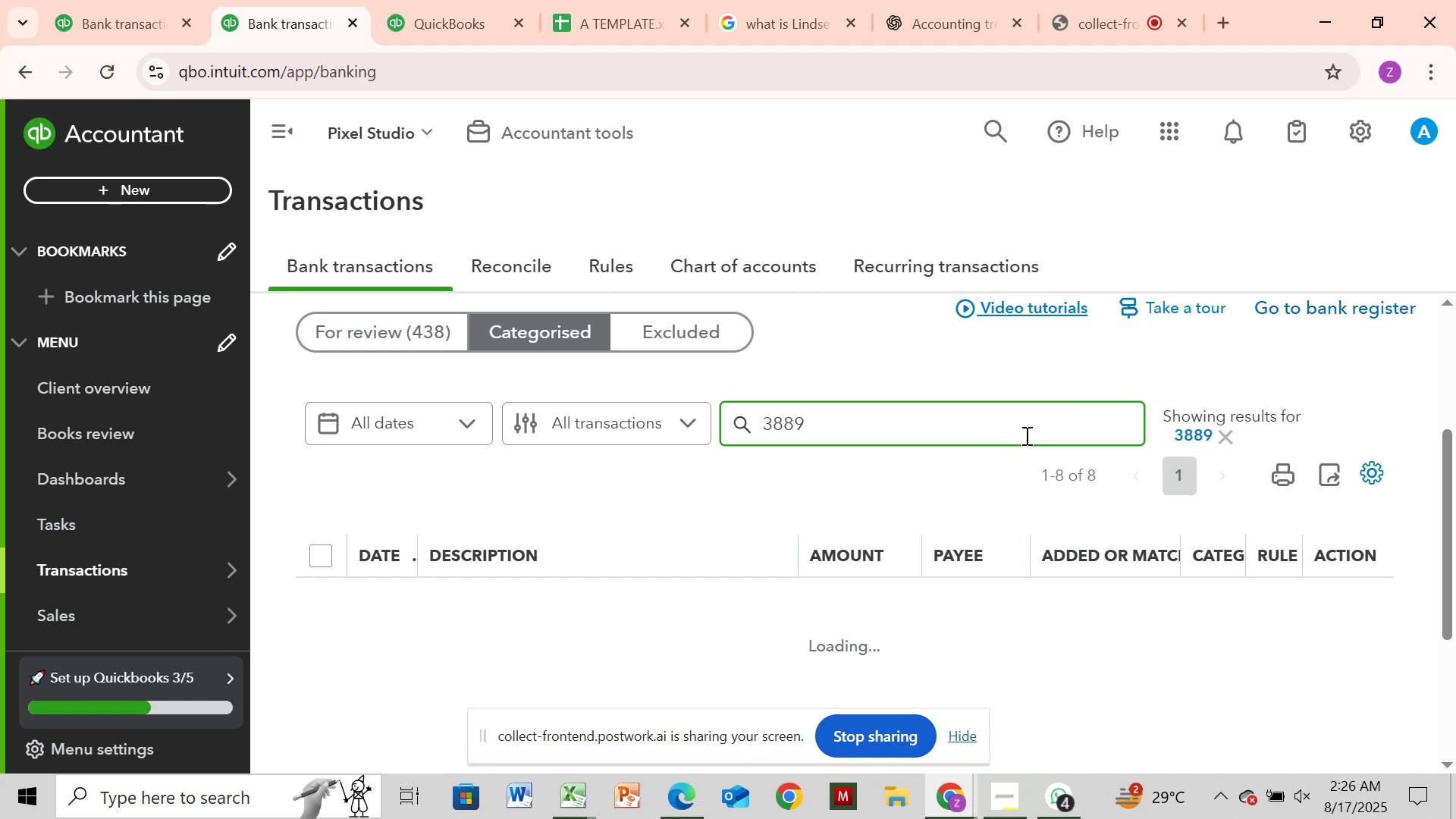 
wait(8.32)
 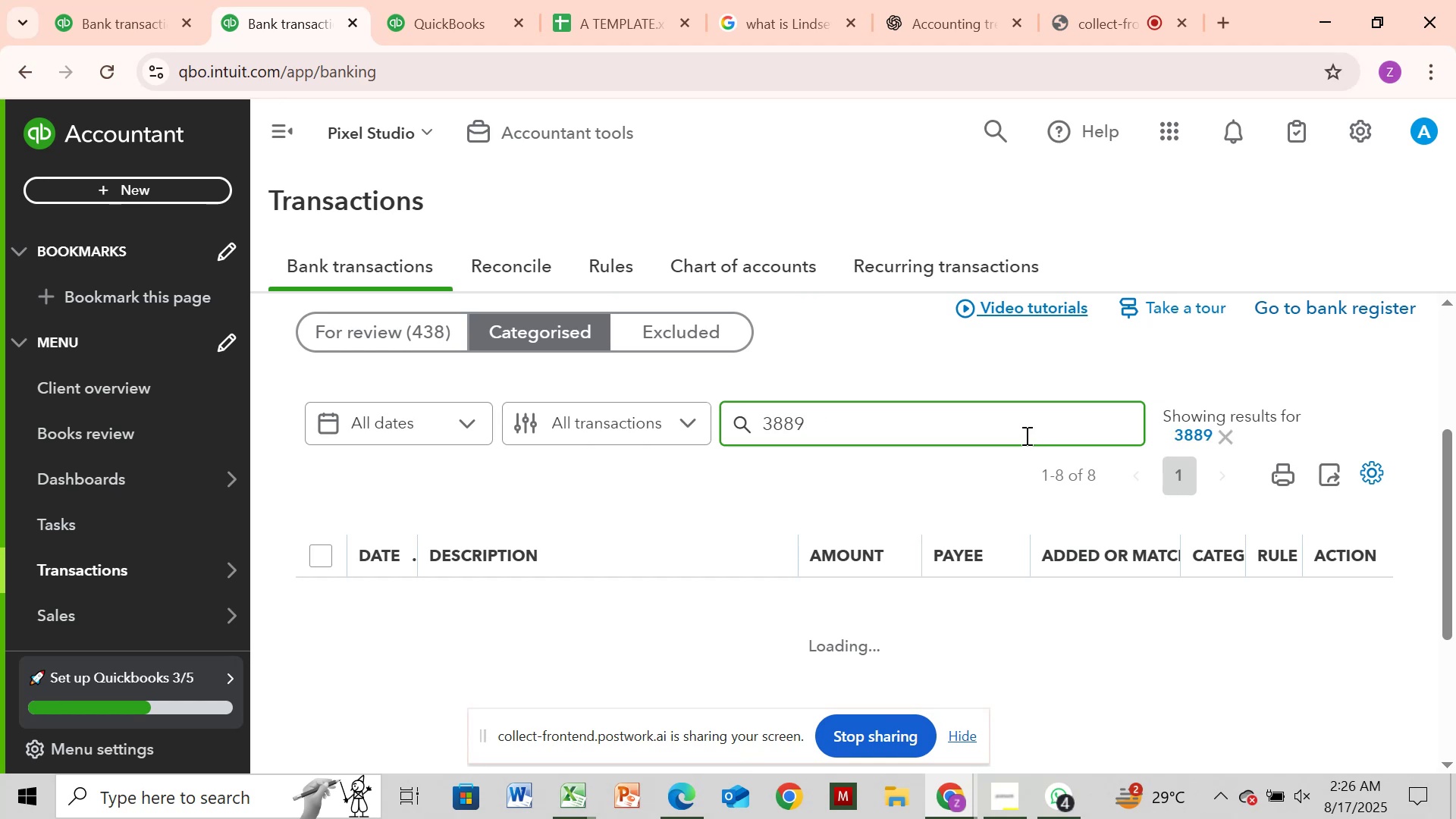 
left_click([374, 341])
 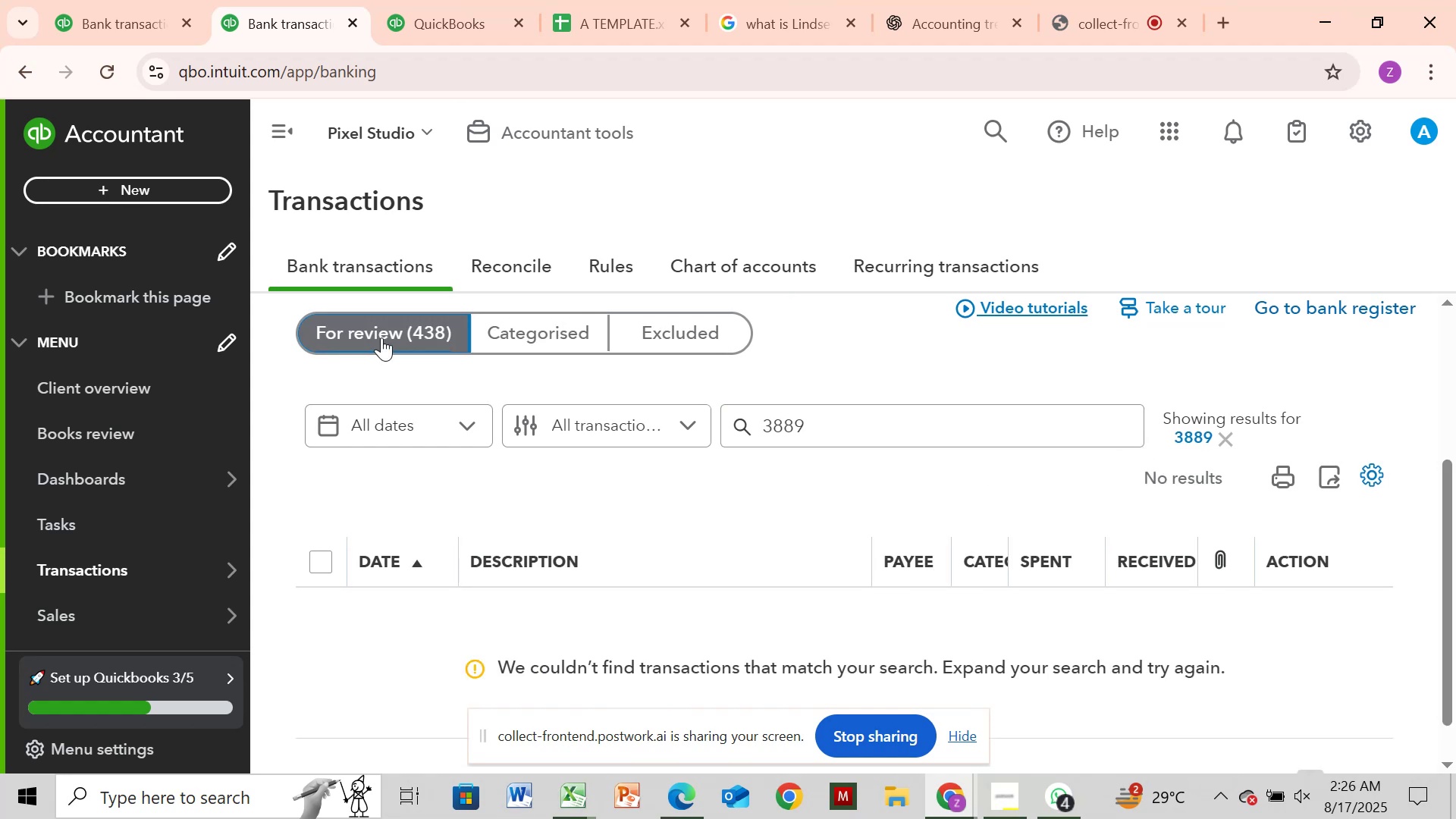 
wait(7.31)
 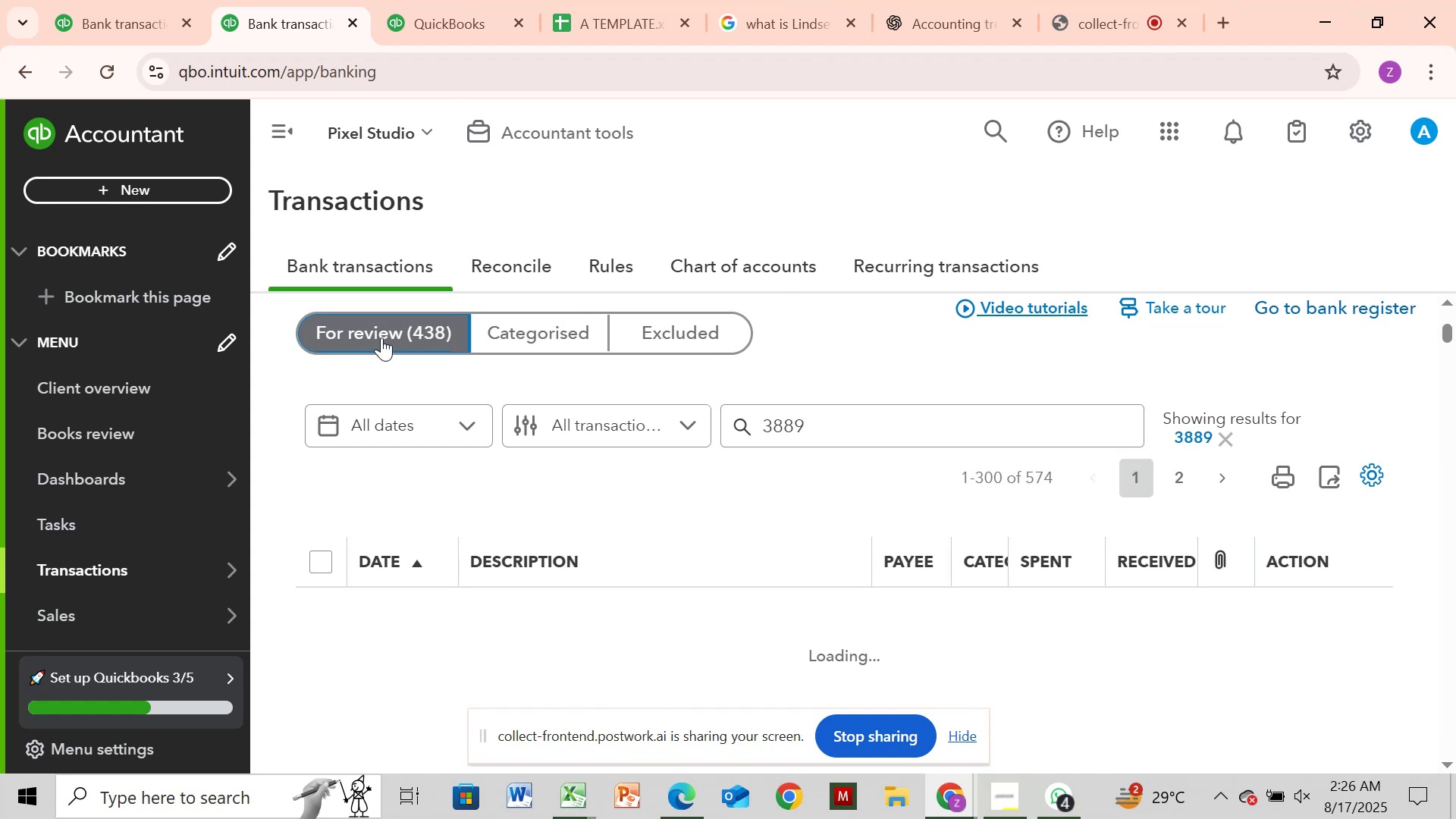 
left_click([381, 337])
 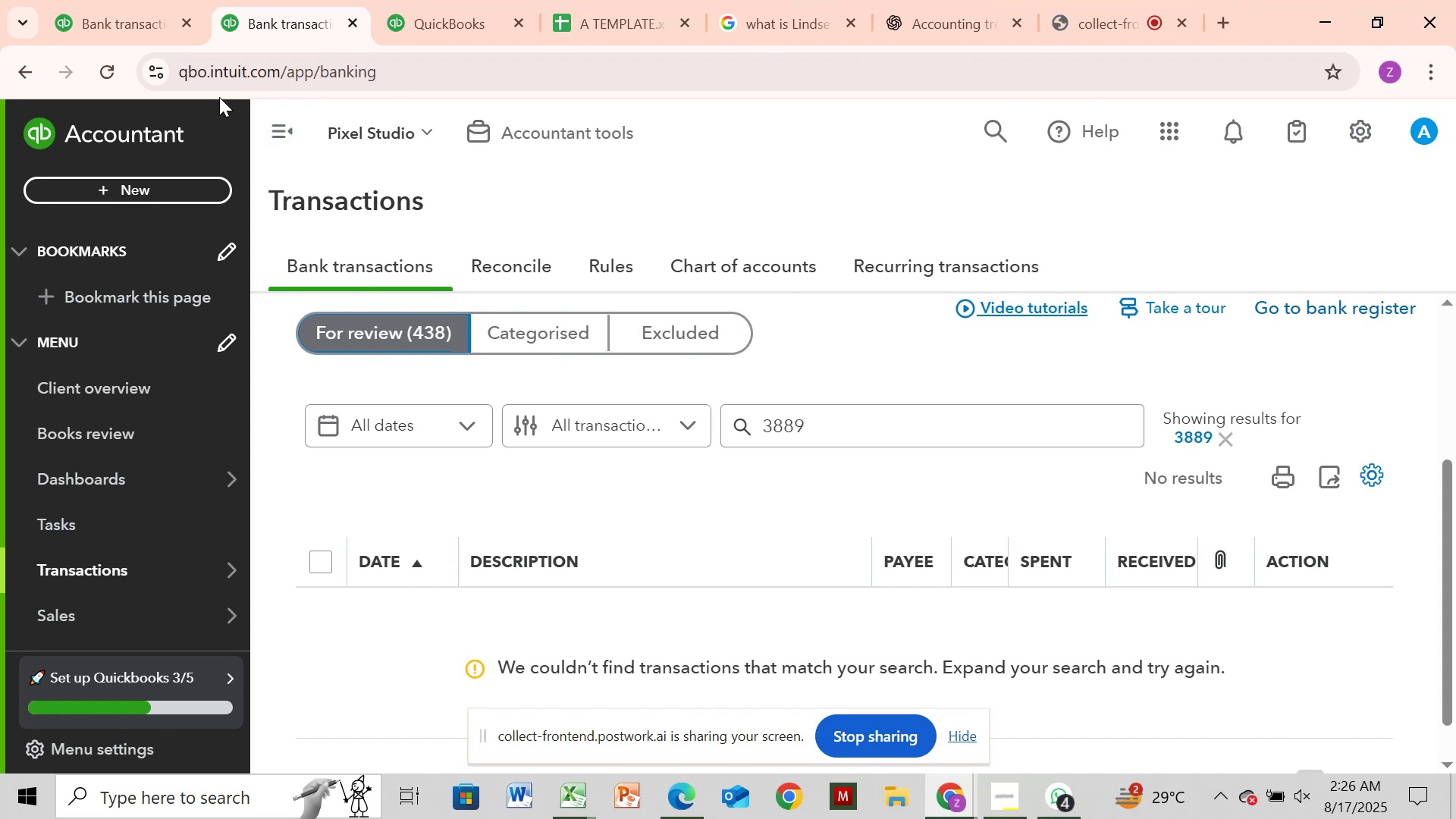 
left_click([128, 24])
 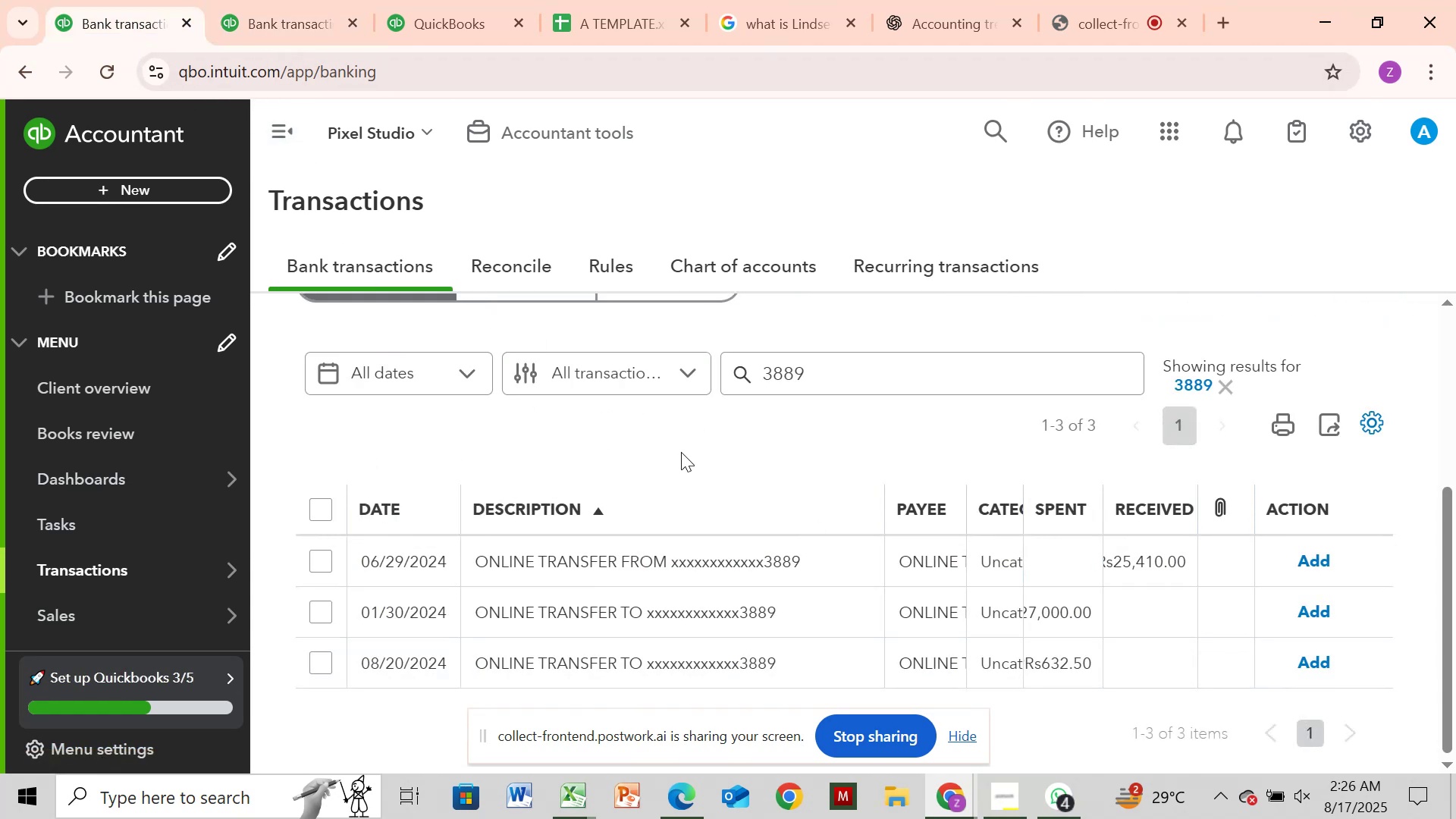 
scroll: coordinate [681, 452], scroll_direction: down, amount: 1.0
 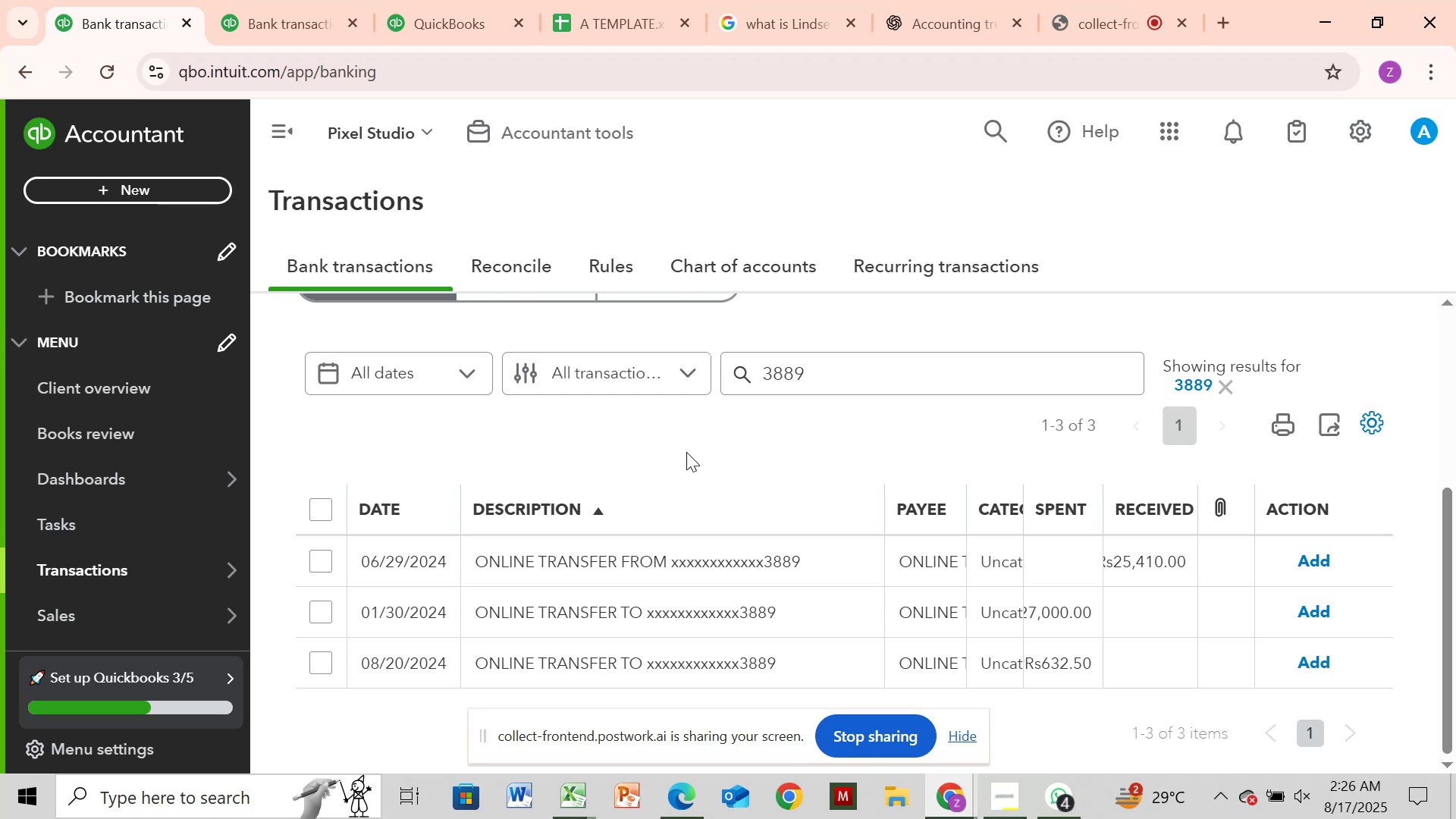 
wait(25.59)
 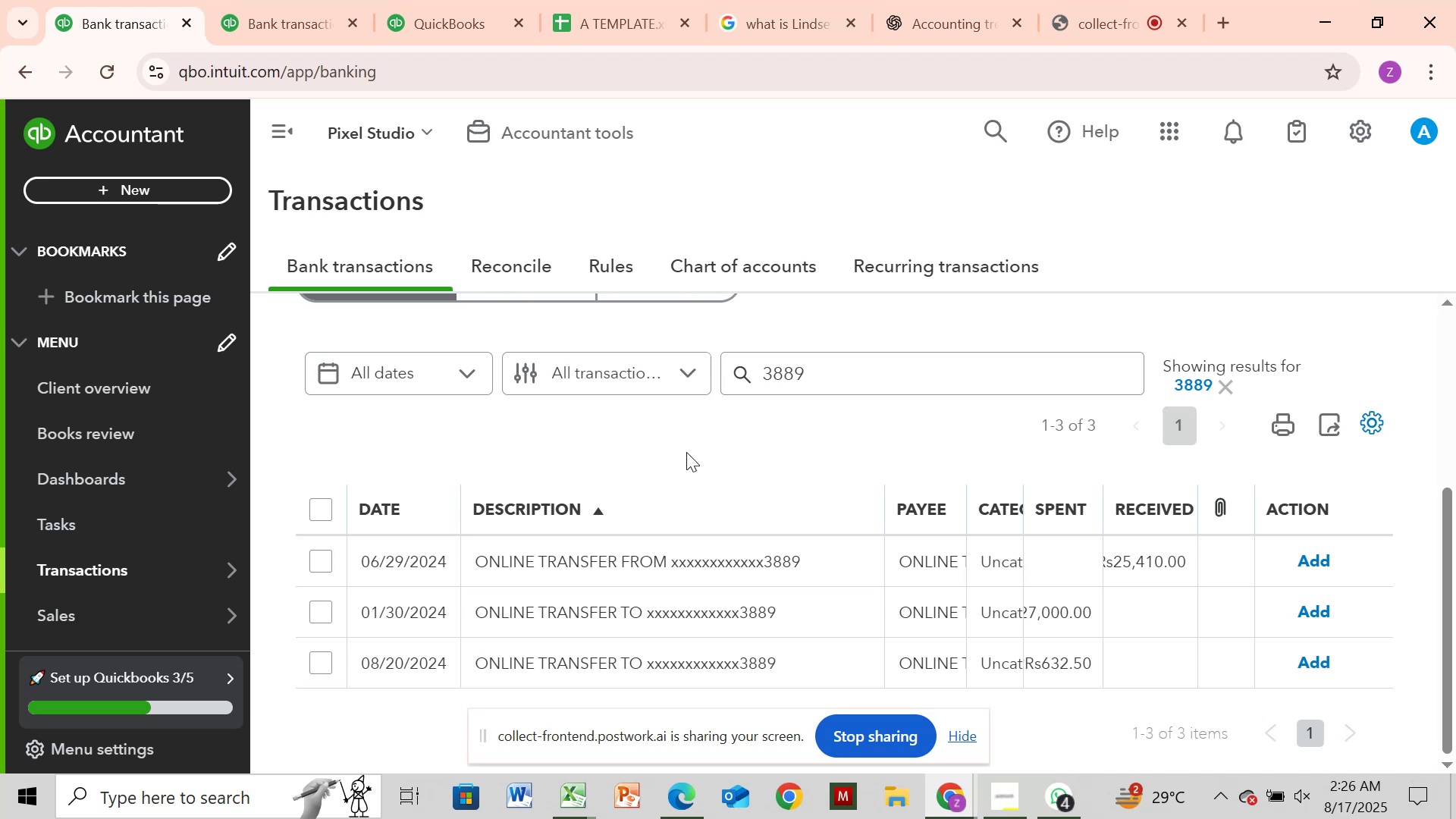 
left_click([327, 506])
 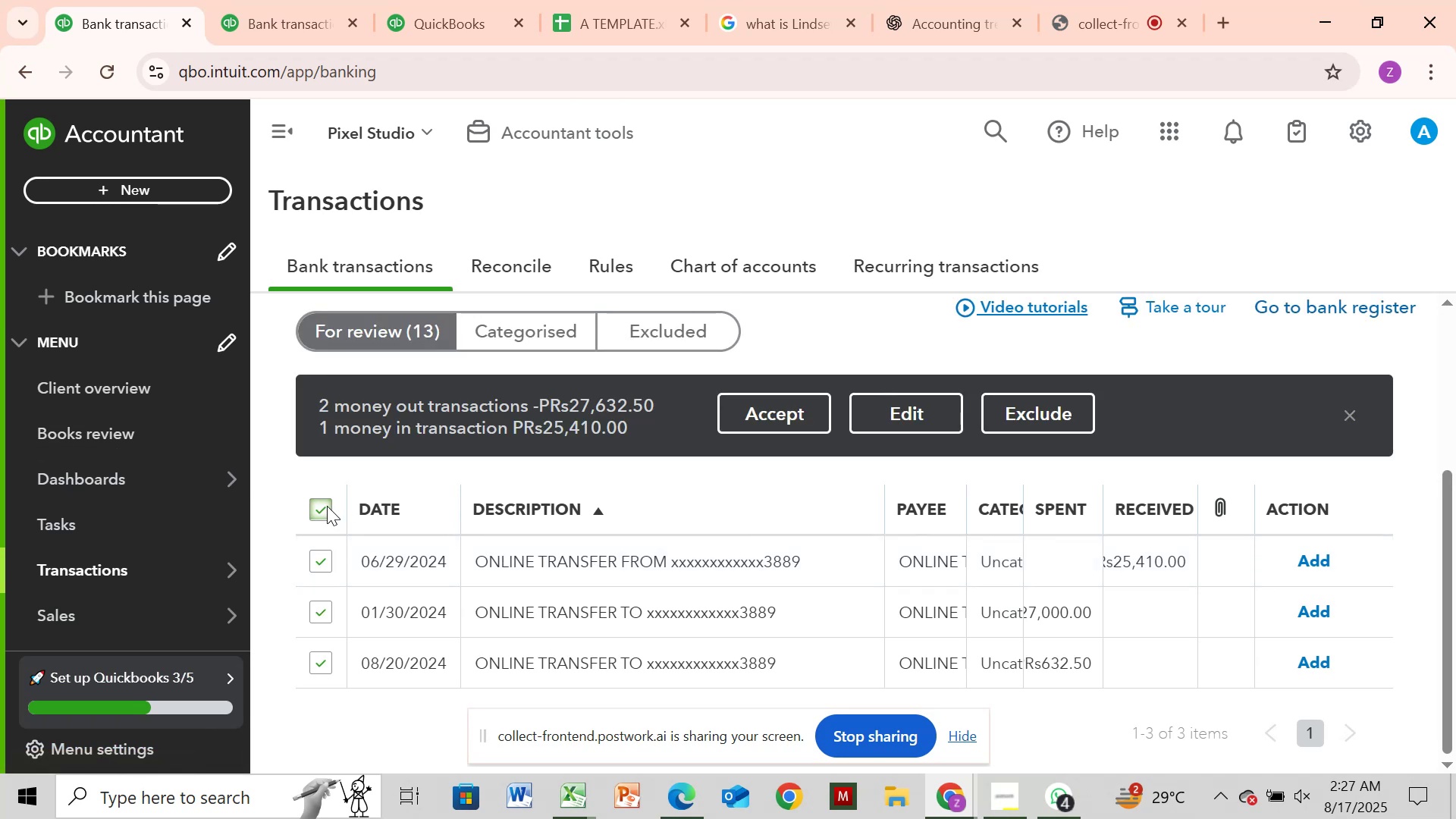 
wait(12.8)
 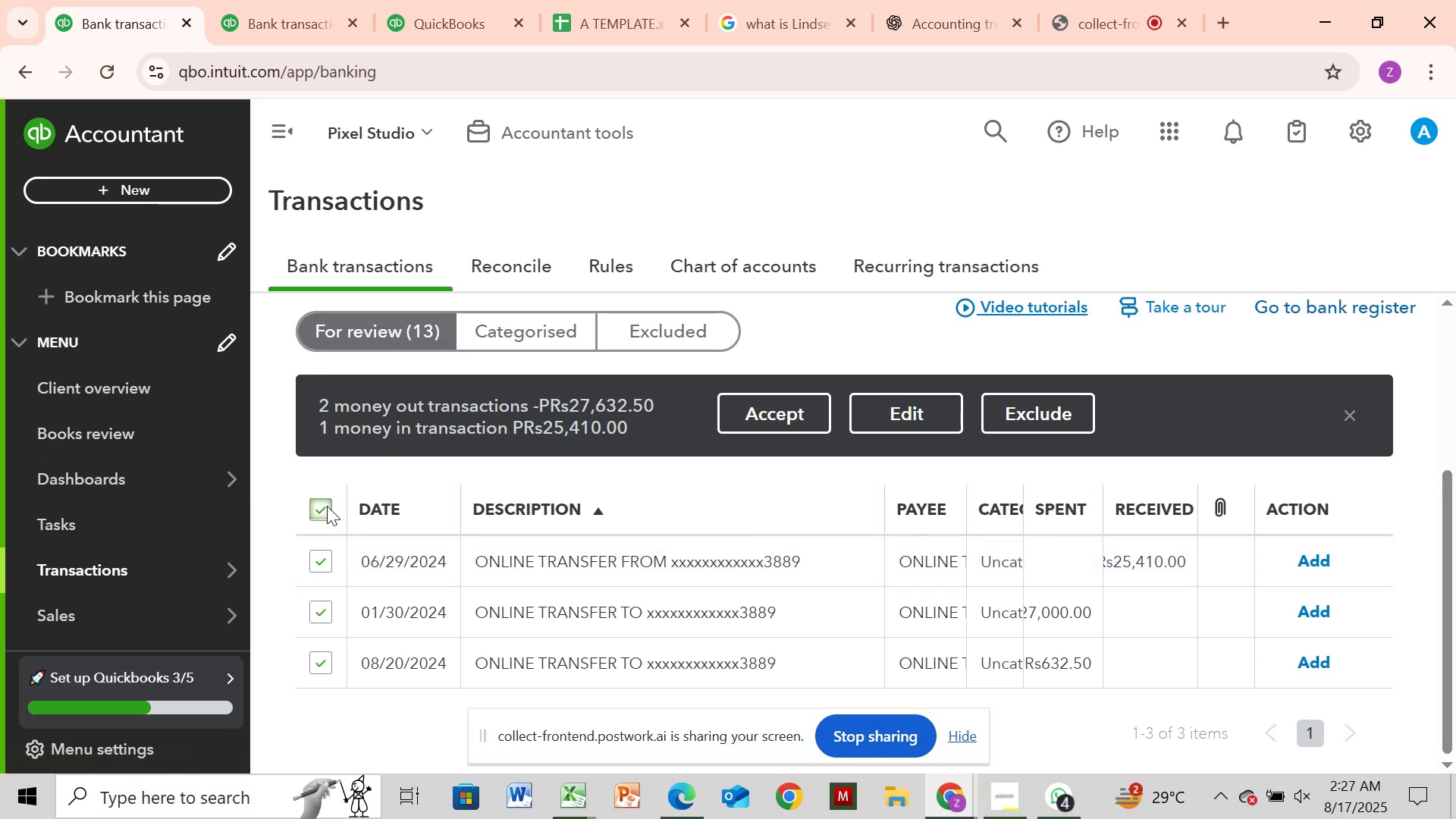 
left_click([934, 413])
 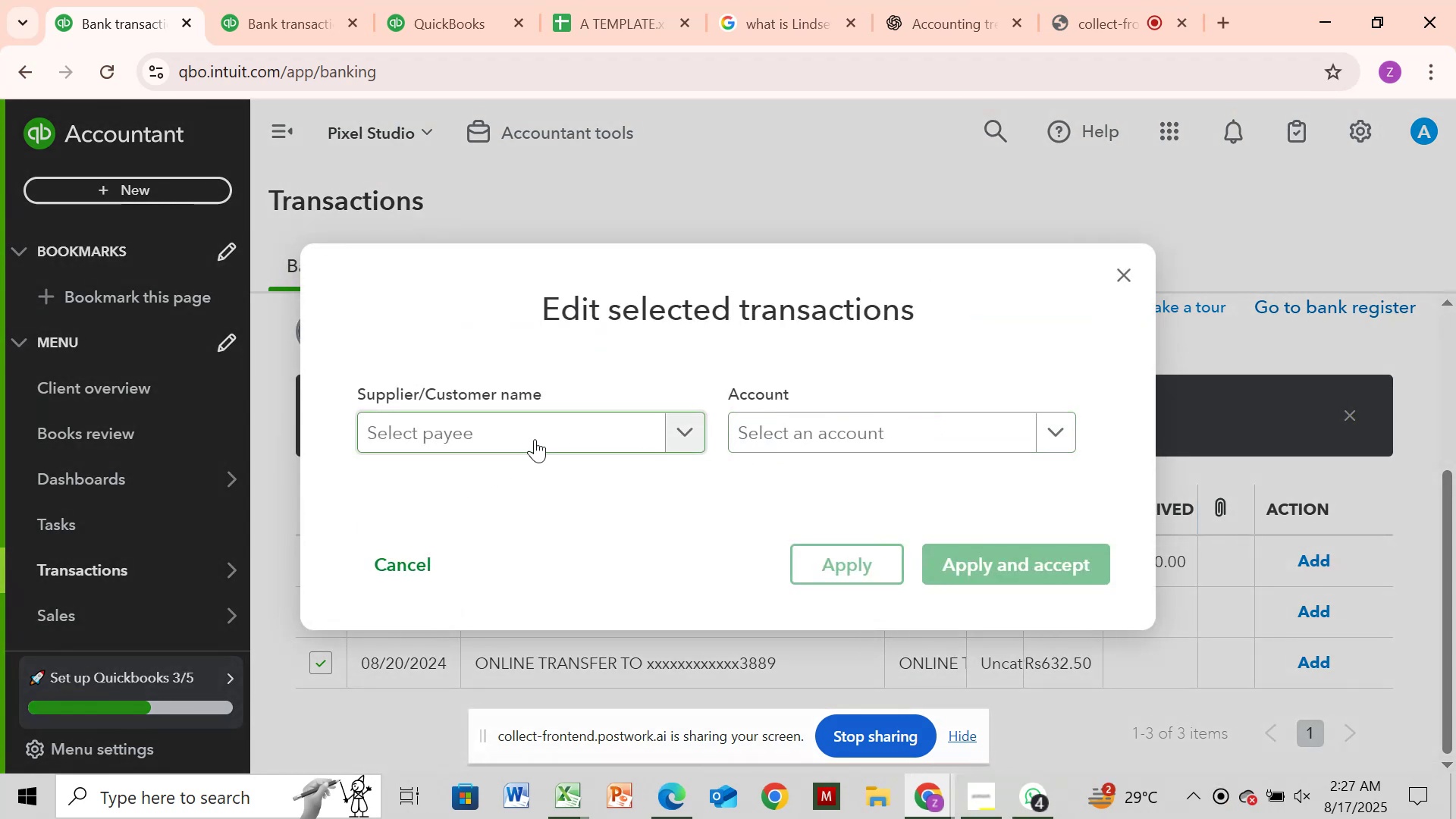 
left_click([535, 439])
 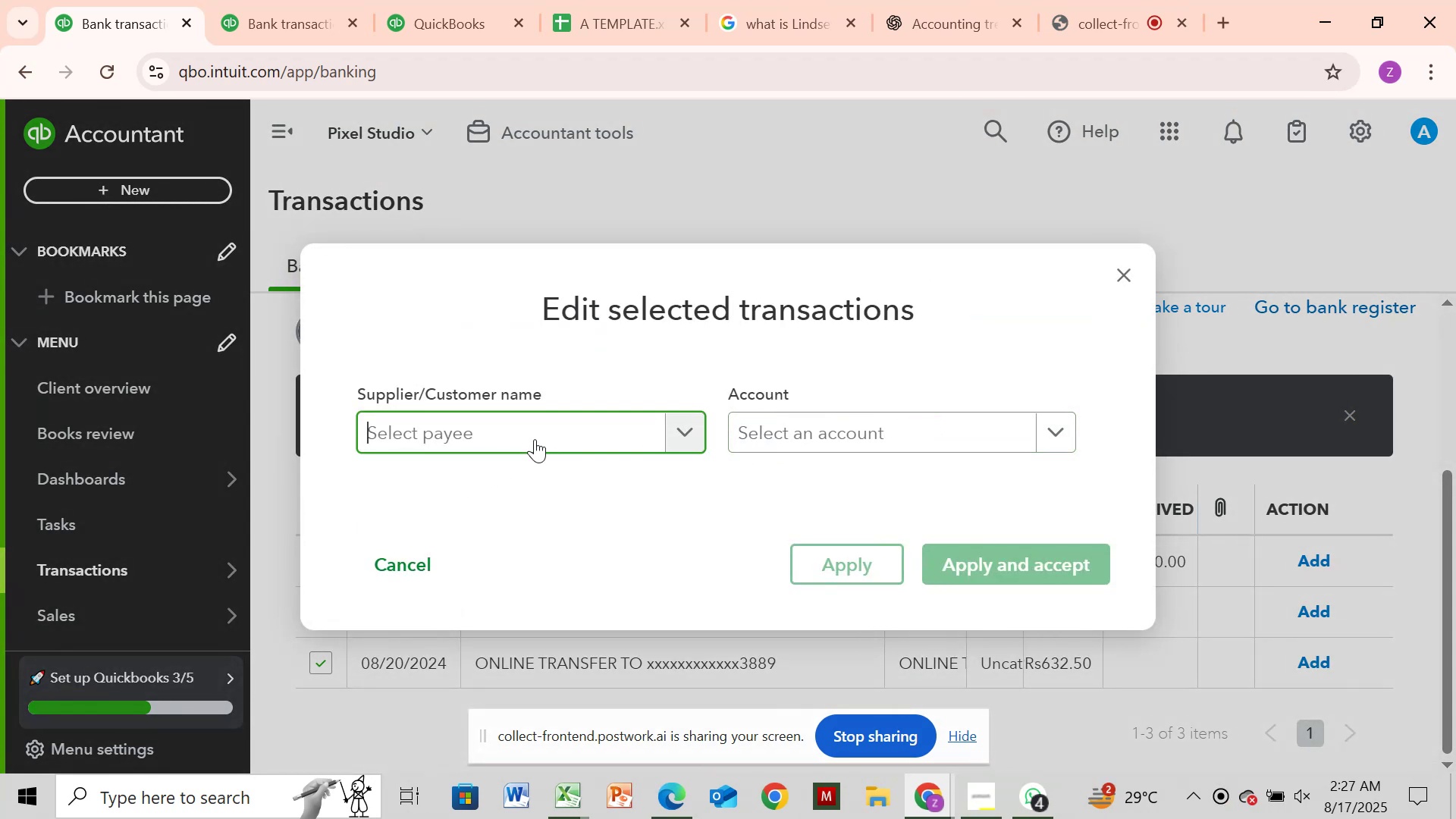 
type(on)
 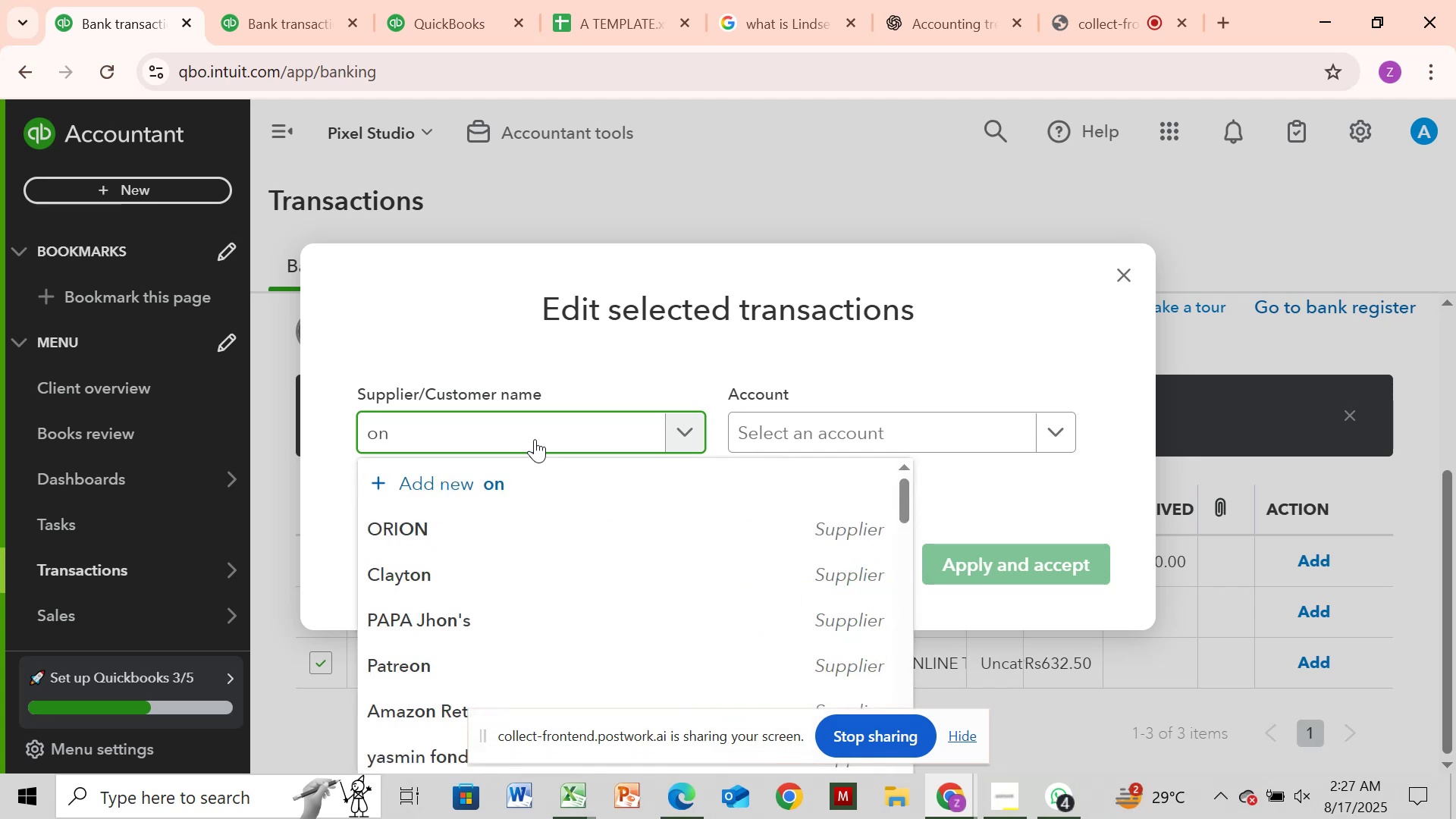 
wait(5.02)
 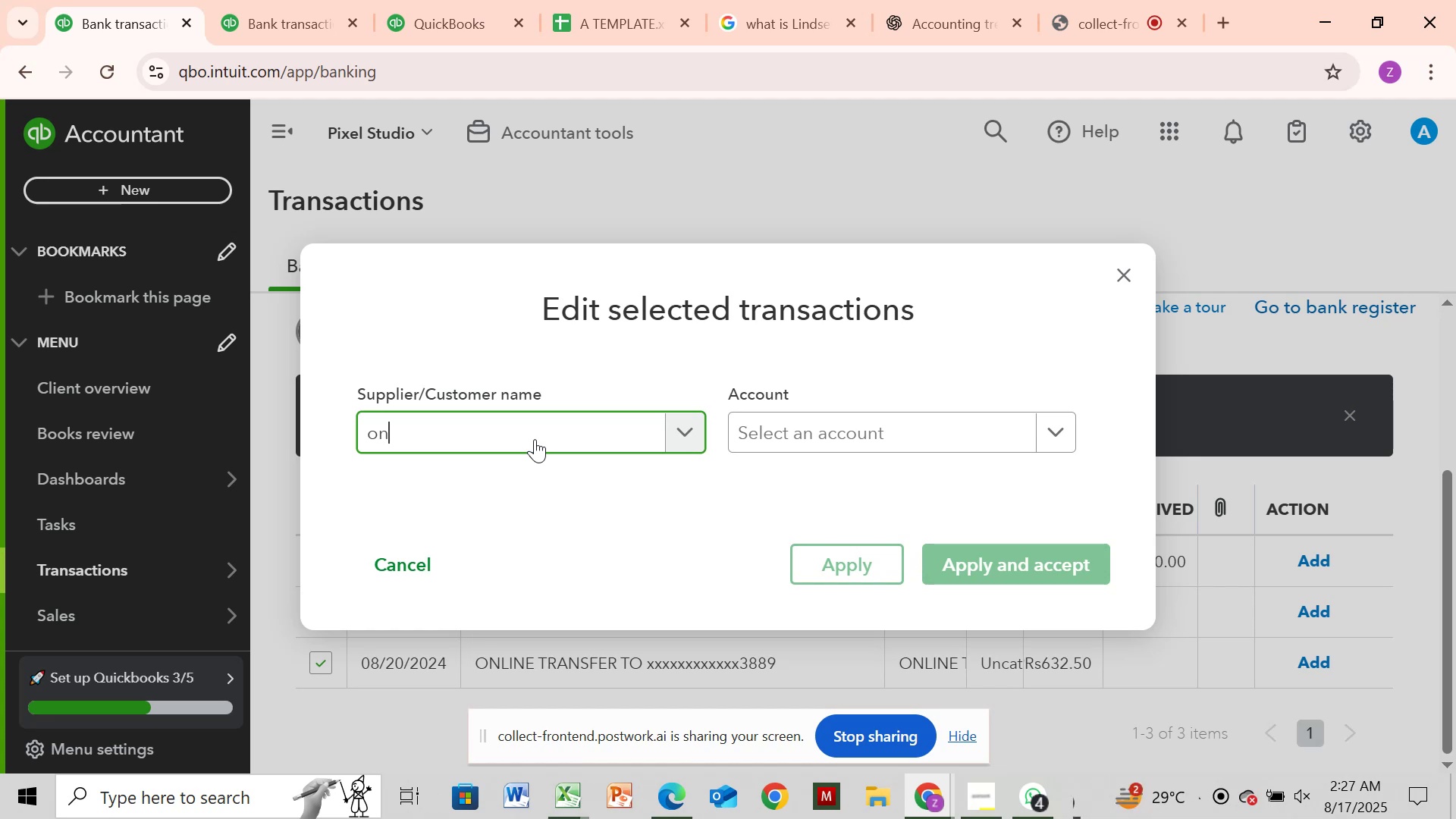 
type(li)
 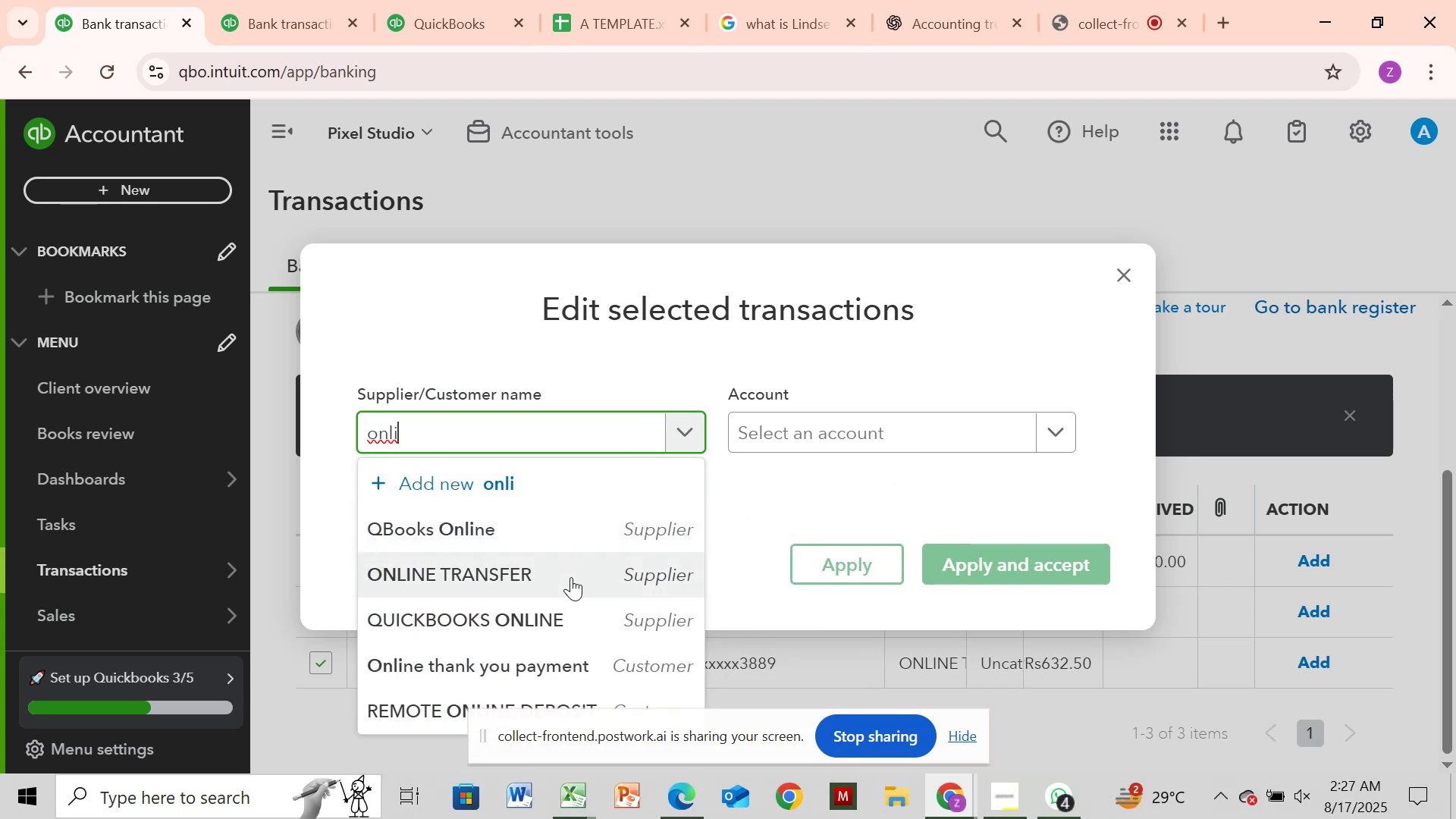 
left_click([571, 577])
 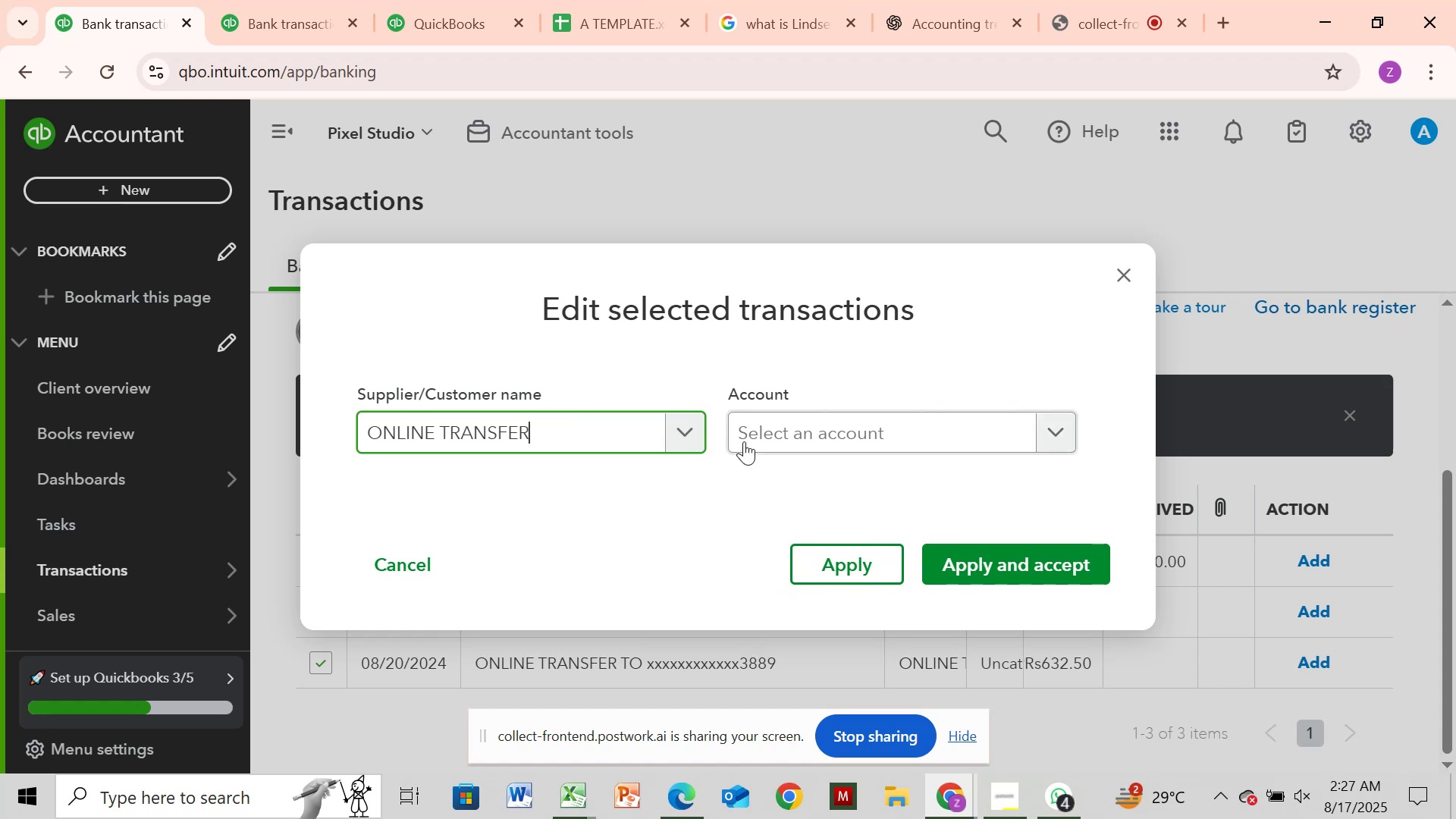 
left_click([805, 436])
 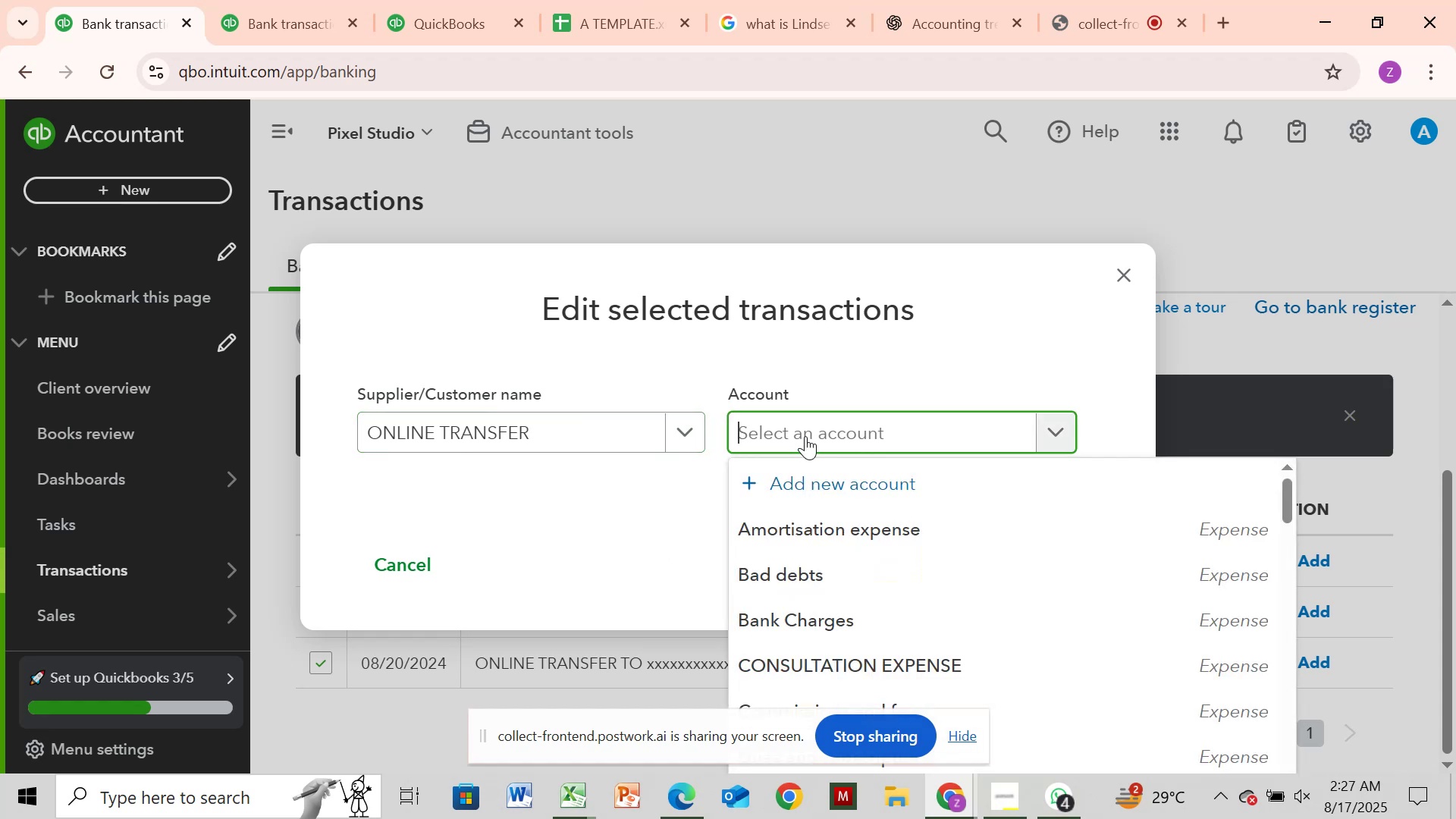 
type(per)
 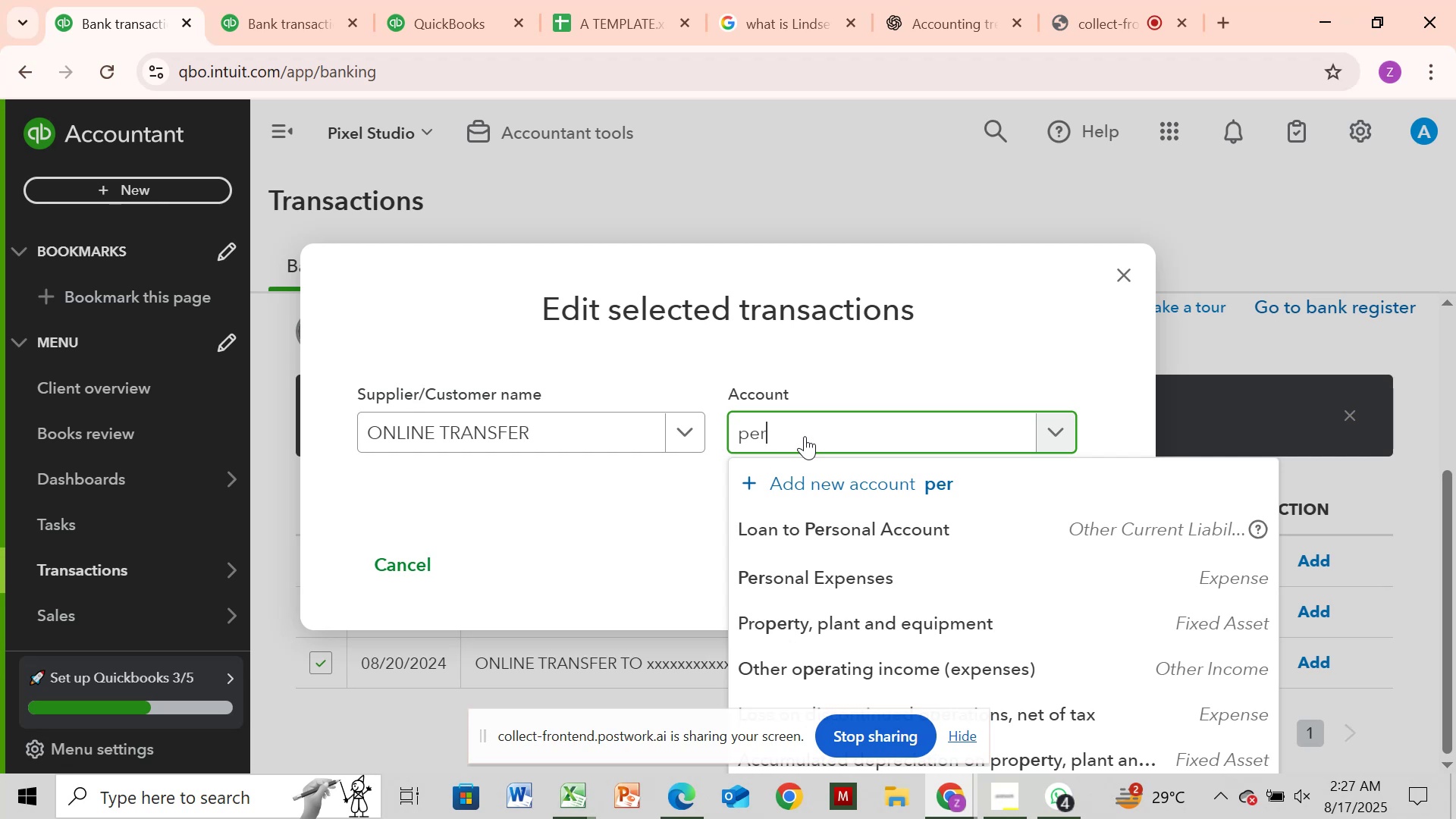 
wait(13.56)
 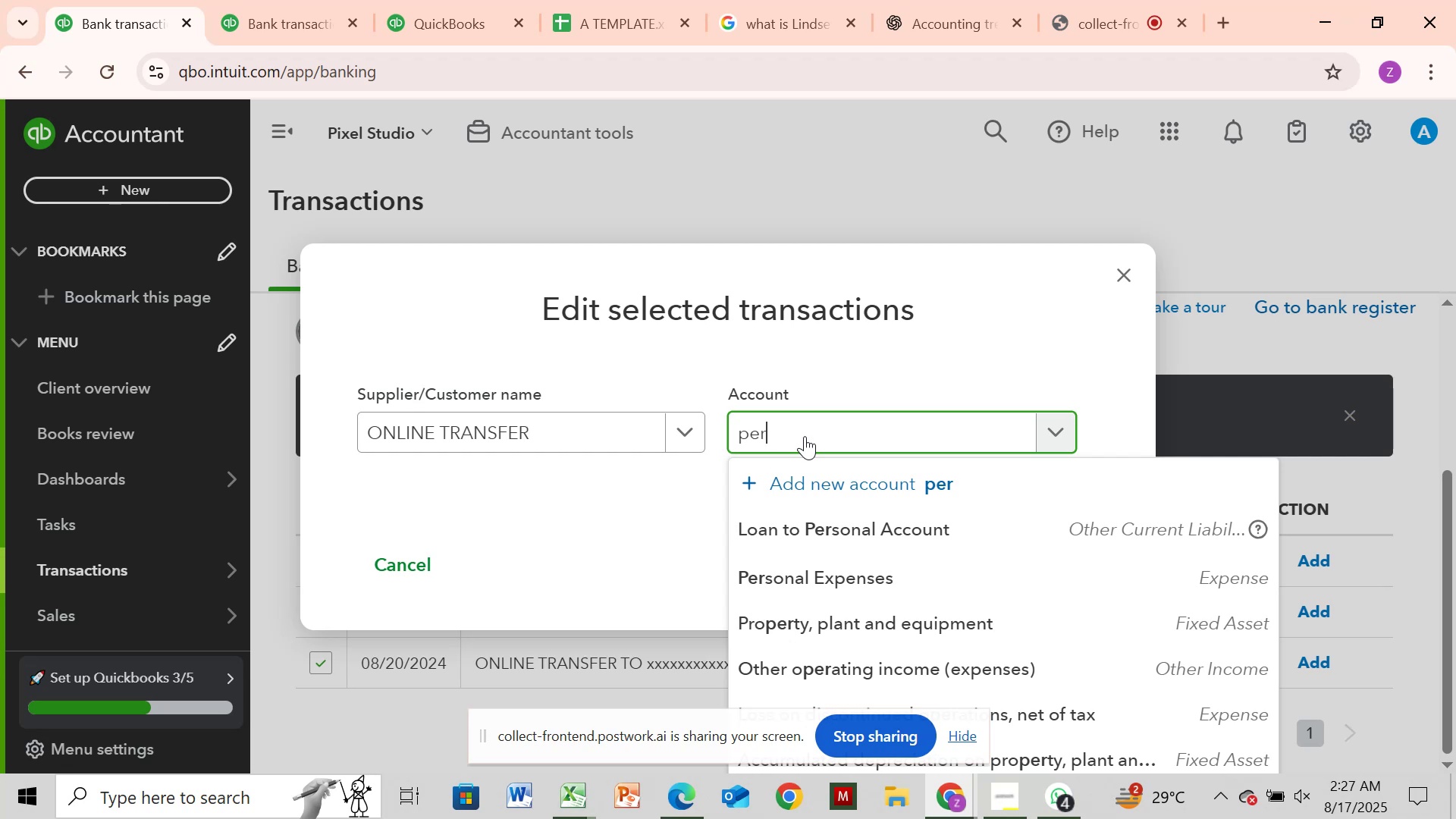 
hold_key(key=Backspace, duration=0.81)
 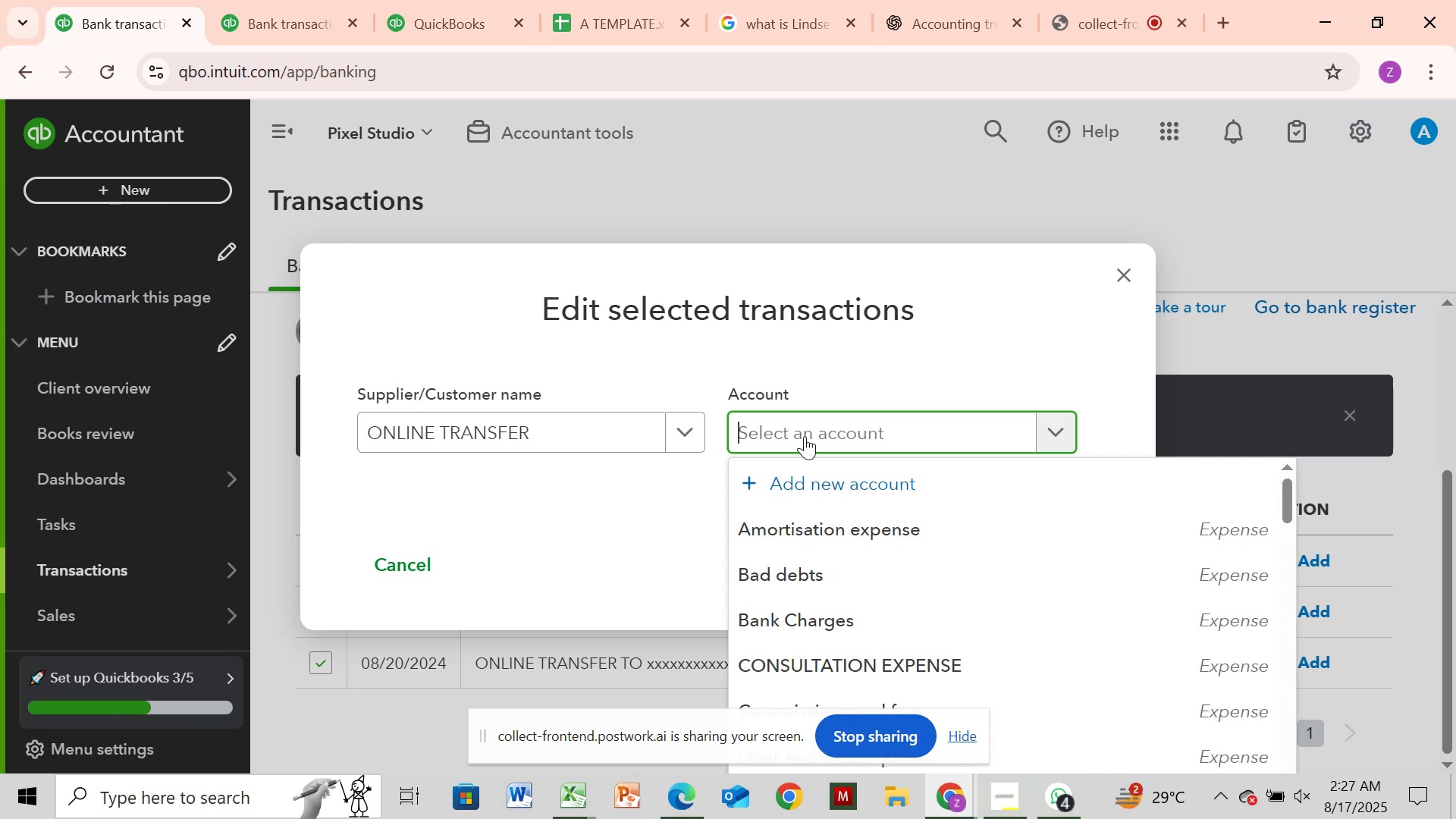 
type(dire)
 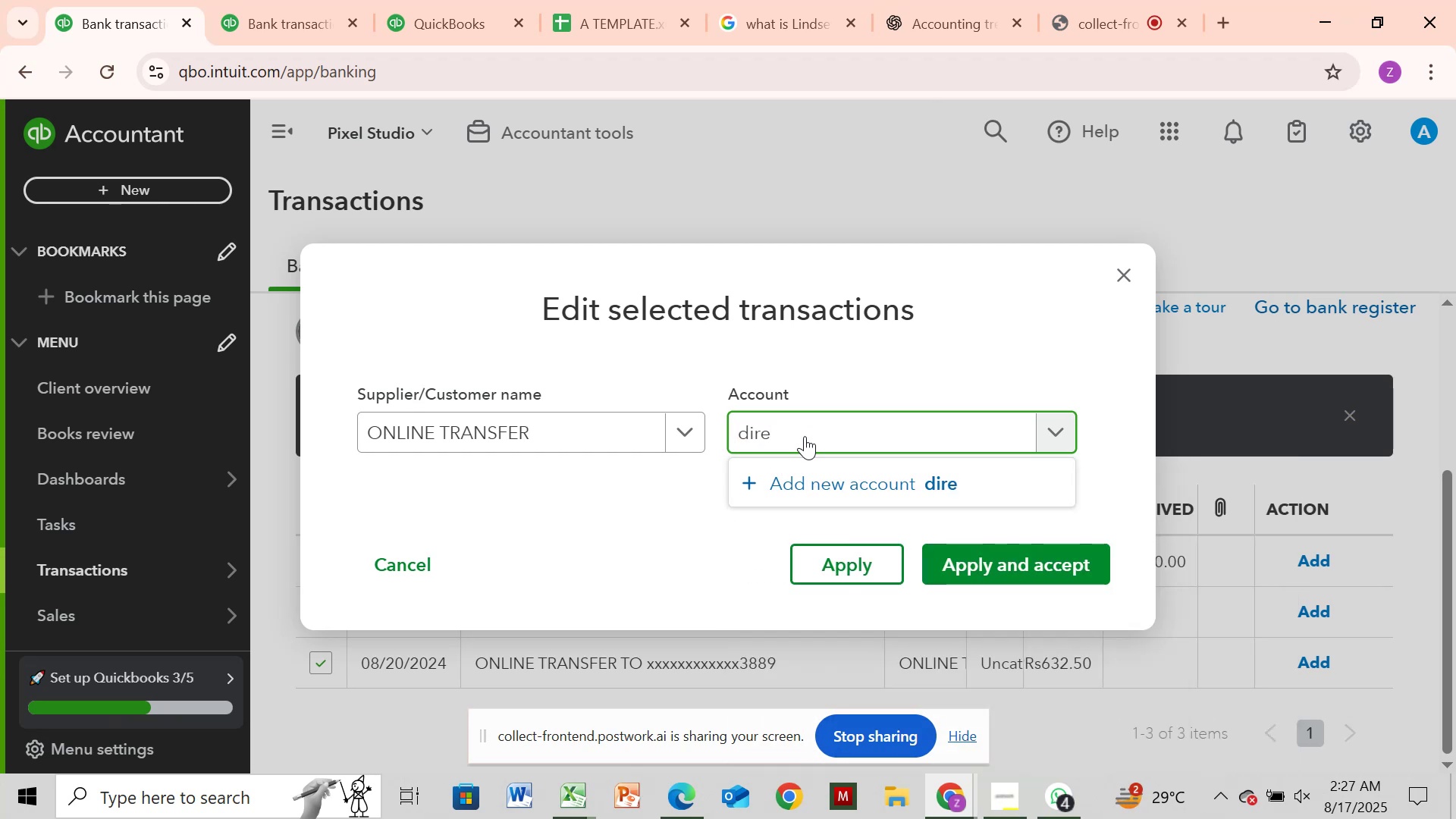 
hold_key(key=Backspace, duration=1.05)
 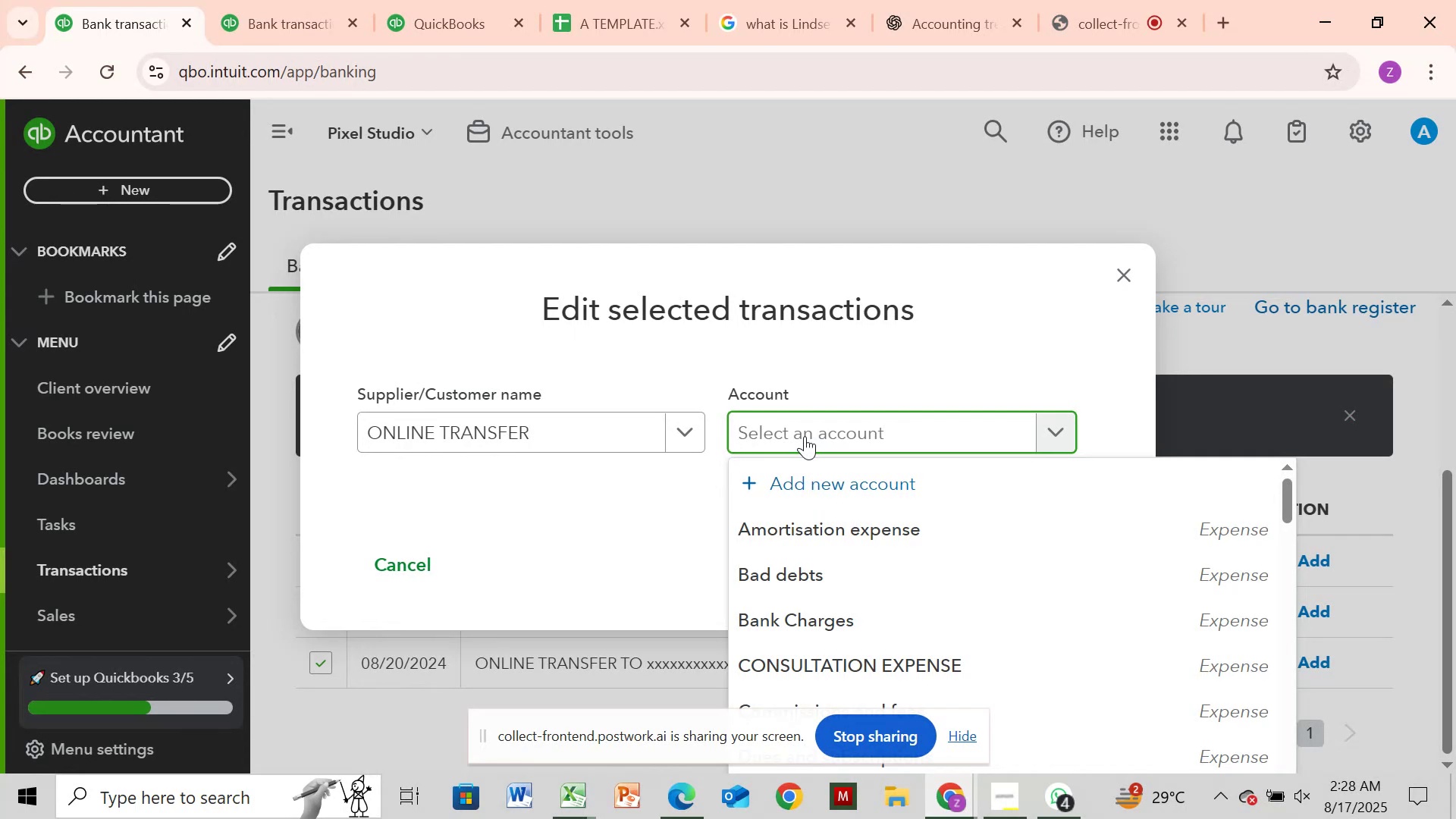 
type(per)
 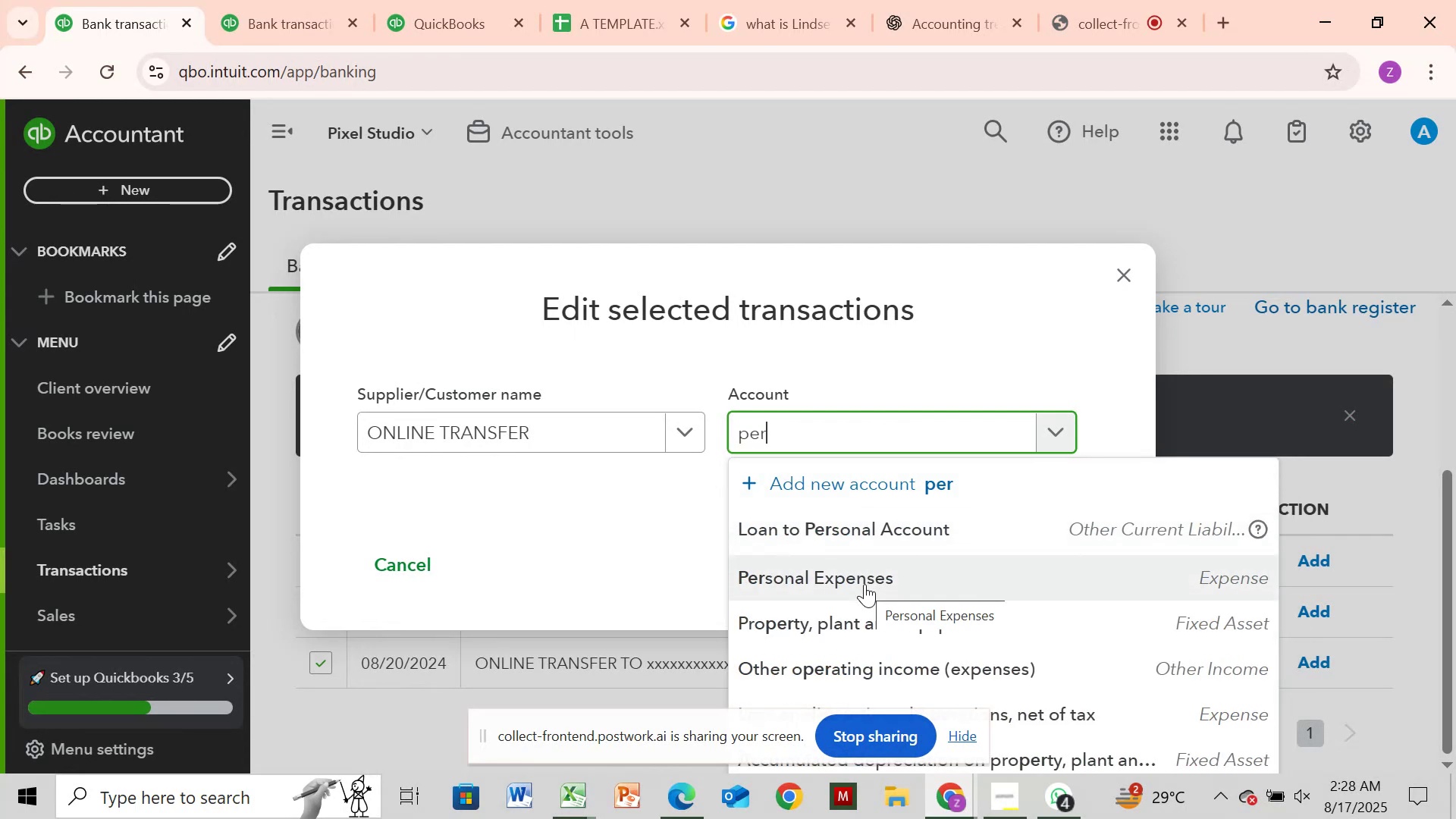 
left_click([864, 584])
 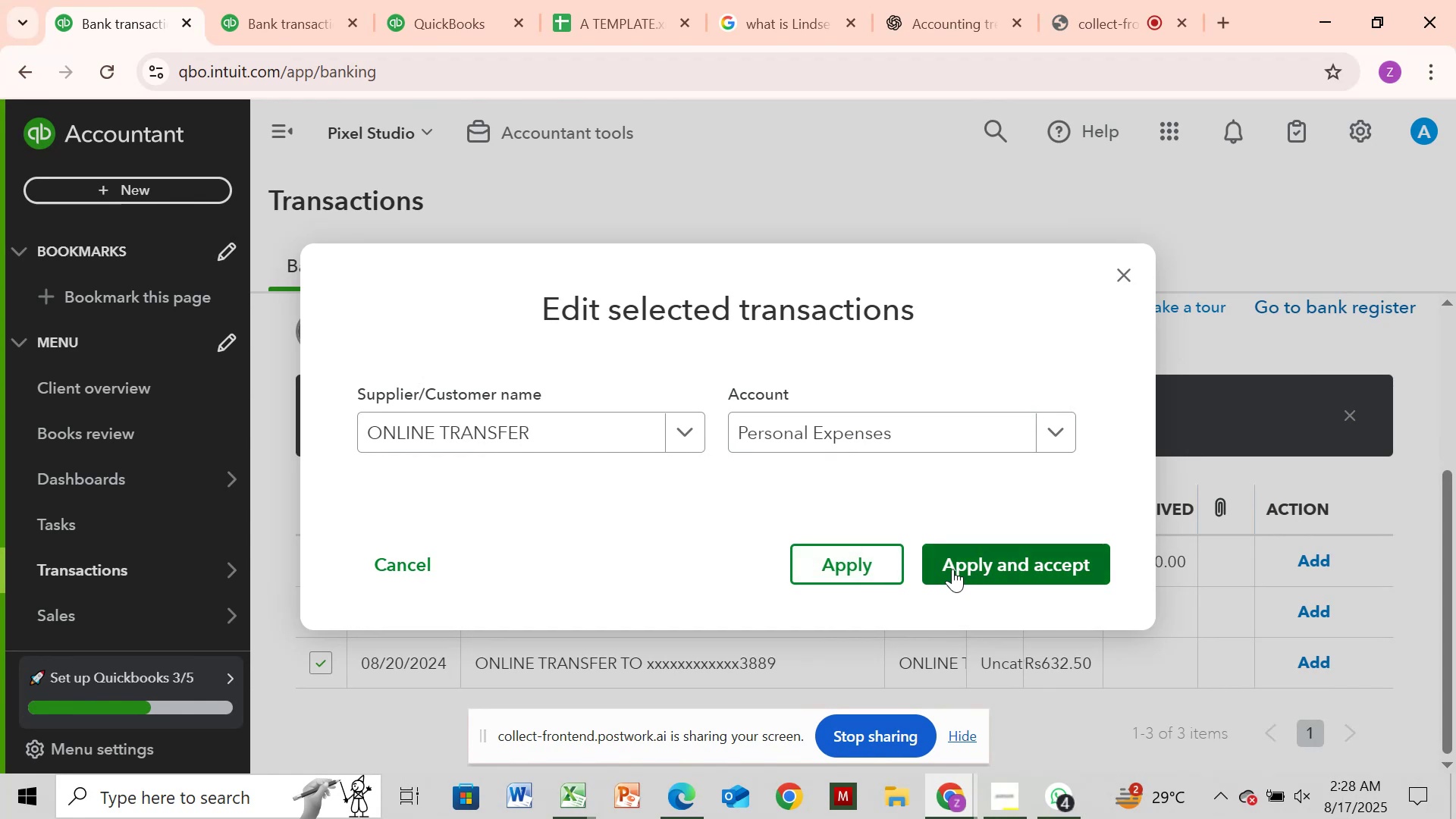 
left_click([952, 569])
 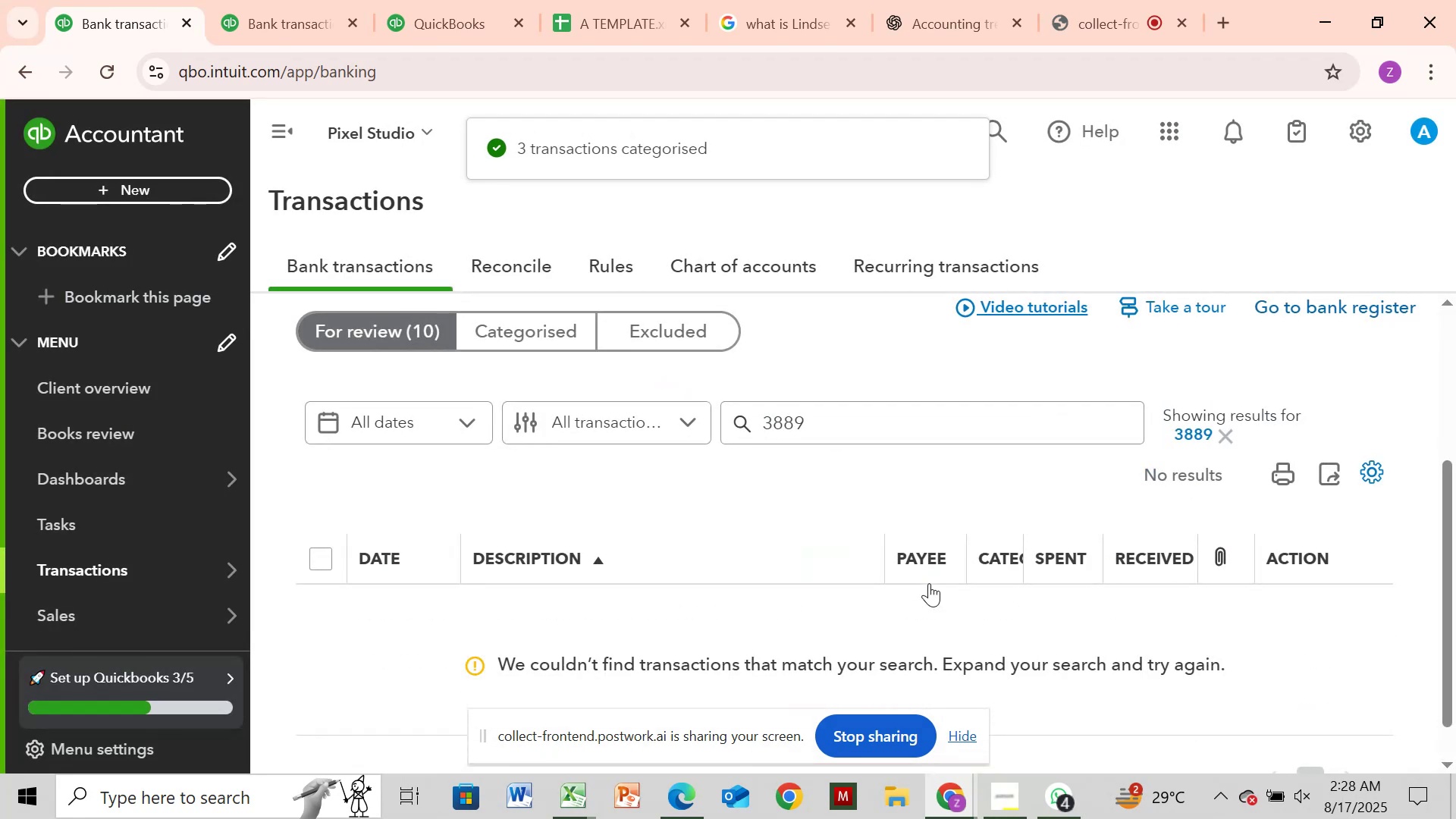 
wait(6.52)
 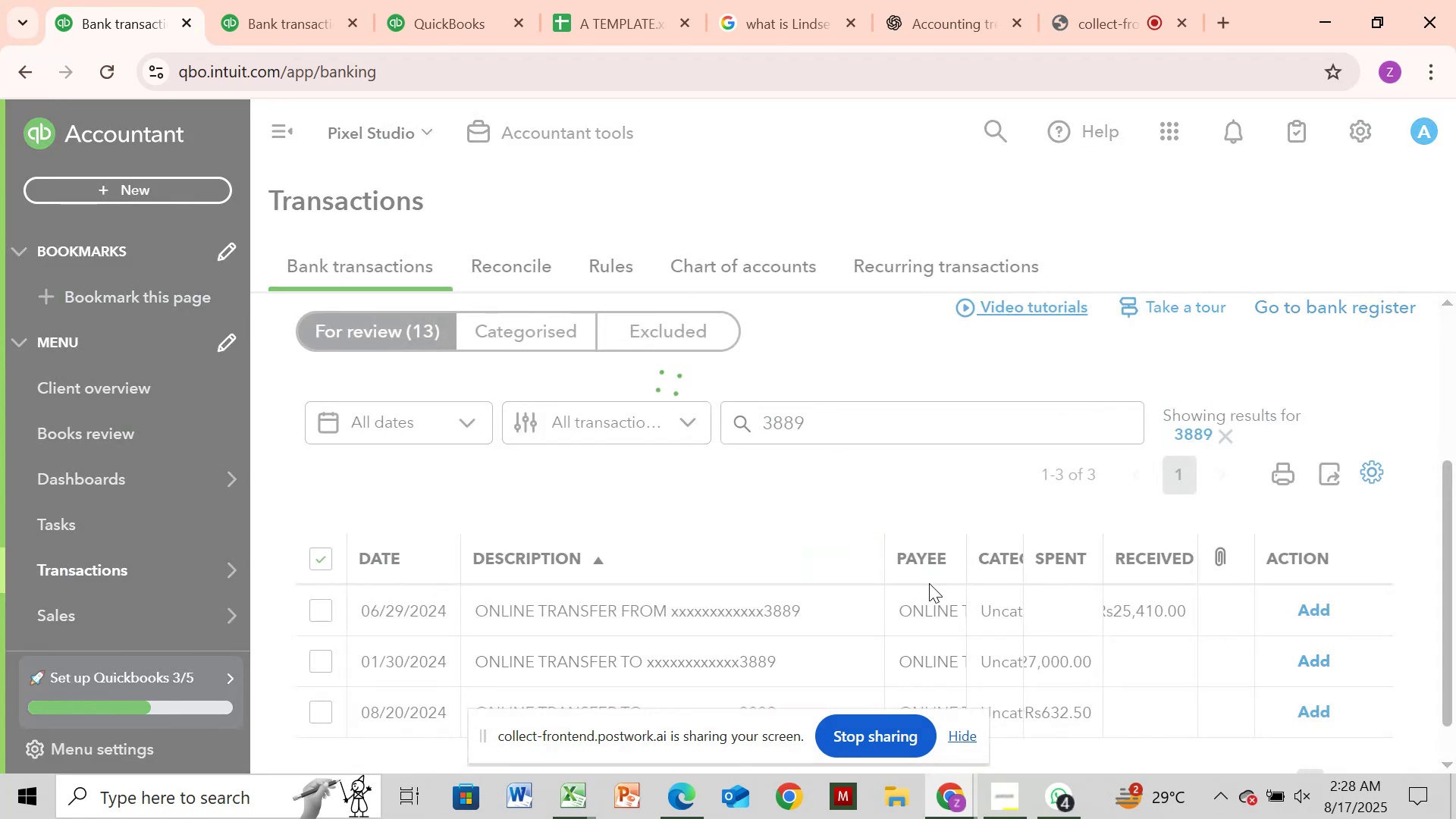 
left_click([1225, 435])
 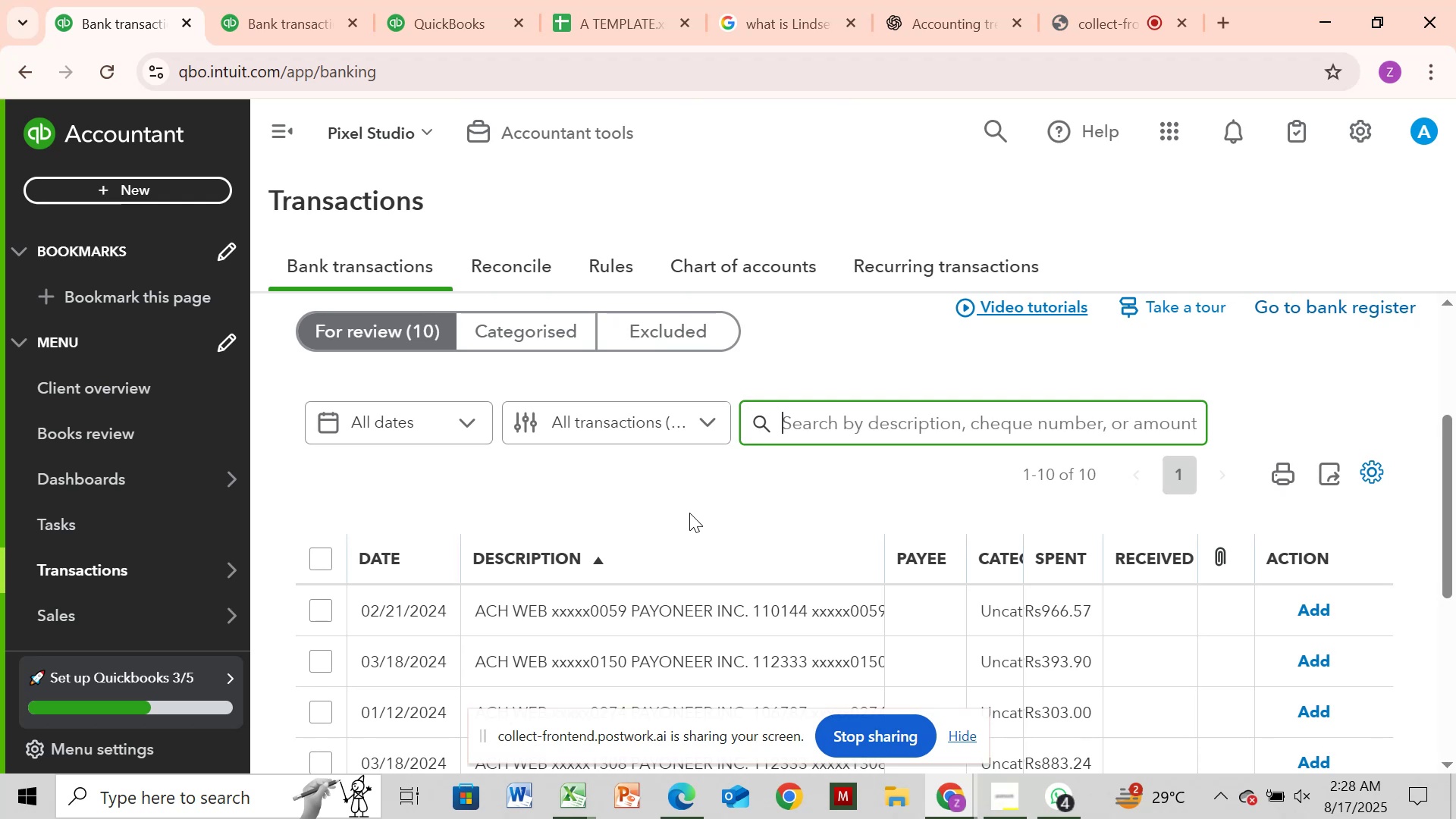 
scroll: coordinate [701, 516], scroll_direction: down, amount: 4.0
 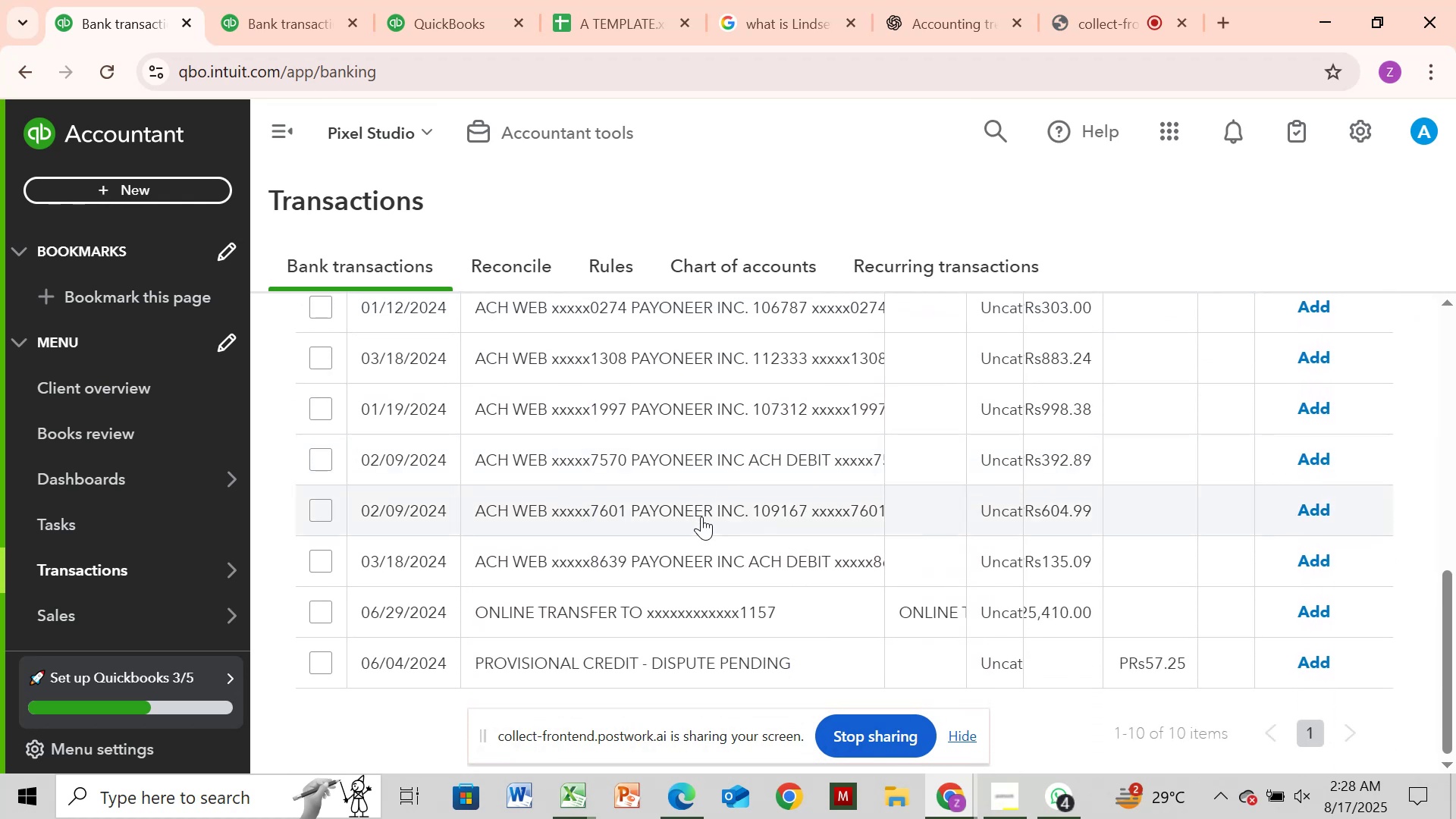 
scroll: coordinate [701, 516], scroll_direction: up, amount: 1.0
 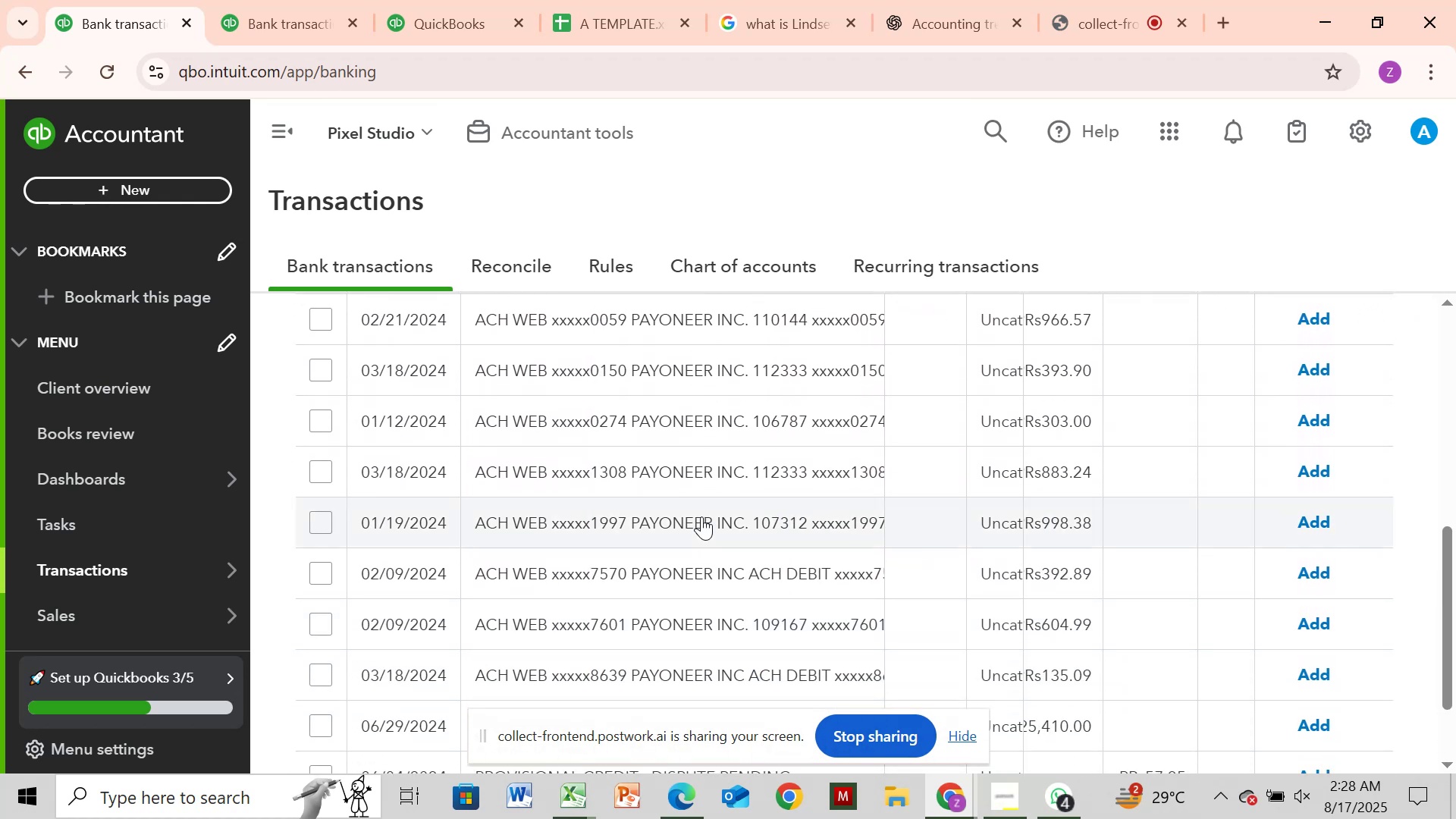 
scroll: coordinate [701, 516], scroll_direction: down, amount: 2.0
 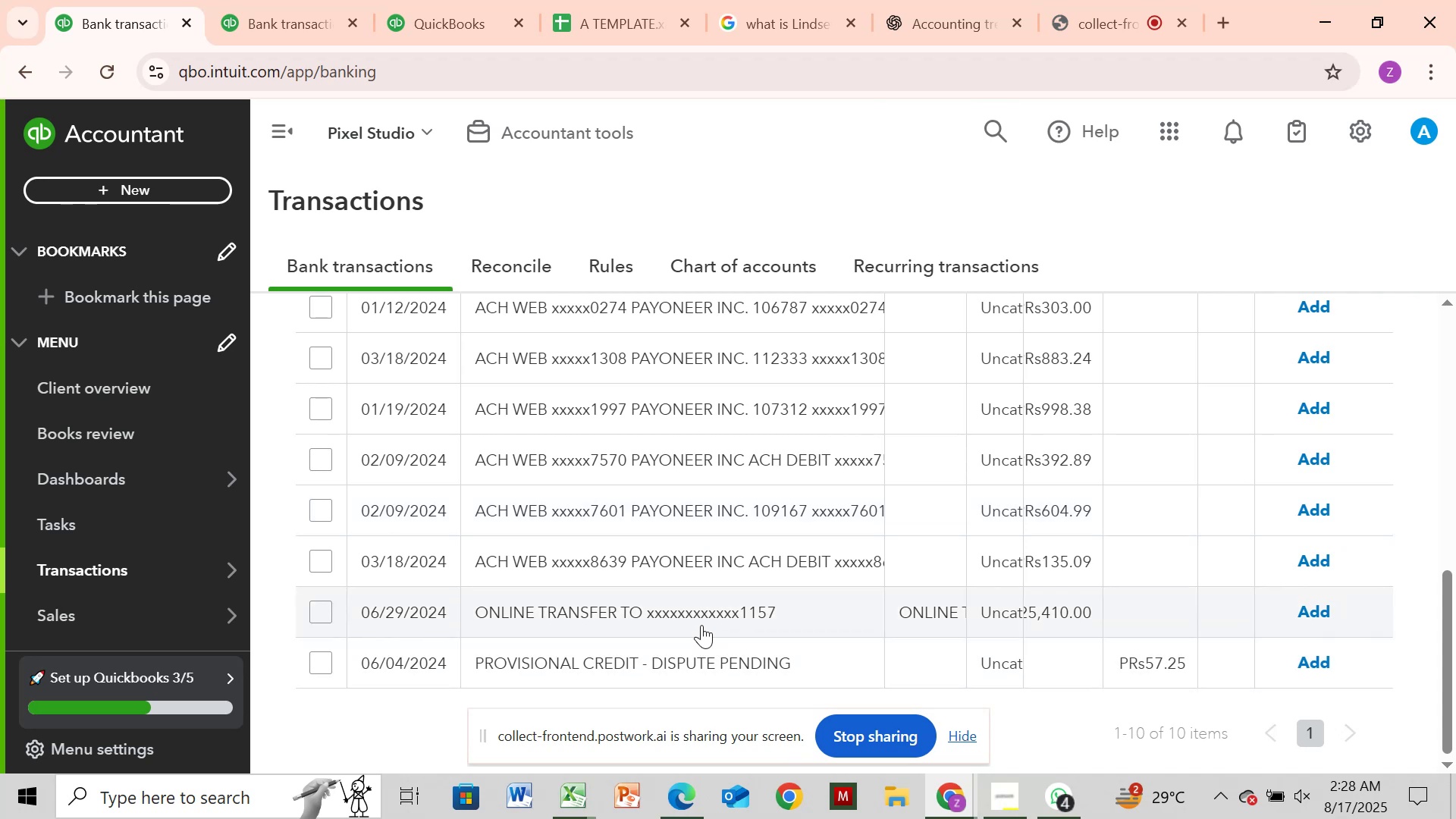 
wait(7.25)
 